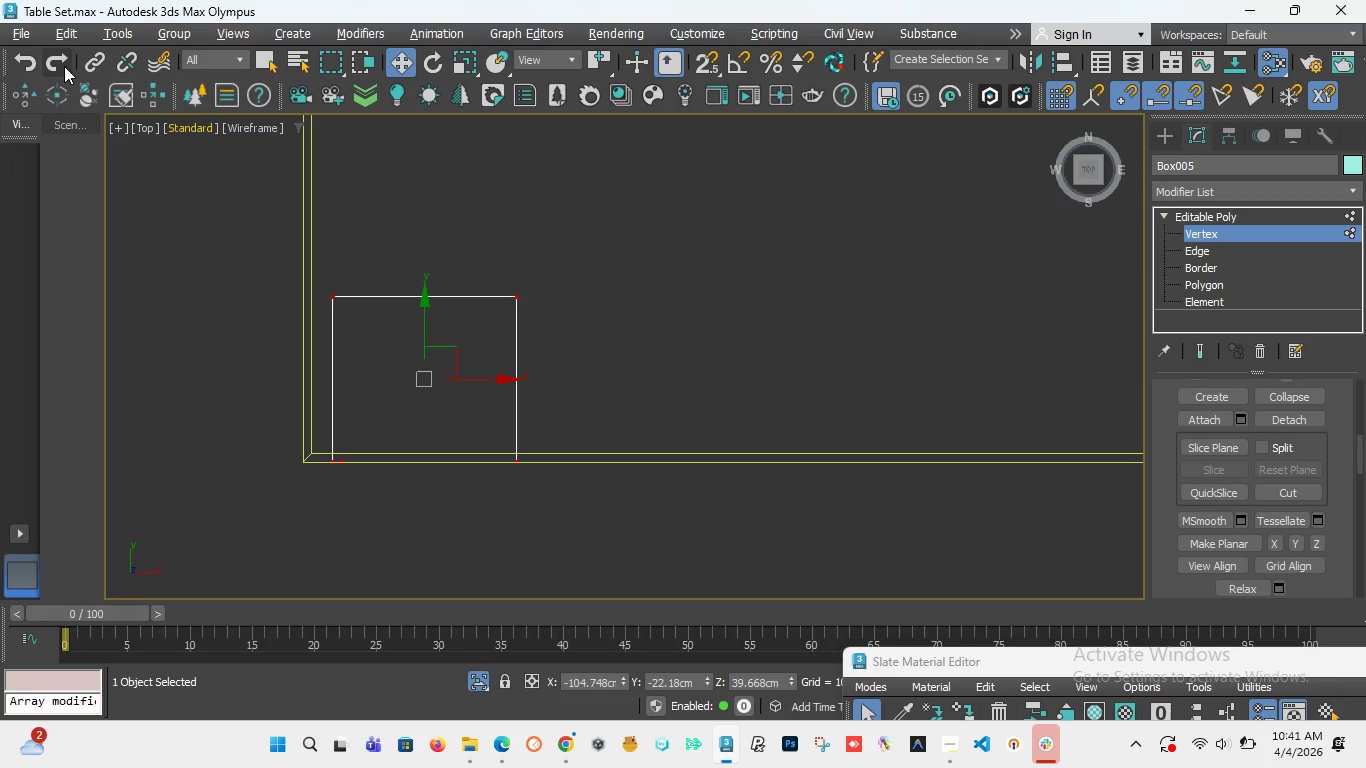 
triple_click([64, 66])
 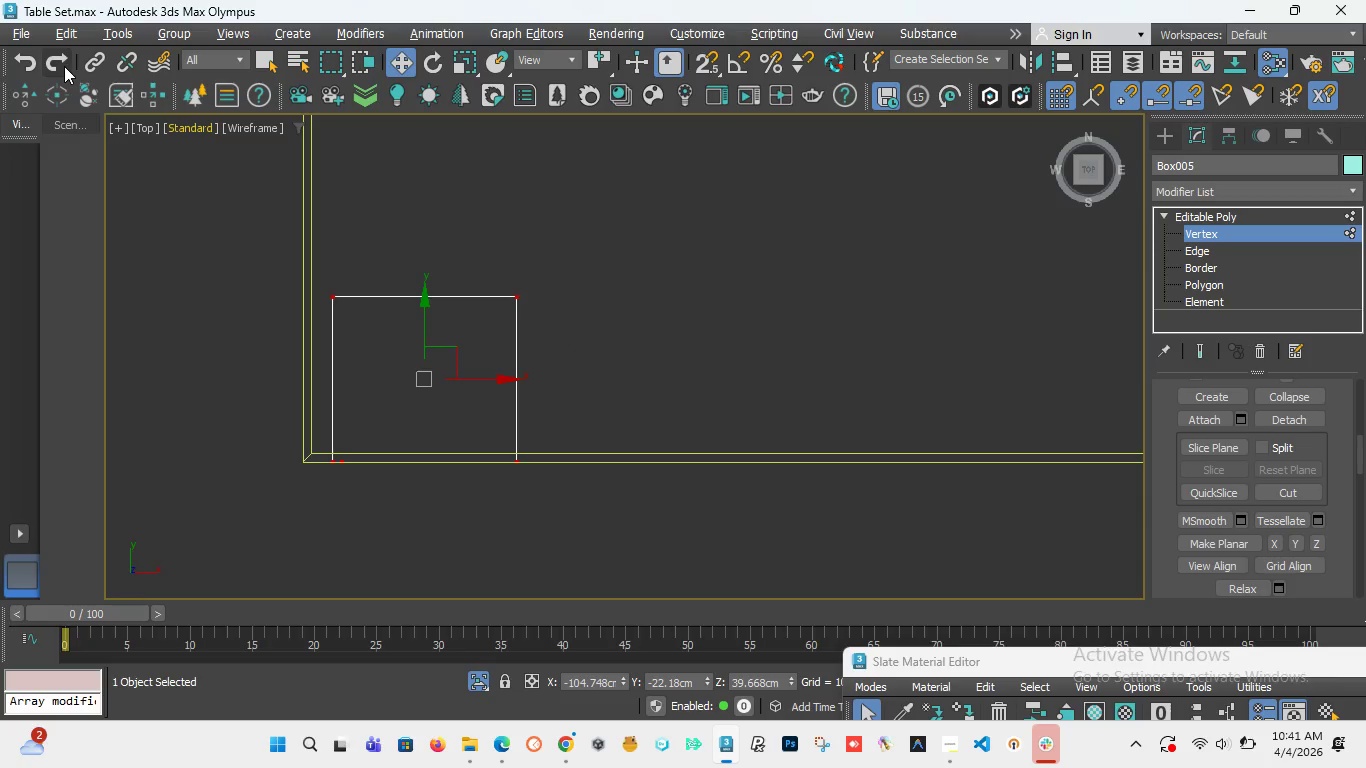 
triple_click([64, 66])
 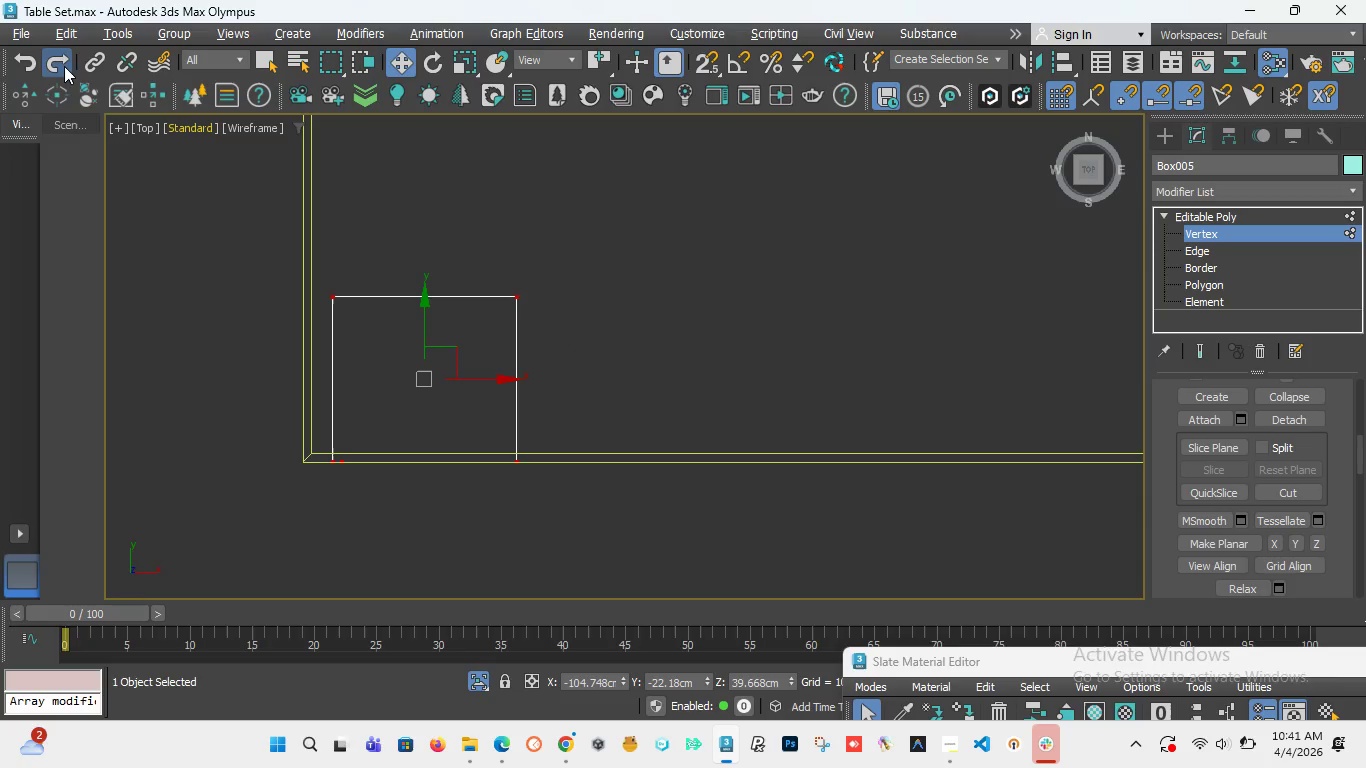 
triple_click([64, 66])
 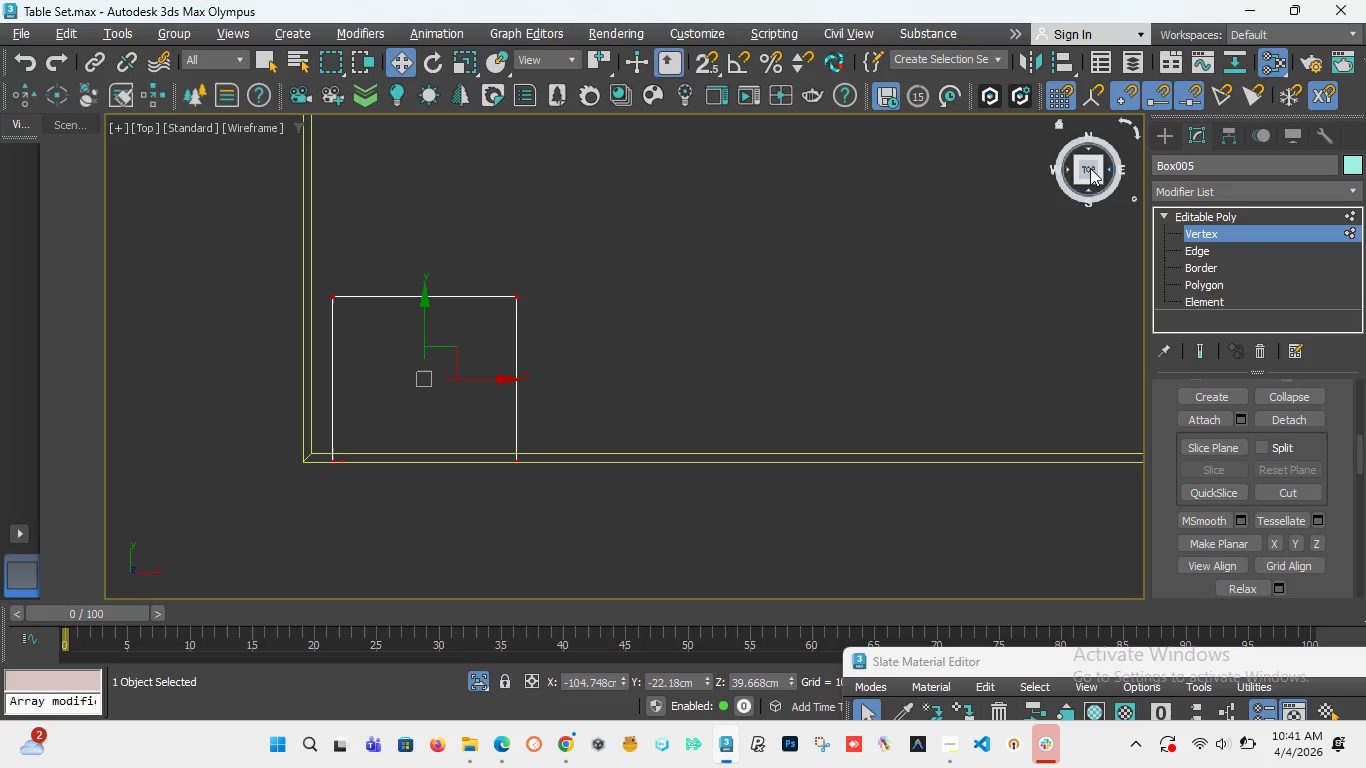 
left_click_drag(start_coordinate=[1080, 165], to_coordinate=[1087, 128])
 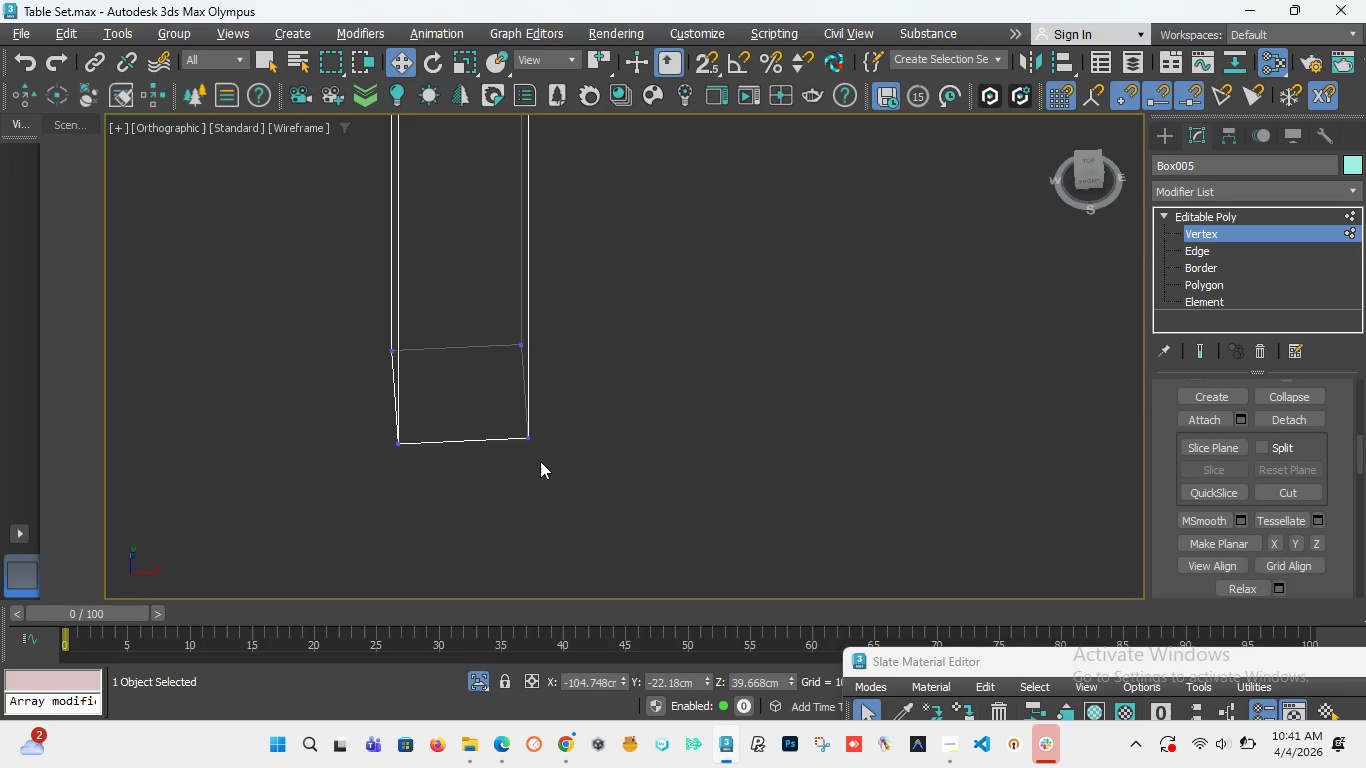 
scroll: coordinate [540, 461], scroll_direction: down, amount: 4.0
 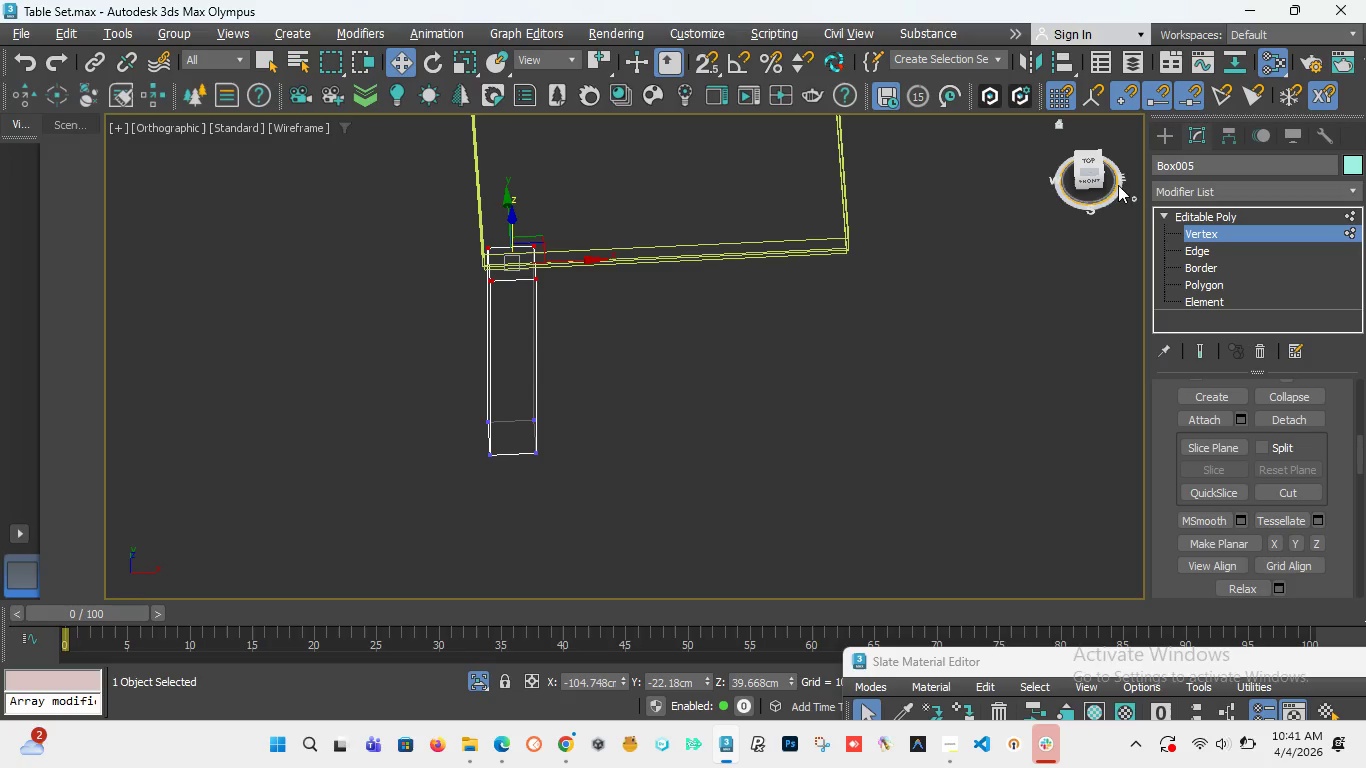 
left_click_drag(start_coordinate=[1088, 175], to_coordinate=[182, 176])
 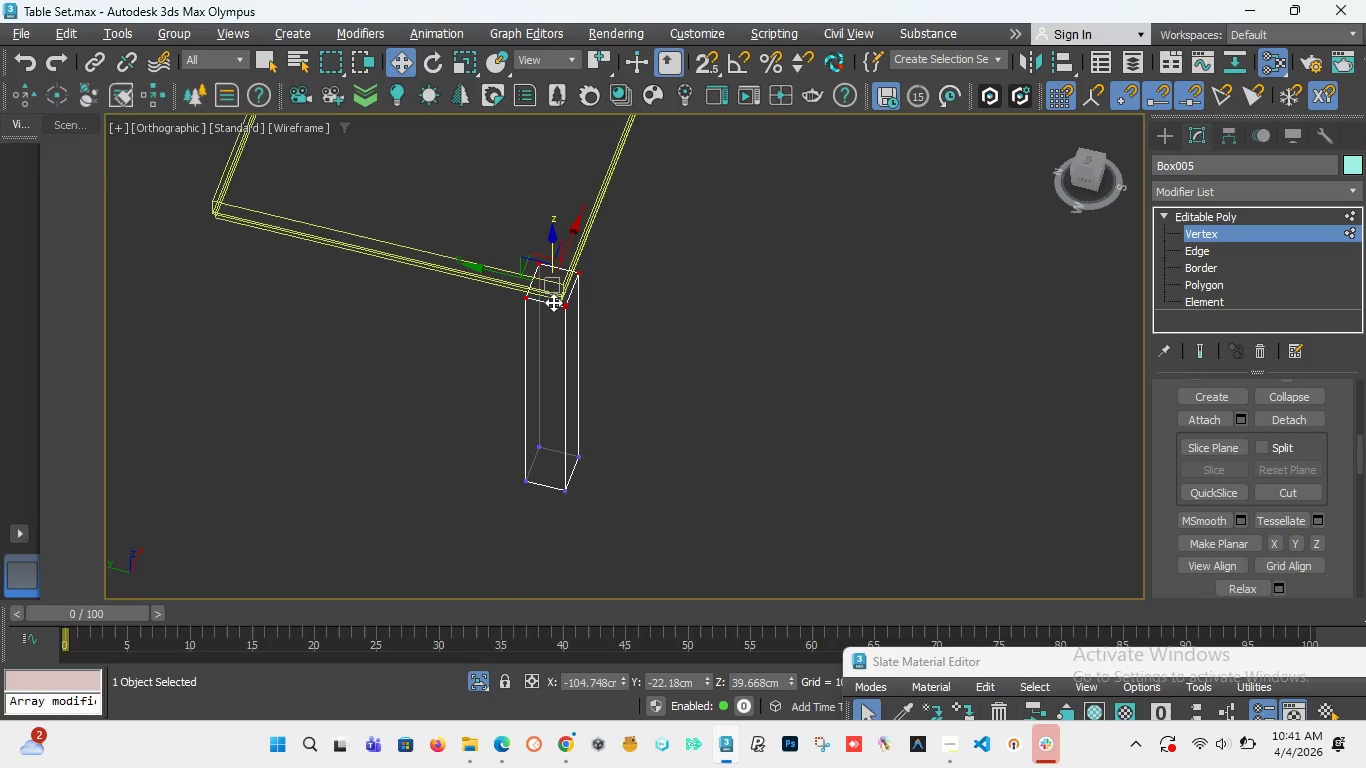 
scroll: coordinate [557, 301], scroll_direction: up, amount: 2.0
 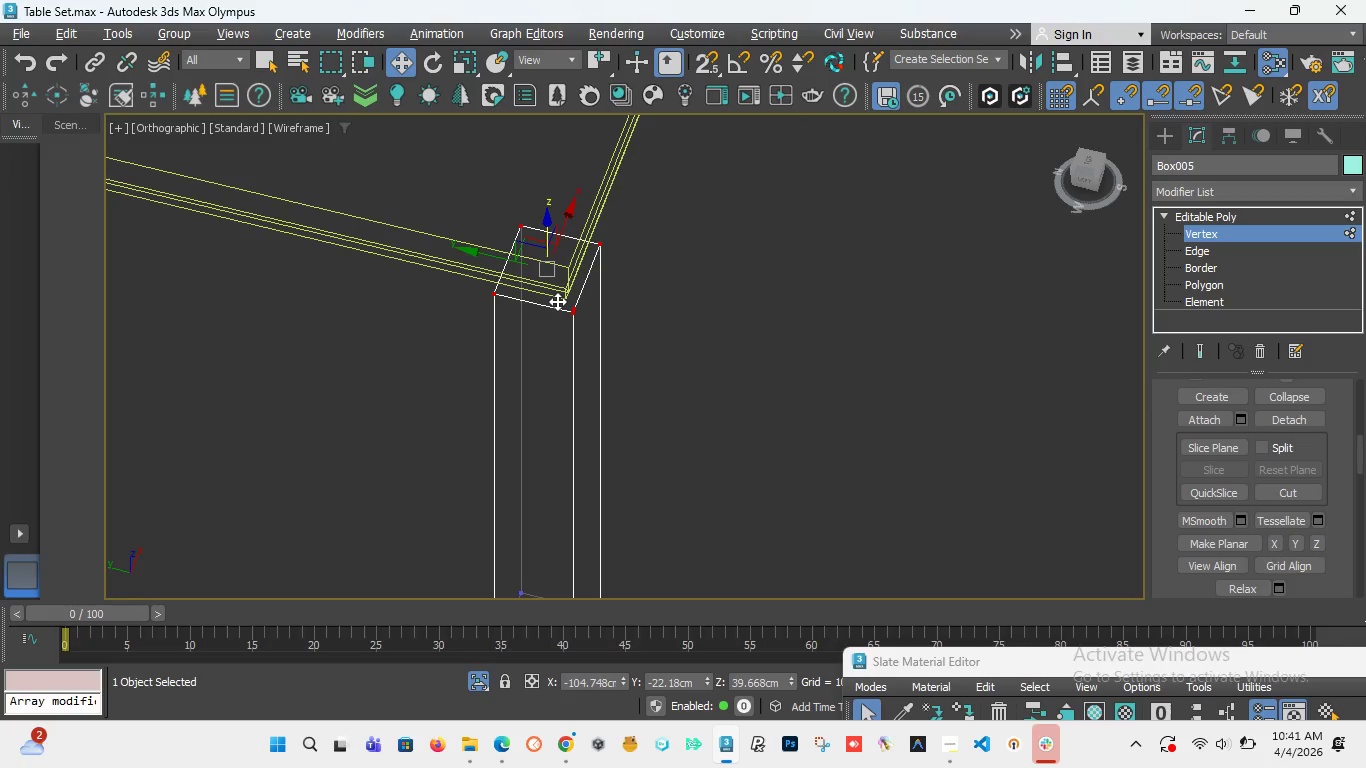 
key(F)
 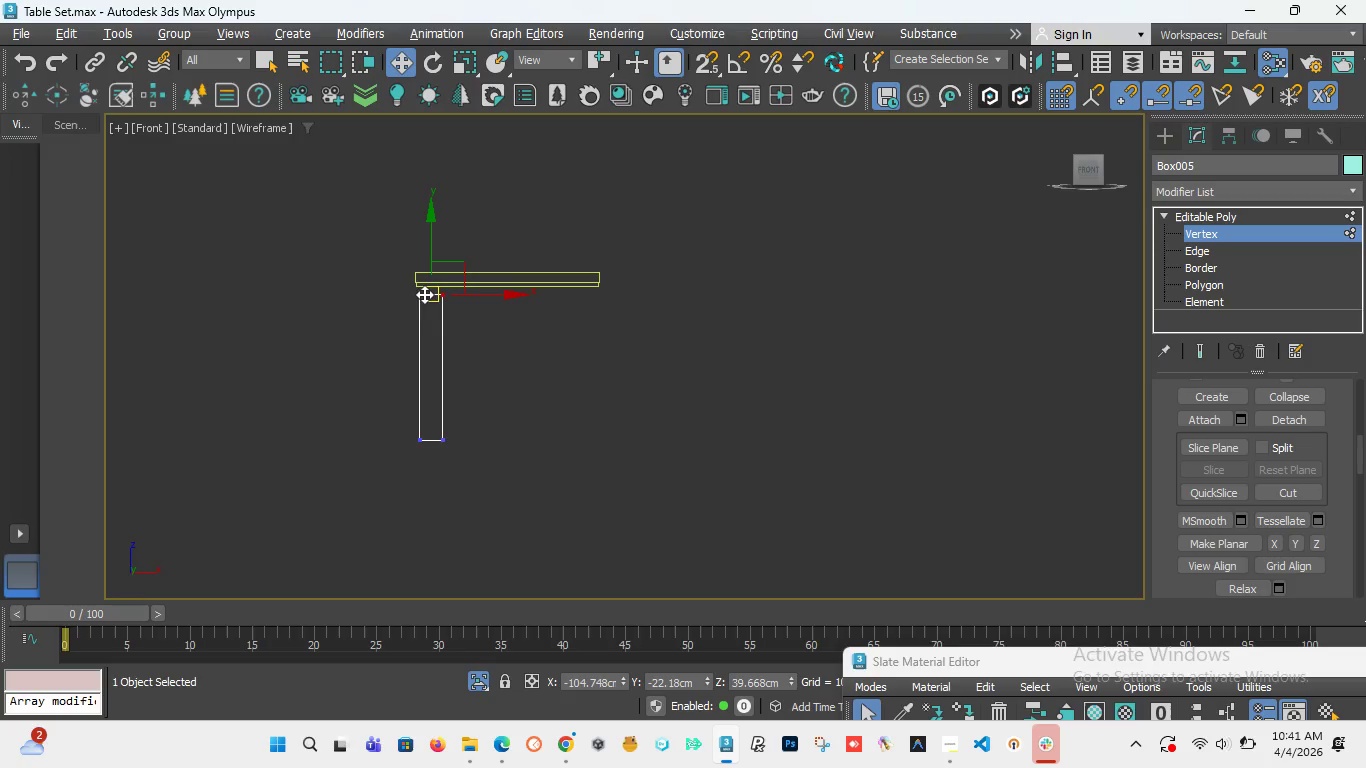 
scroll: coordinate [431, 324], scroll_direction: up, amount: 6.0
 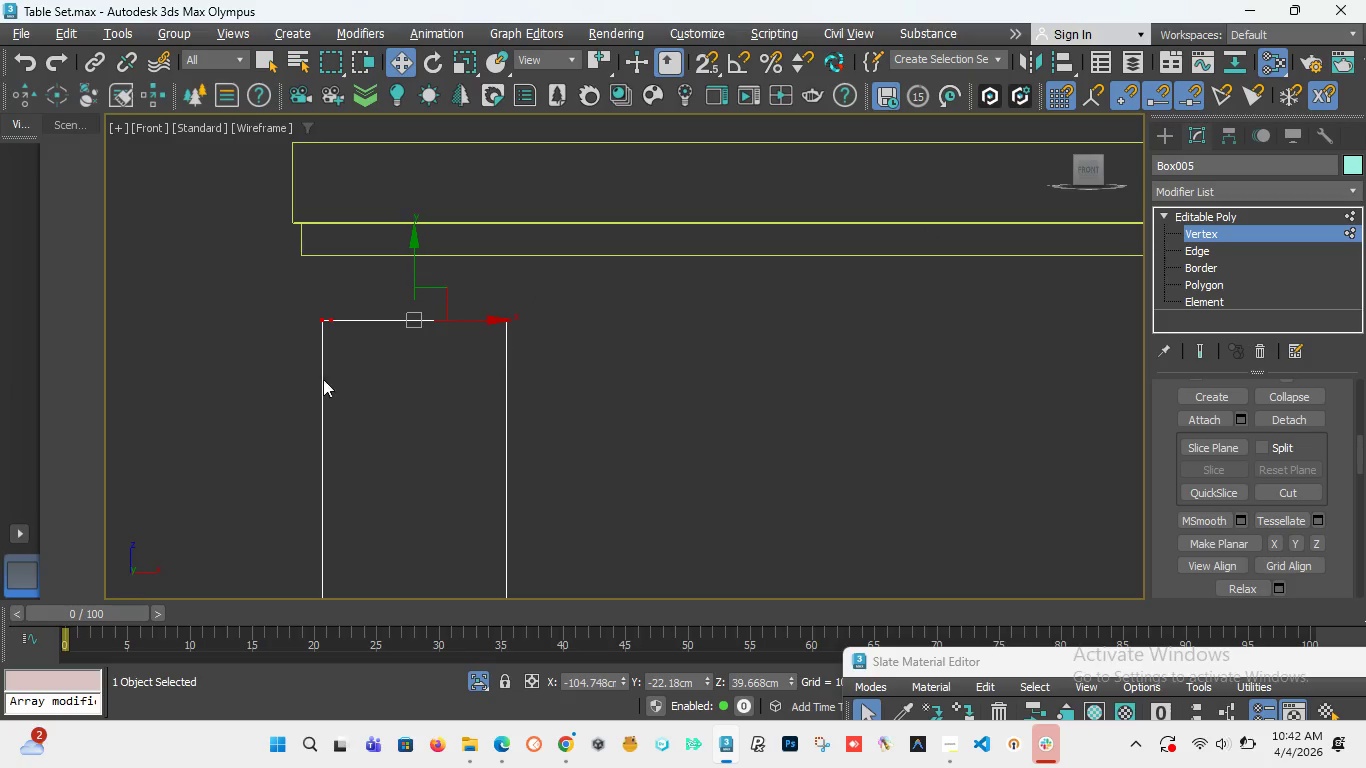 
wait(10.98)
 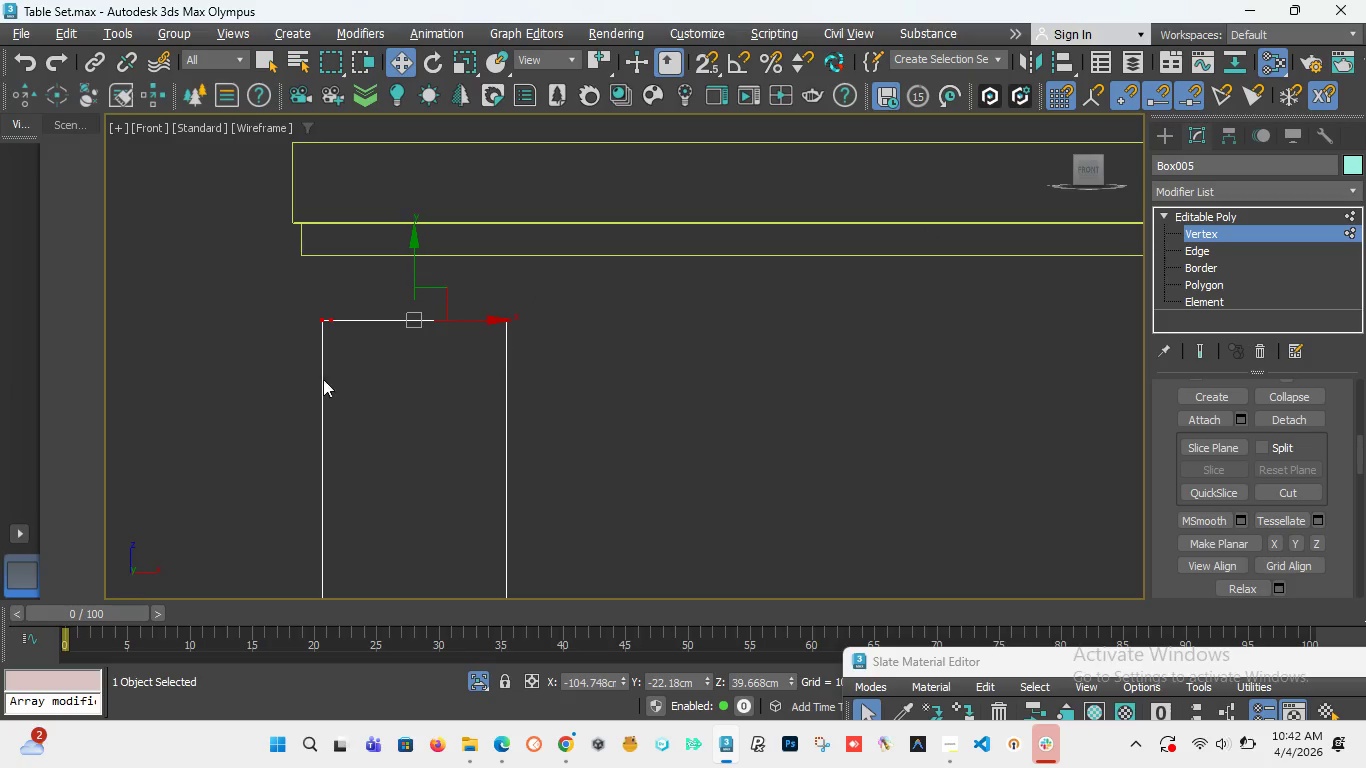 
scroll: coordinate [337, 336], scroll_direction: up, amount: 3.0
 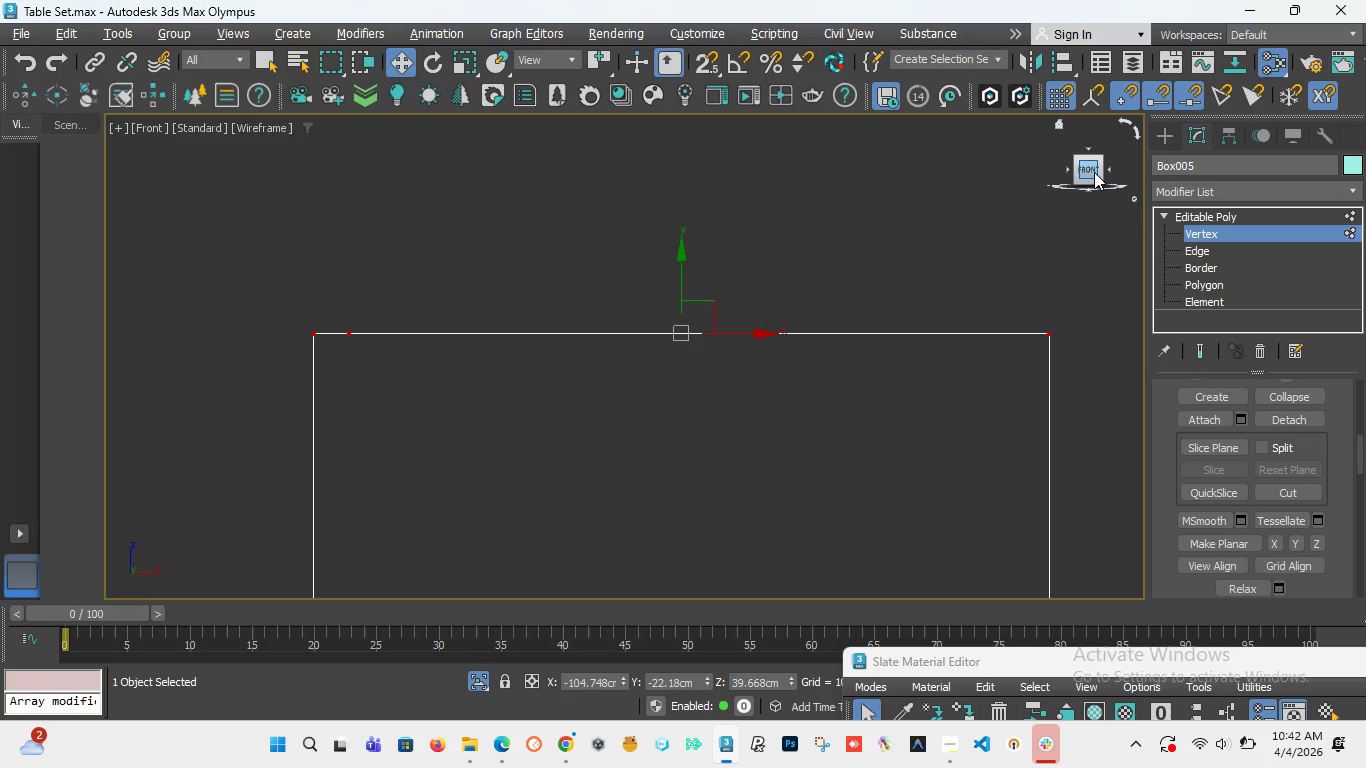 
left_click_drag(start_coordinate=[1094, 172], to_coordinate=[1091, 187])
 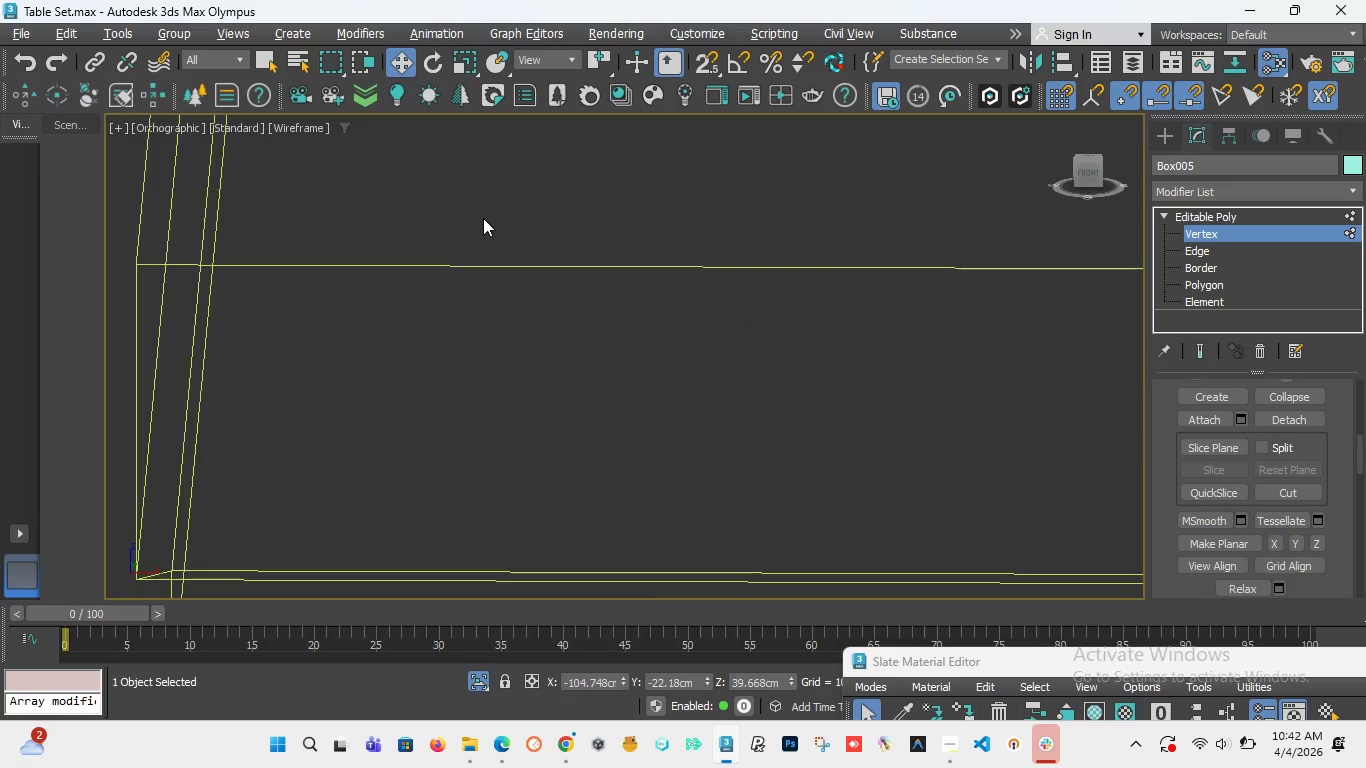 
scroll: coordinate [483, 218], scroll_direction: down, amount: 5.0
 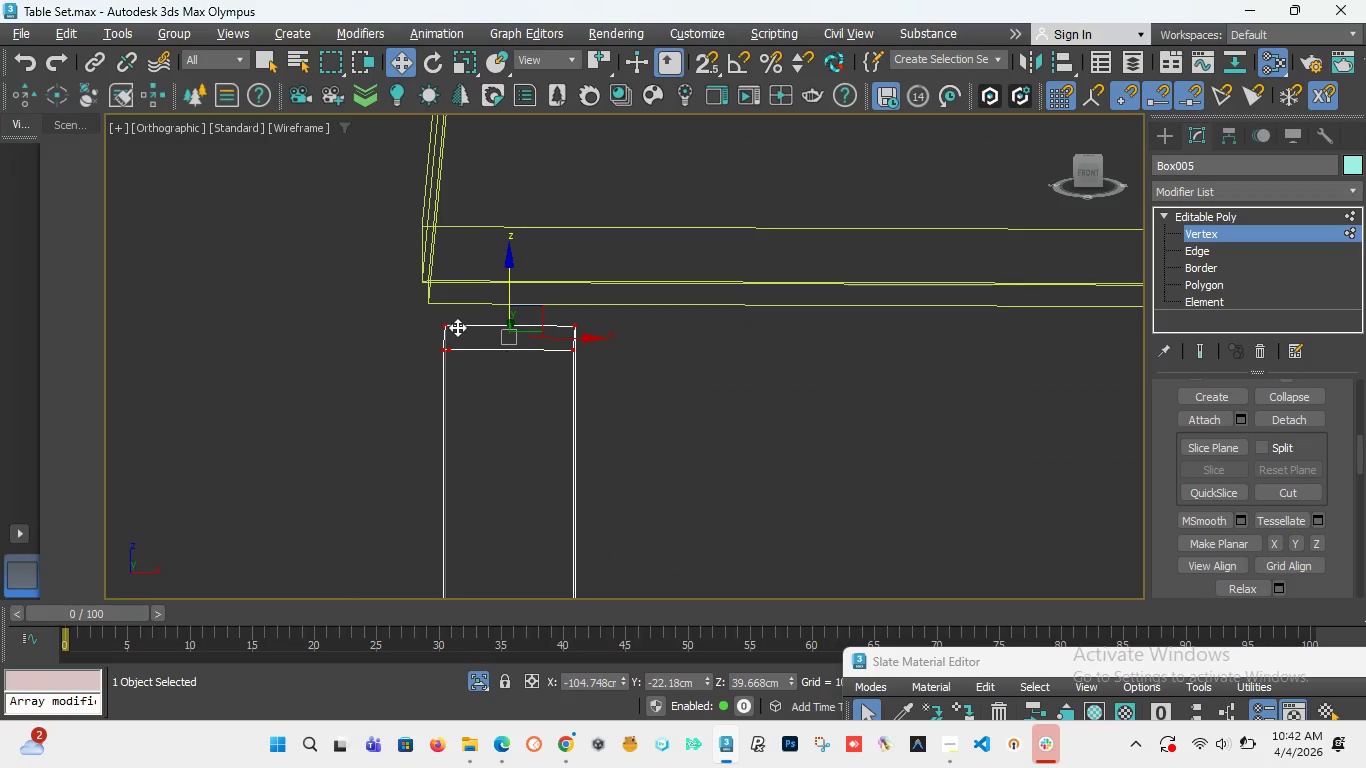 
scroll: coordinate [449, 363], scroll_direction: up, amount: 6.0
 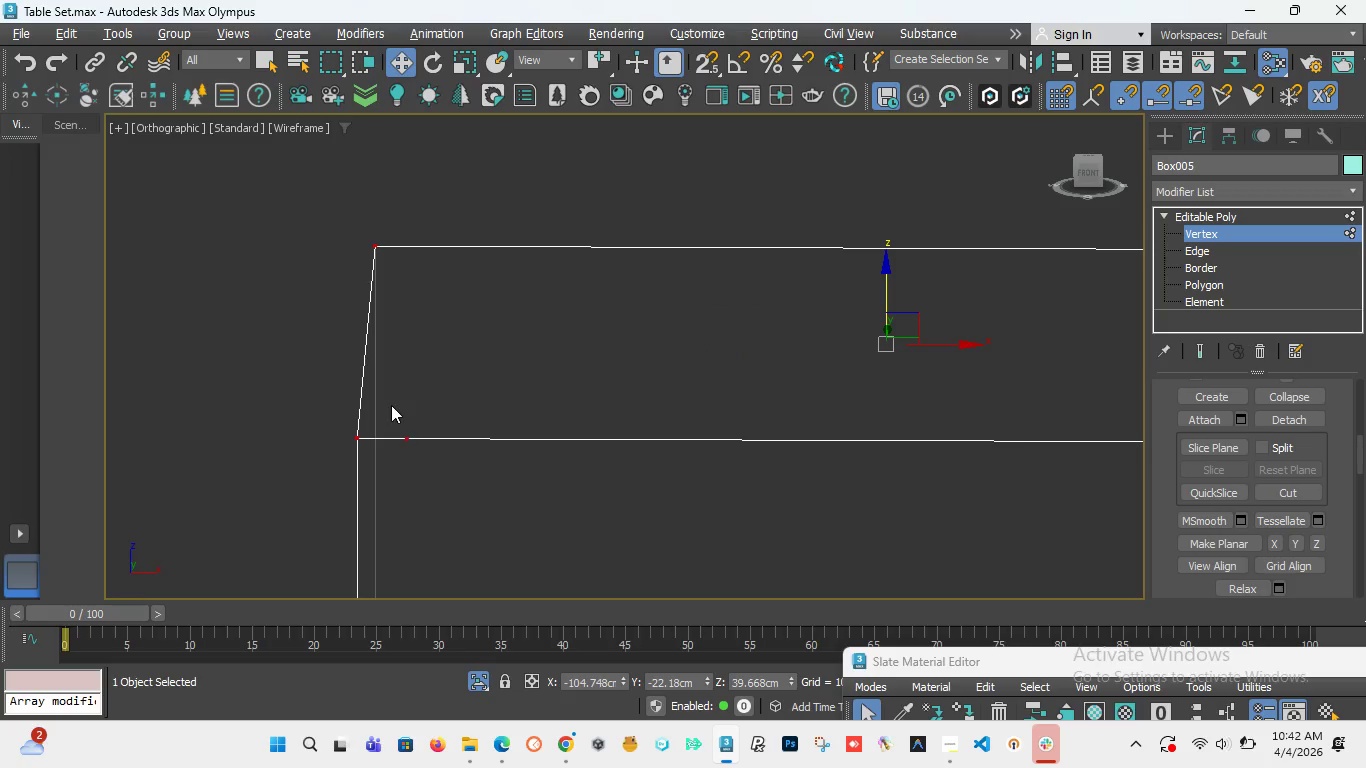 
left_click_drag(start_coordinate=[389, 405], to_coordinate=[438, 485])
 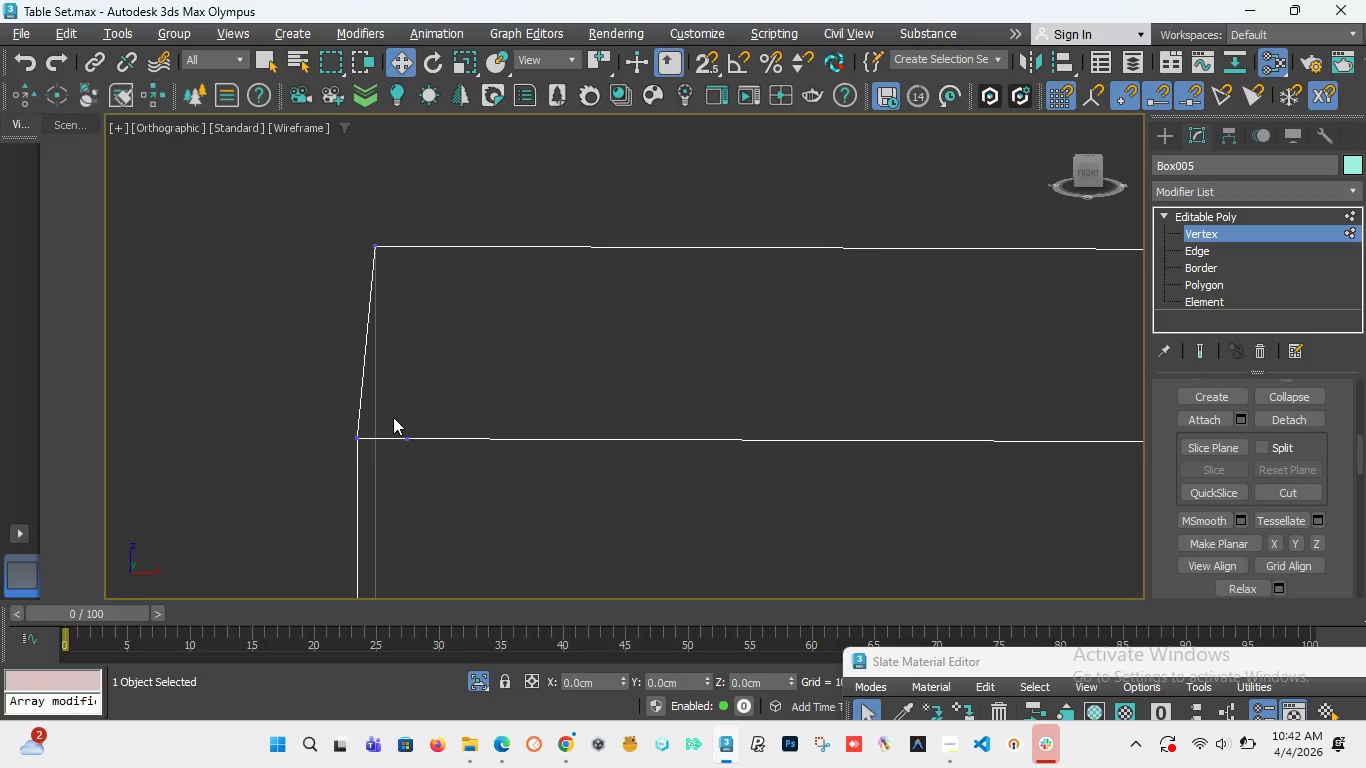 
left_click_drag(start_coordinate=[393, 417], to_coordinate=[439, 480])
 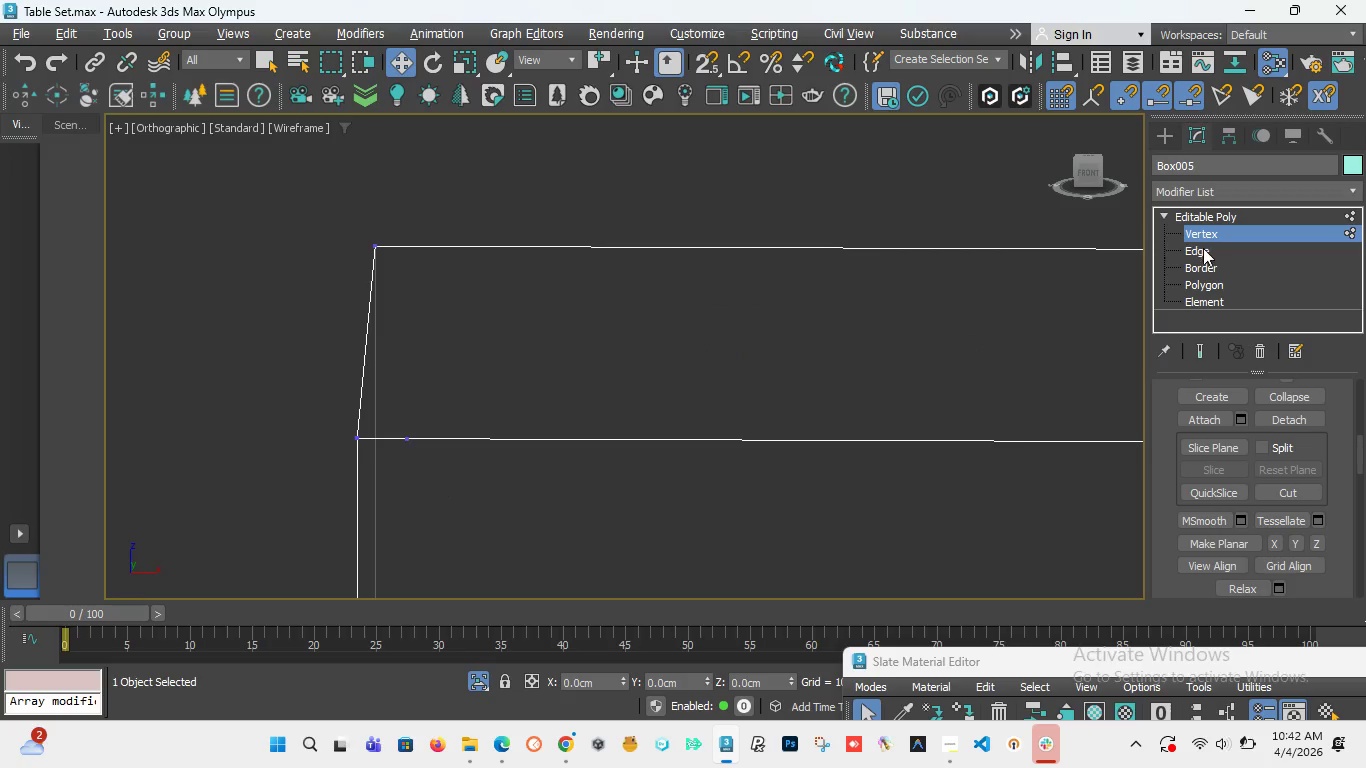 
left_click([1203, 251])
 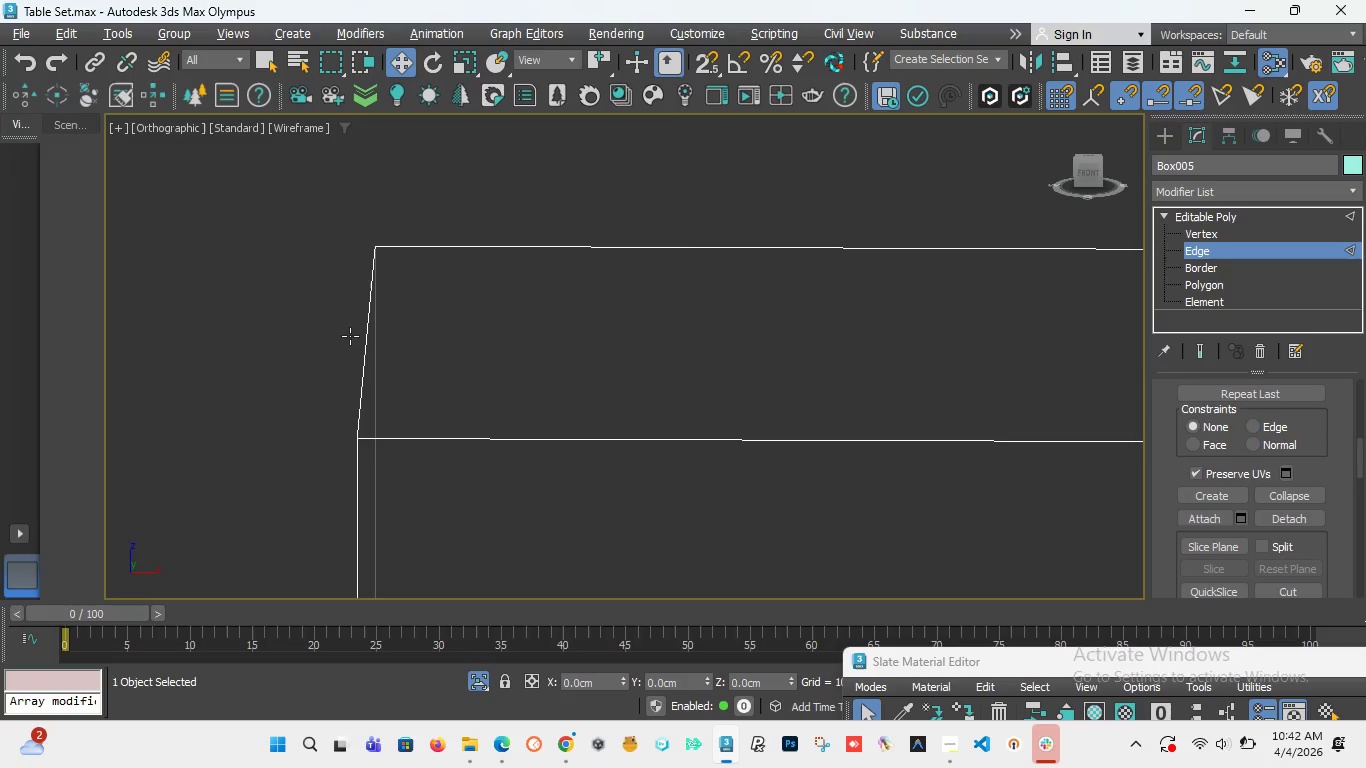 
scroll: coordinate [350, 336], scroll_direction: down, amount: 3.0
 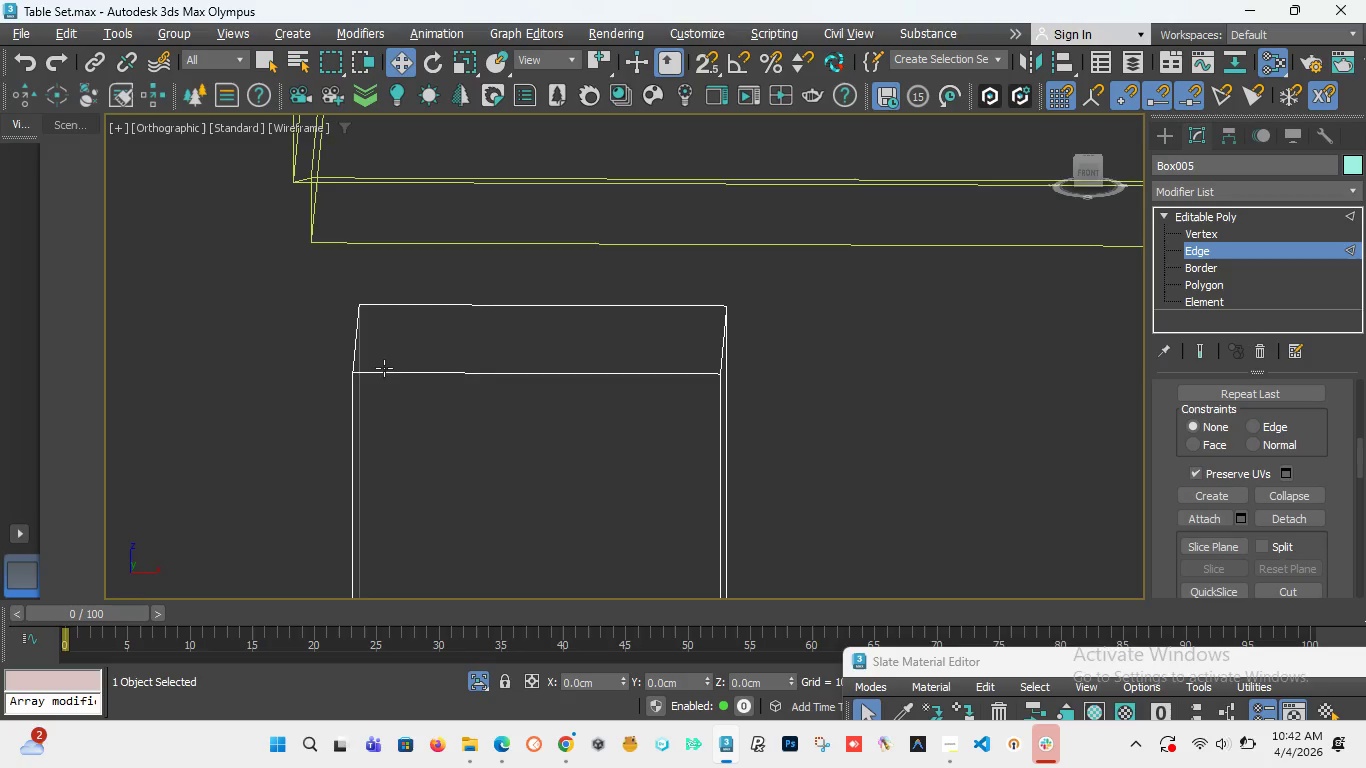 
scroll: coordinate [384, 368], scroll_direction: up, amount: 3.0
 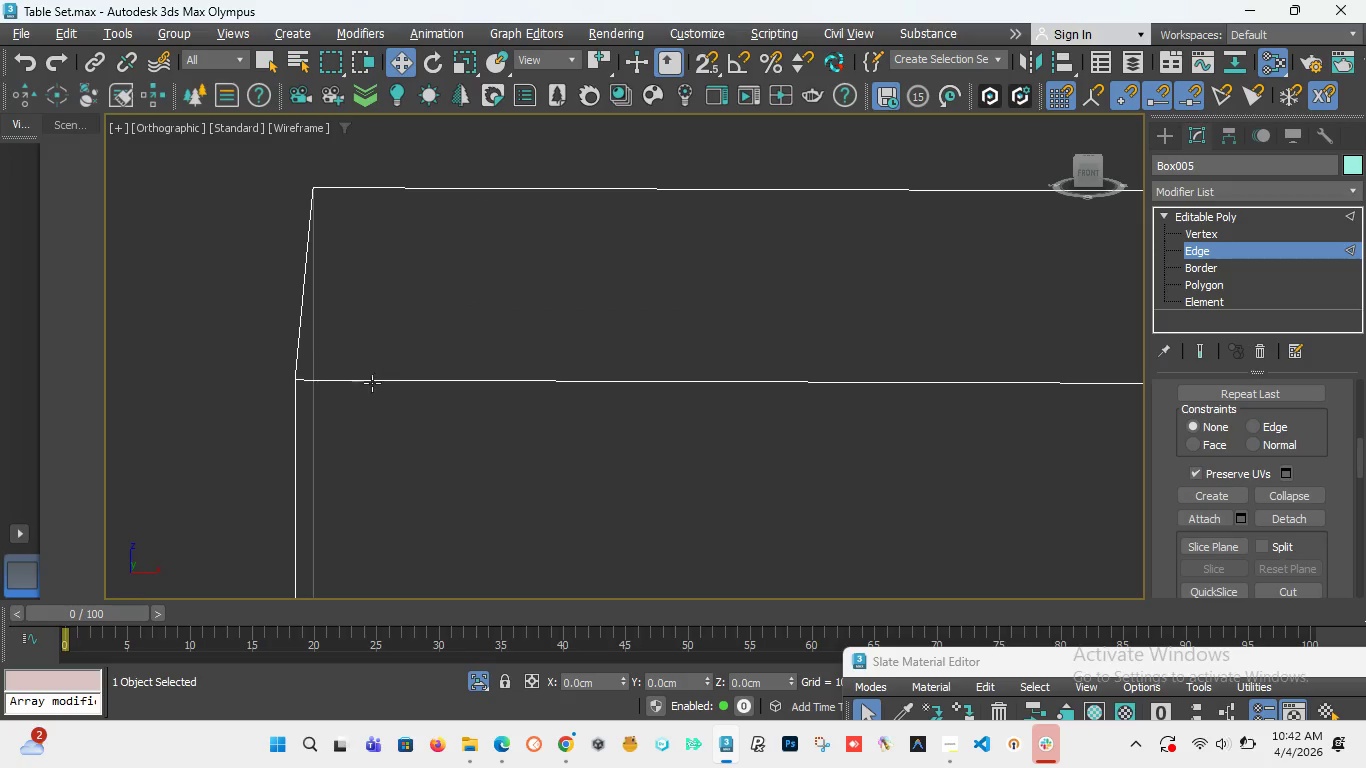 
left_click([371, 380])
 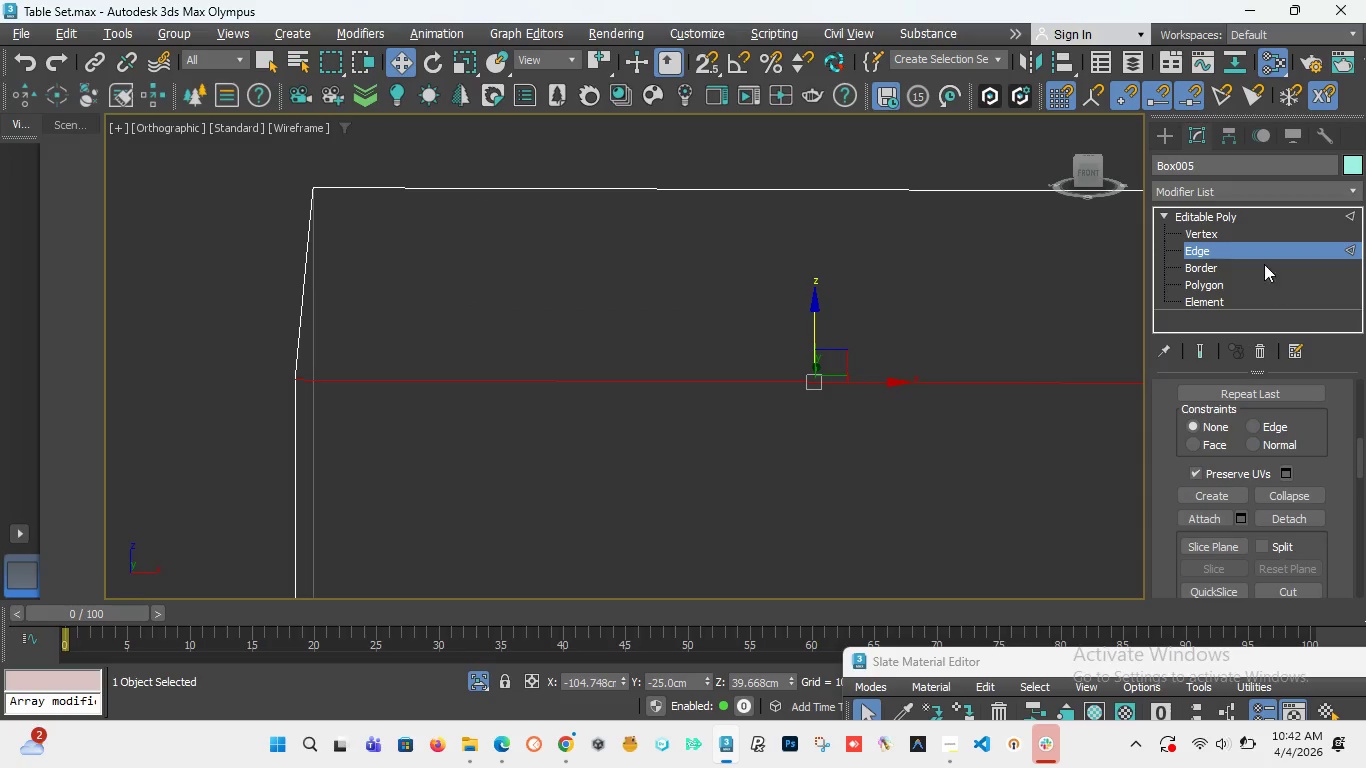 
left_click([1217, 238])
 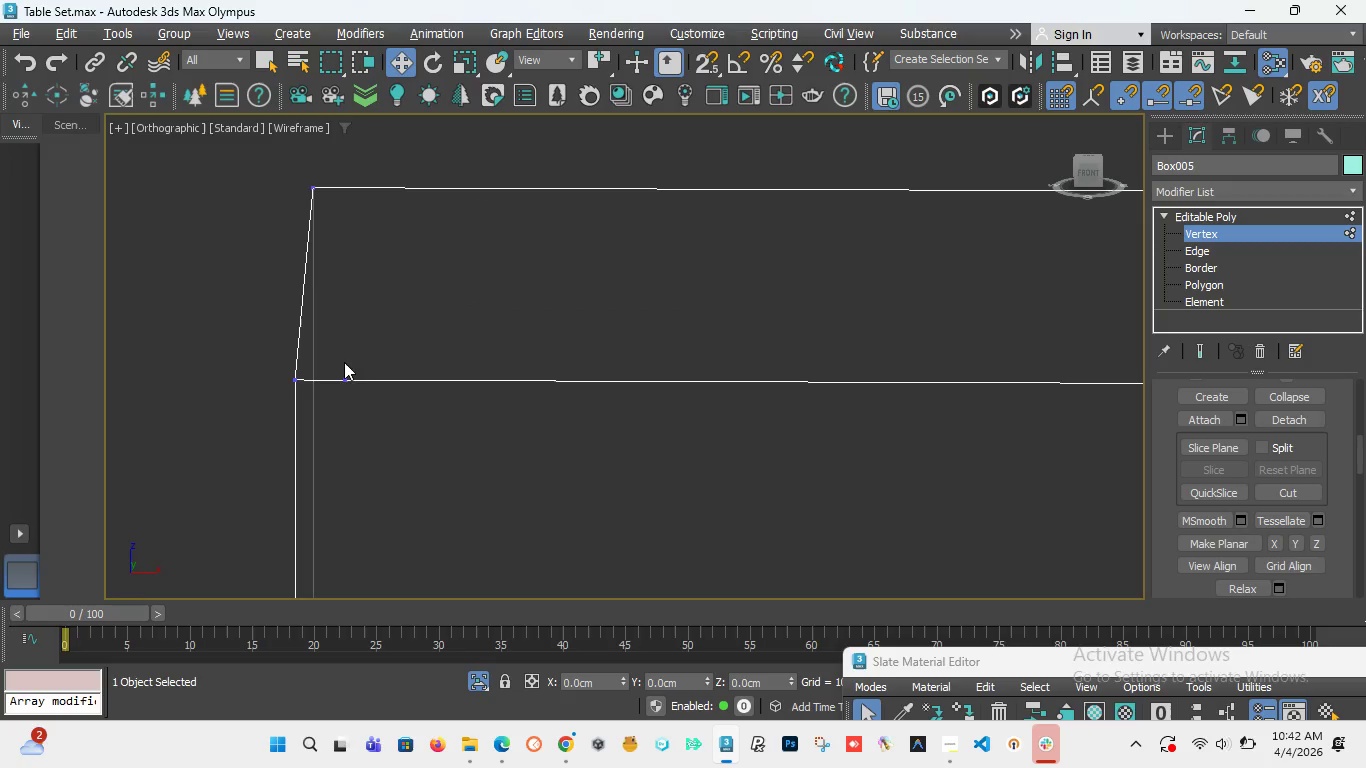 
left_click_drag(start_coordinate=[336, 360], to_coordinate=[371, 429])
 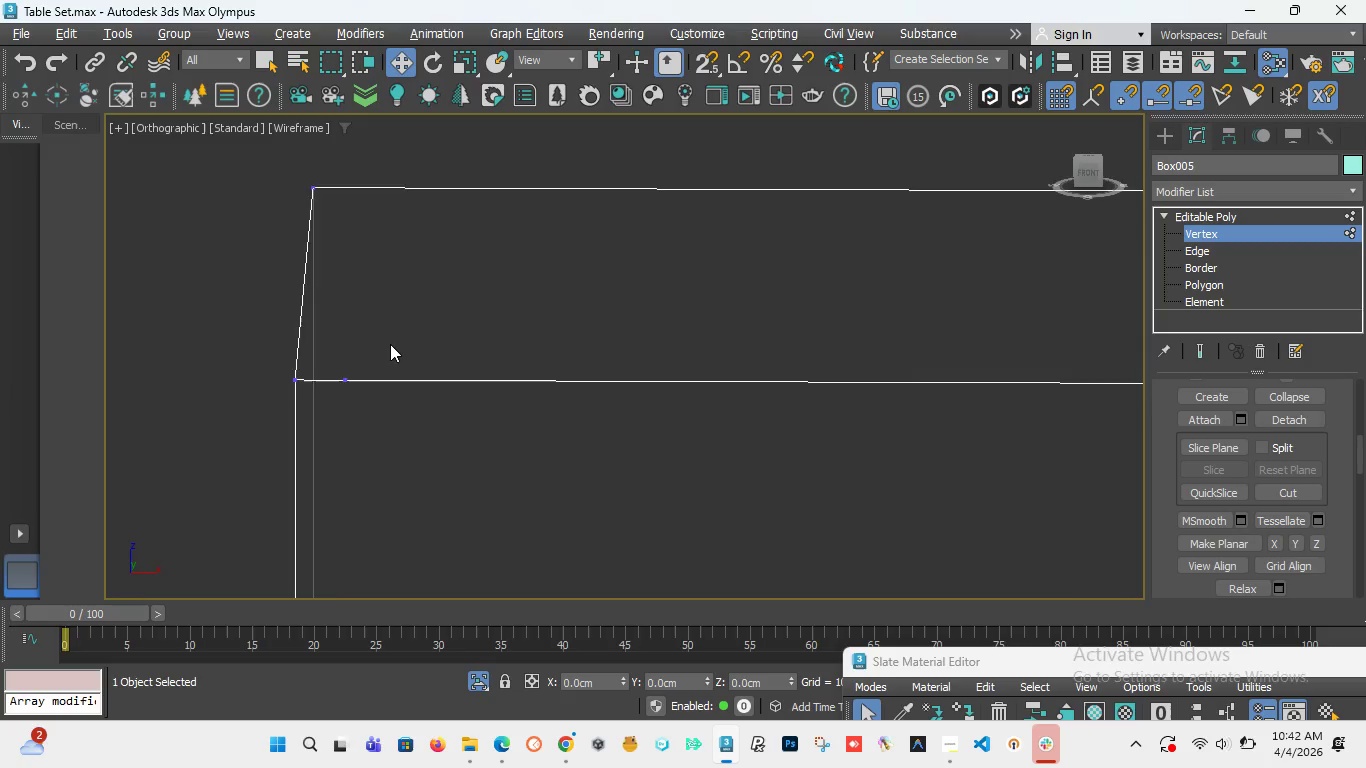 
scroll: coordinate [390, 344], scroll_direction: down, amount: 3.0
 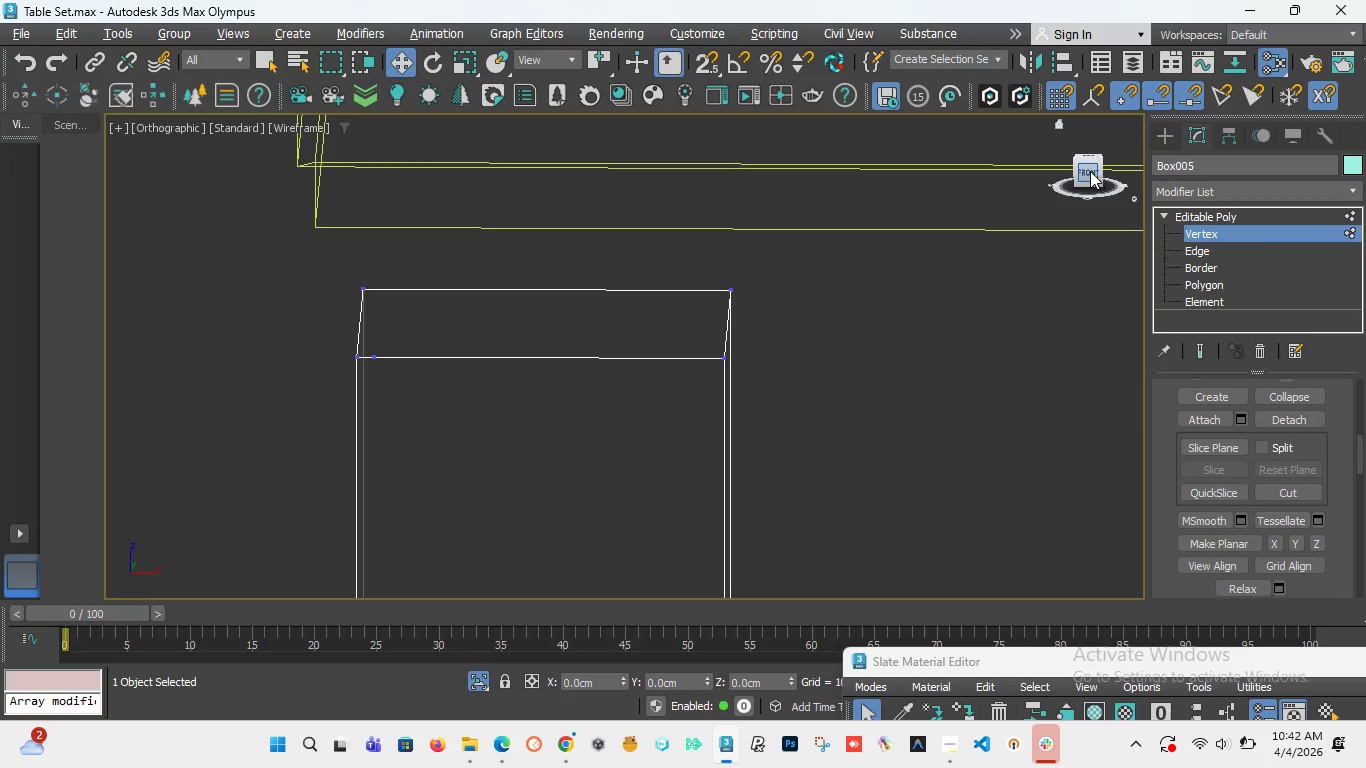 
left_click_drag(start_coordinate=[1083, 169], to_coordinate=[1070, 194])
 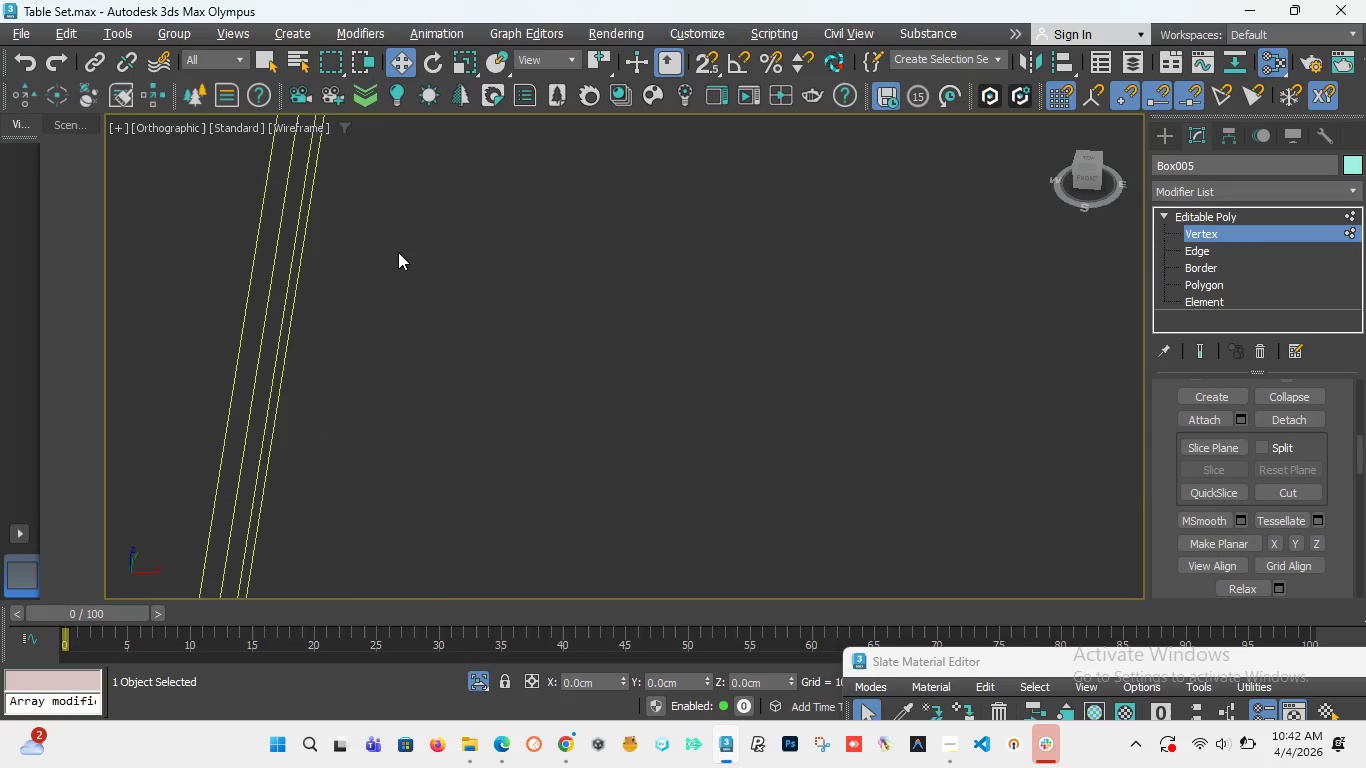 
scroll: coordinate [409, 253], scroll_direction: down, amount: 5.0
 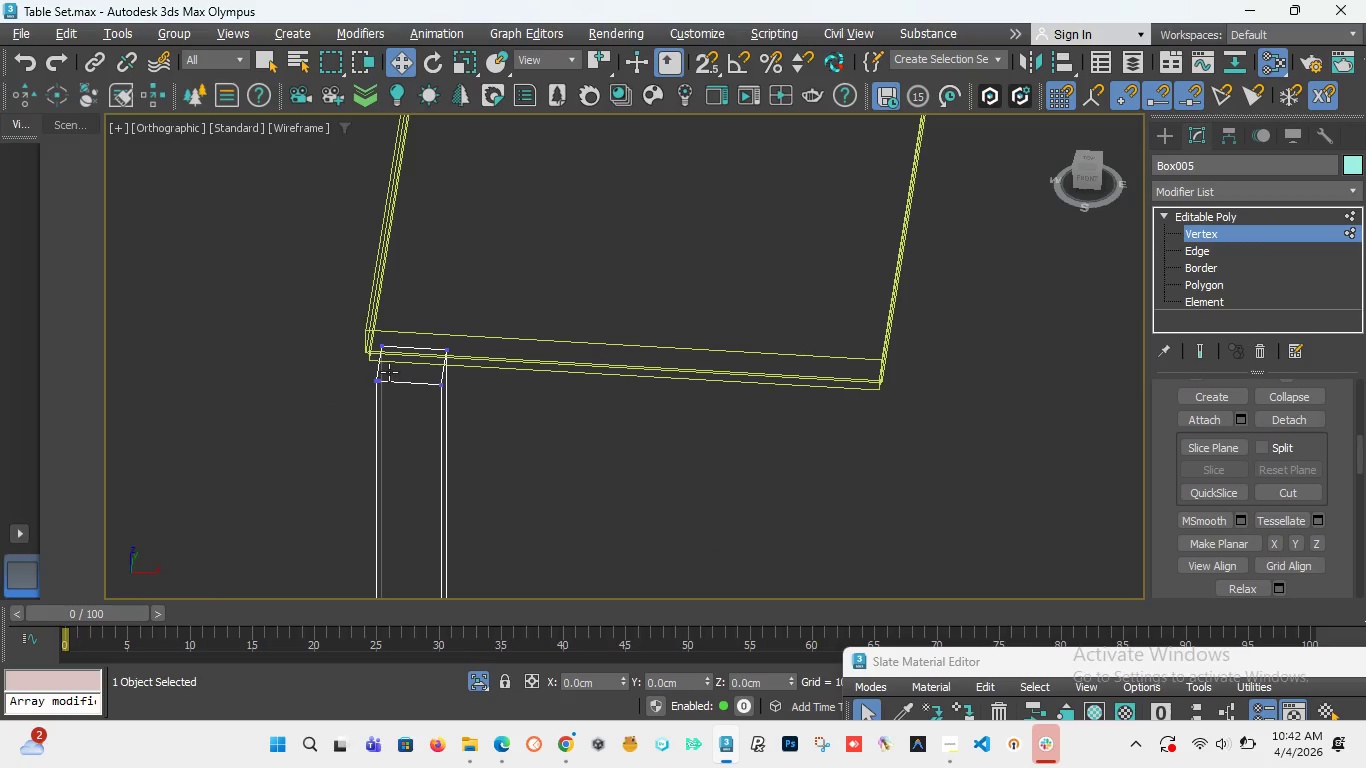 
scroll: coordinate [369, 386], scroll_direction: up, amount: 7.0
 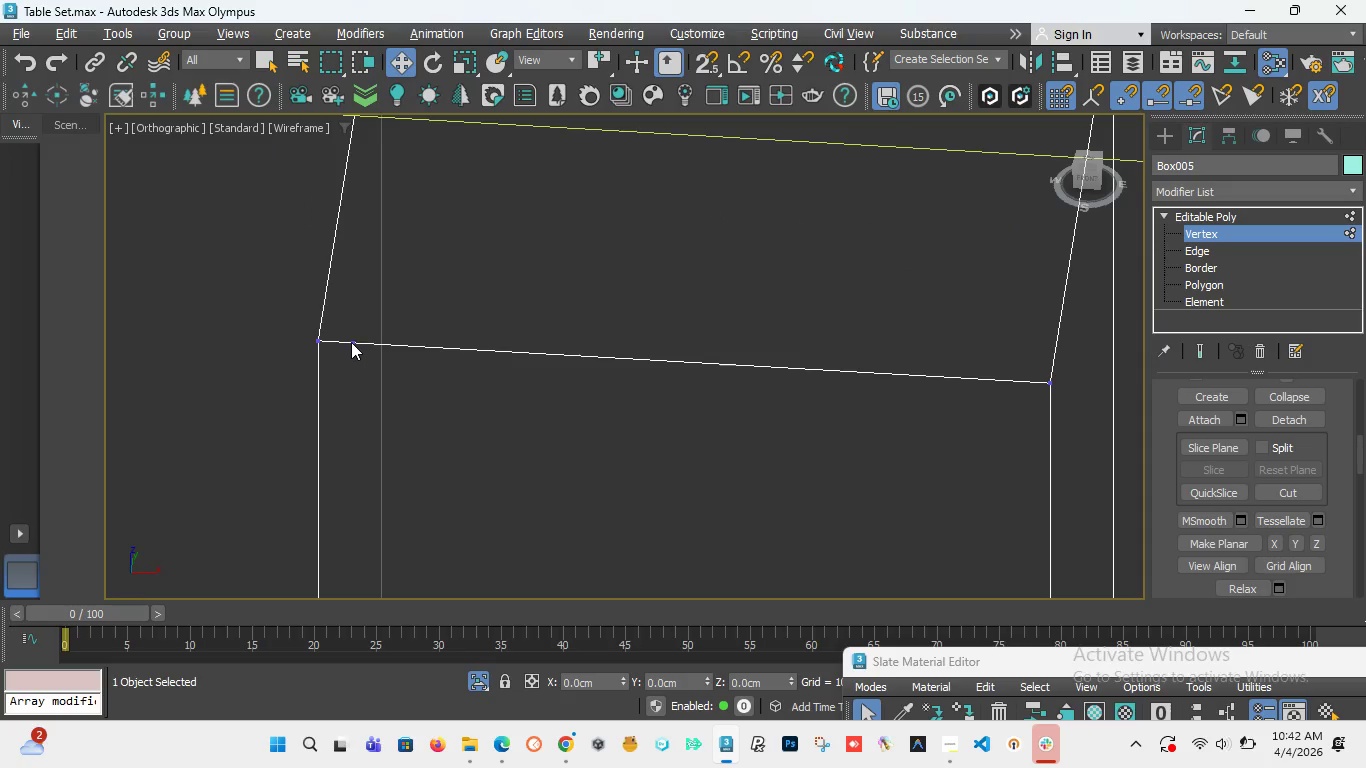 
left_click([351, 342])
 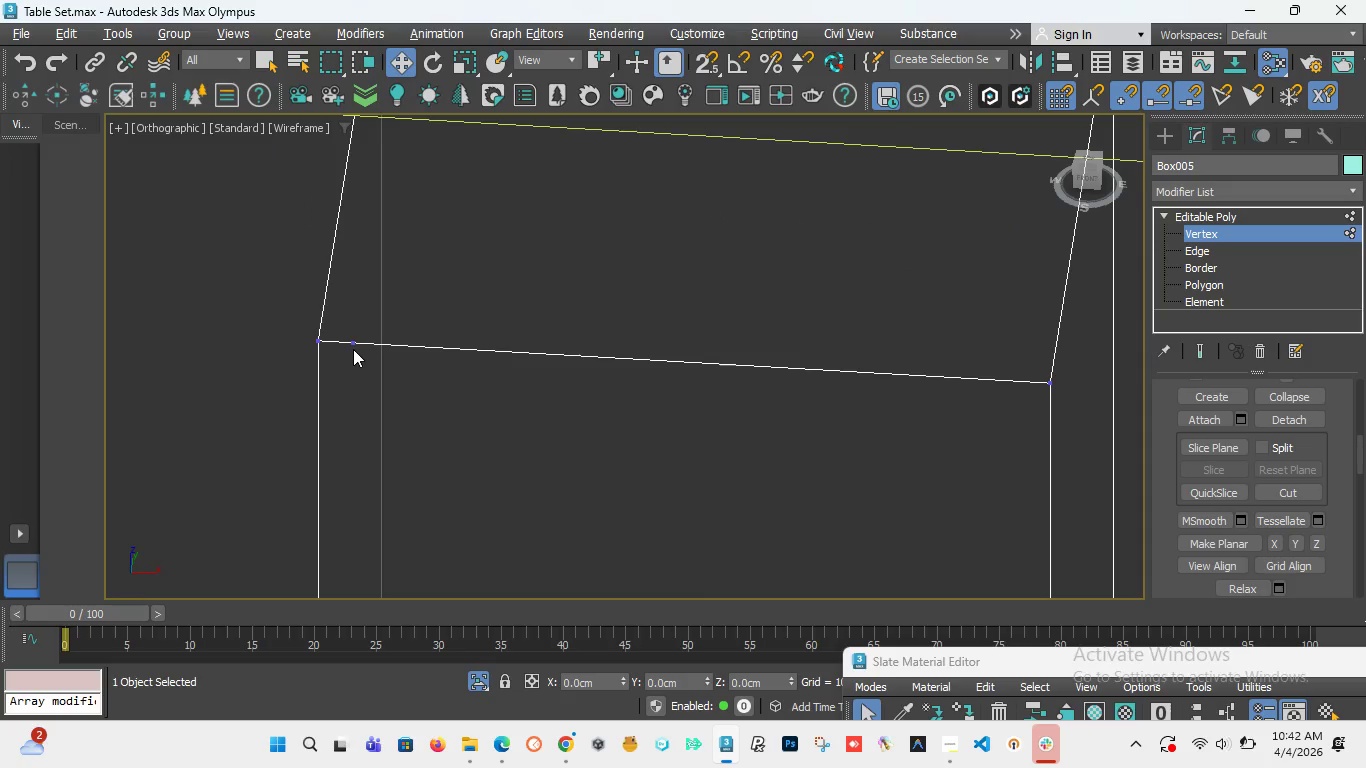 
left_click([353, 349])
 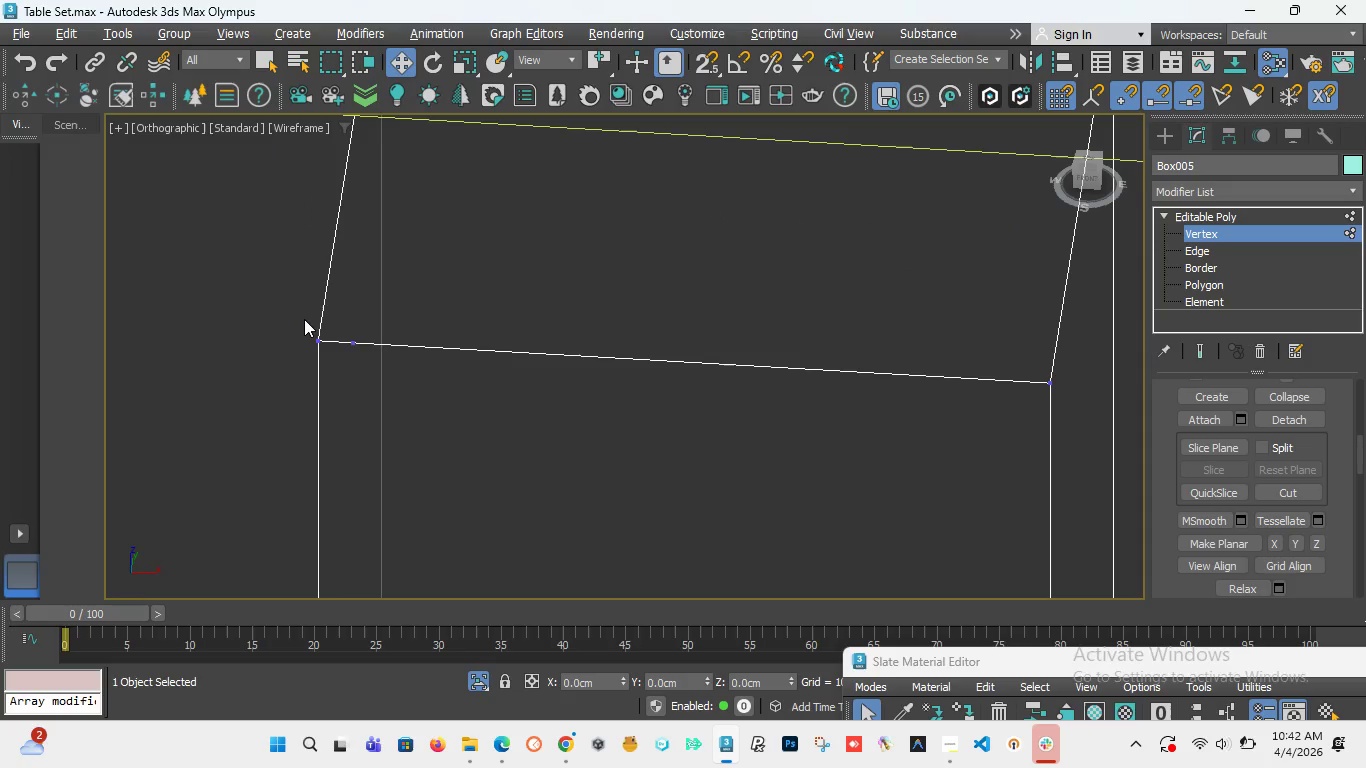 
left_click_drag(start_coordinate=[304, 319], to_coordinate=[329, 368])
 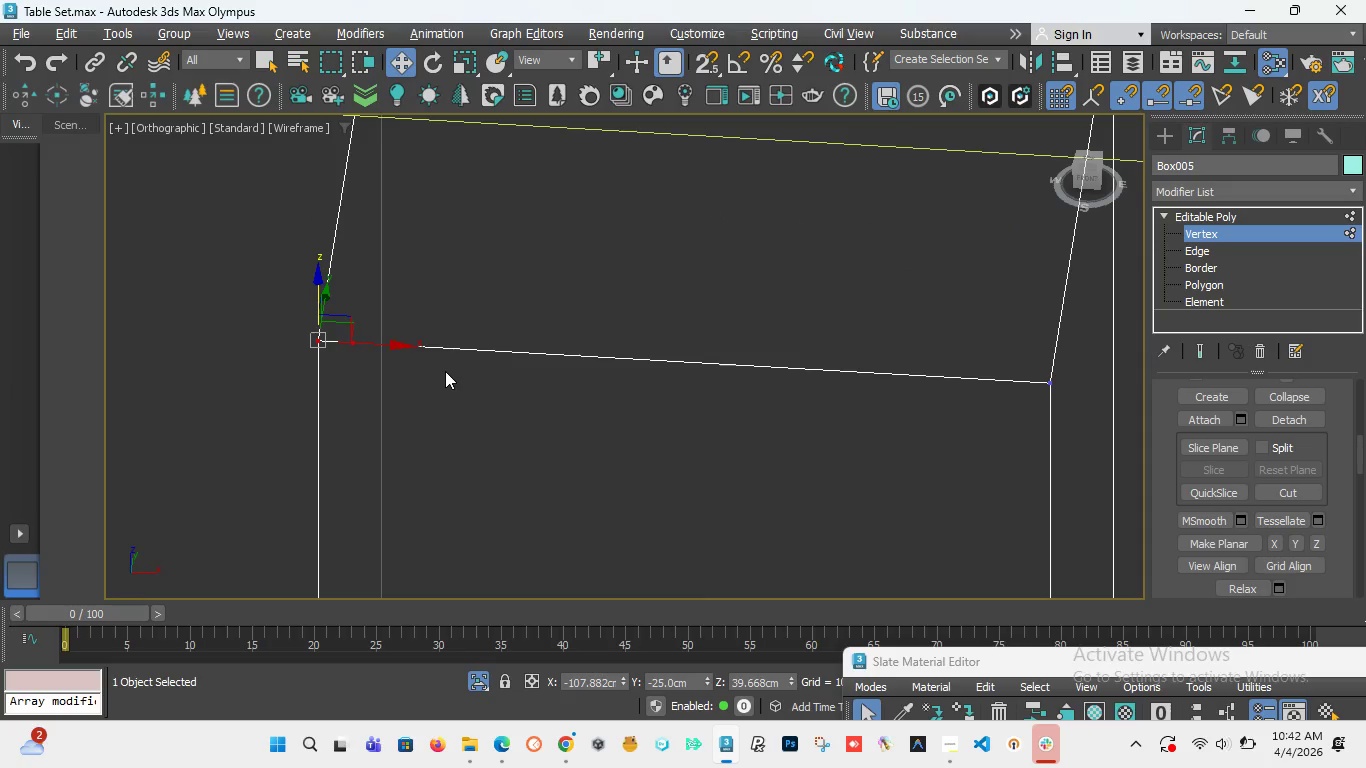 
key(Delete)
 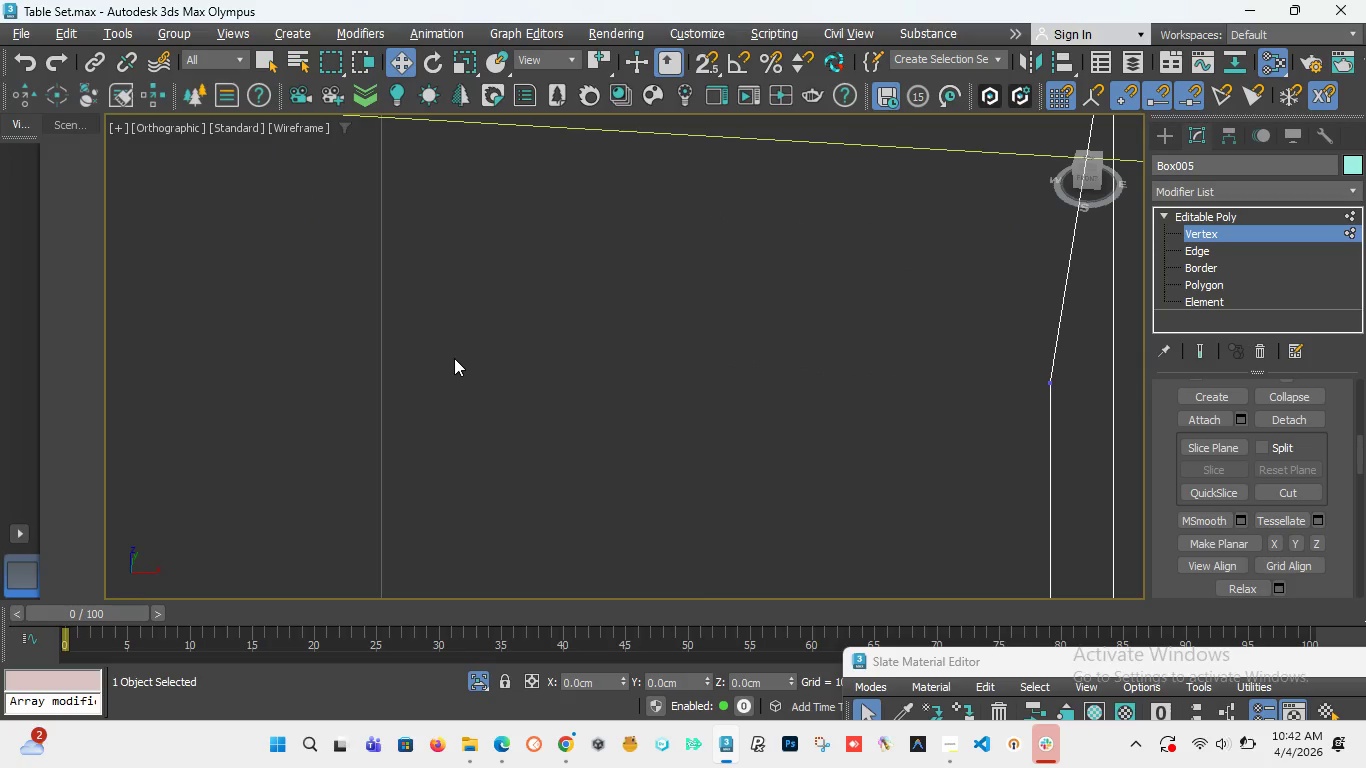 
key(Control+Z)
 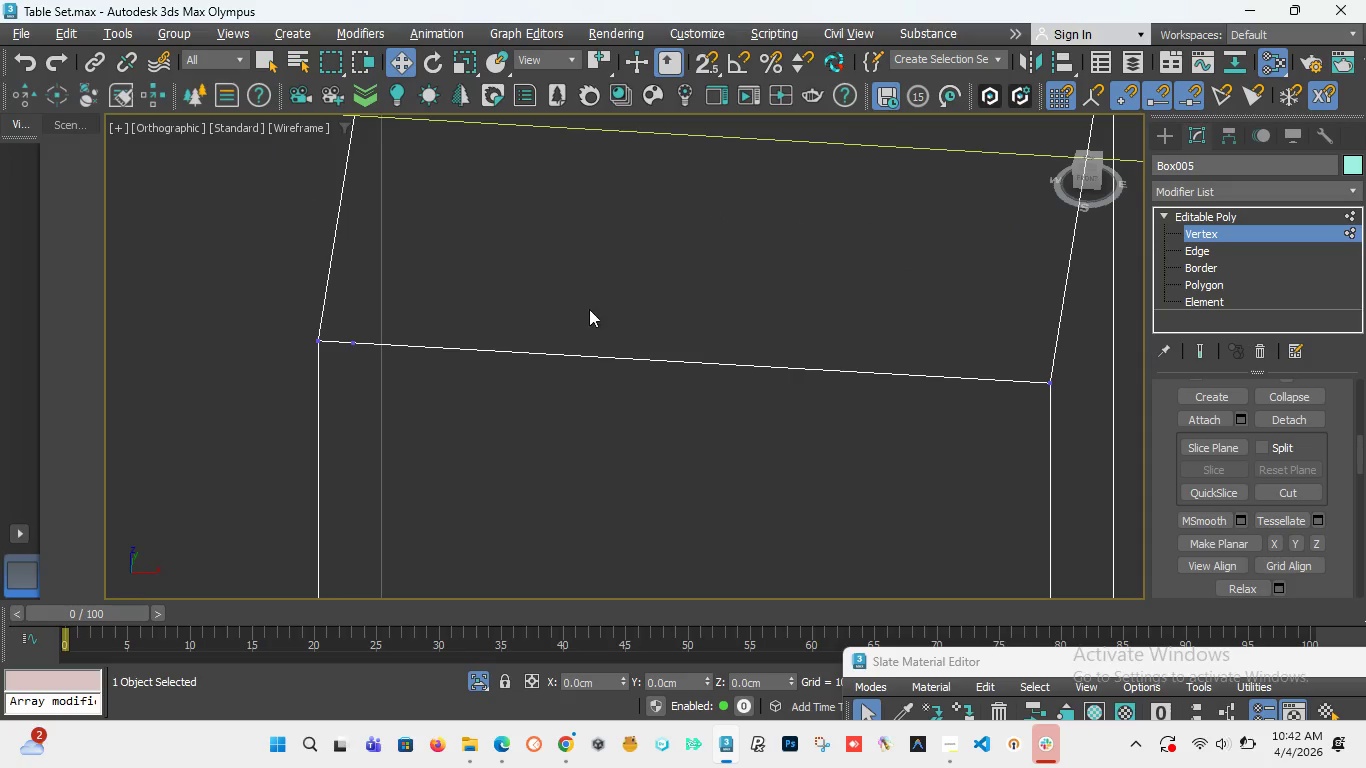 
scroll: coordinate [620, 298], scroll_direction: down, amount: 3.0
 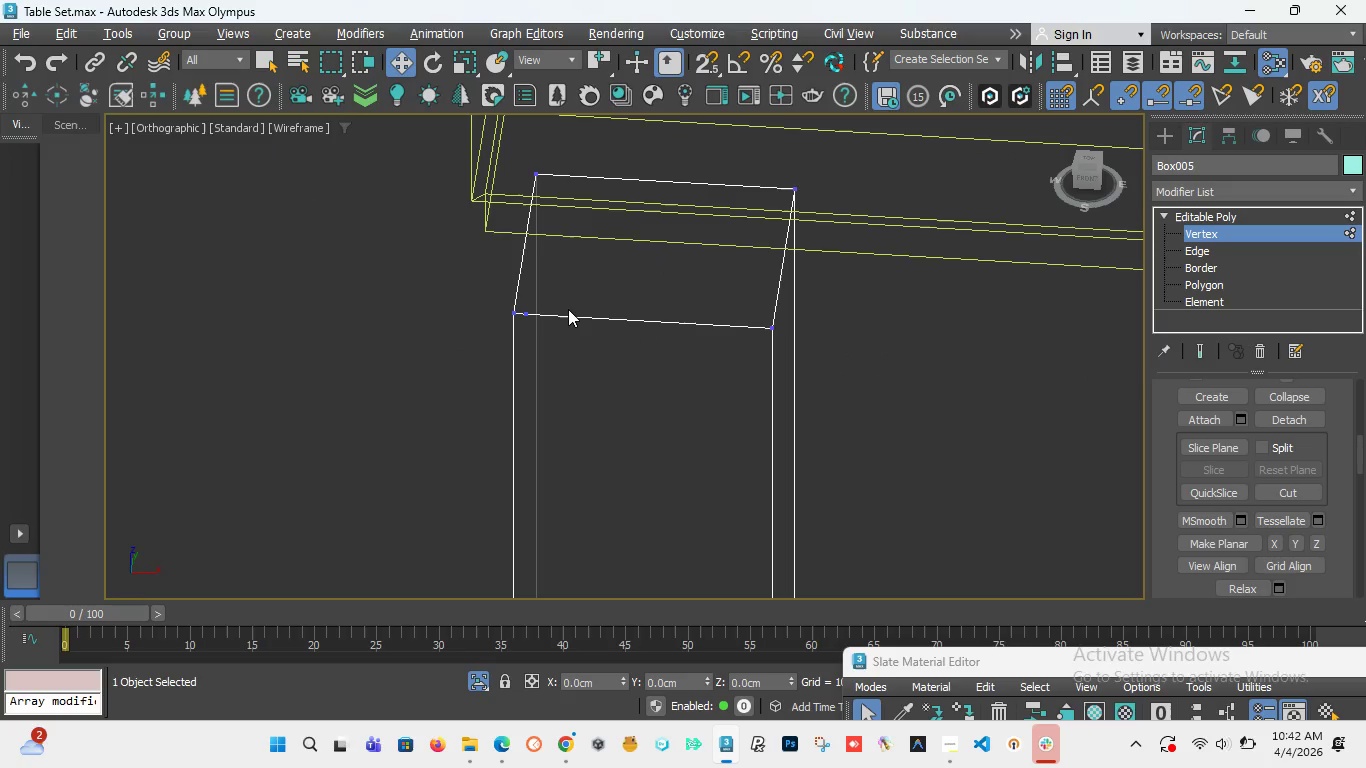 
key(F)
 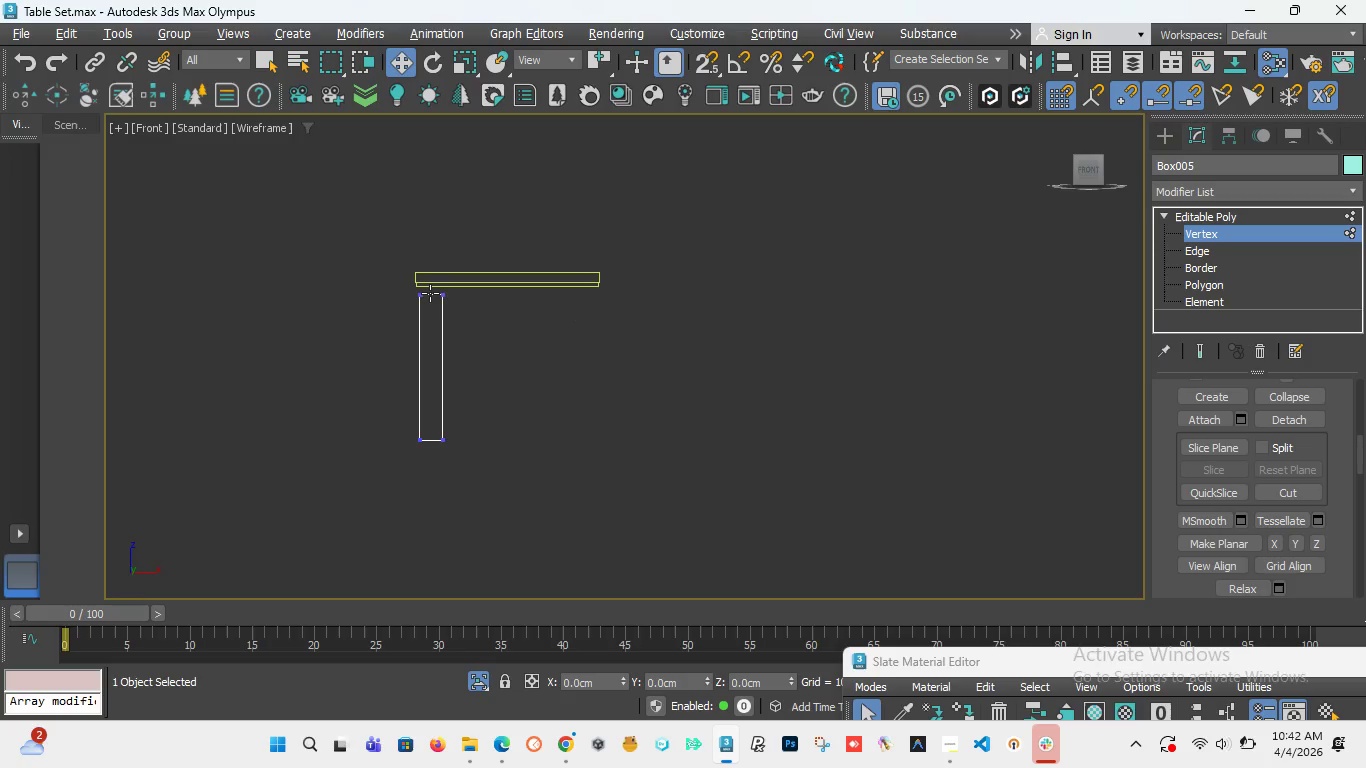 
scroll: coordinate [432, 298], scroll_direction: up, amount: 4.0
 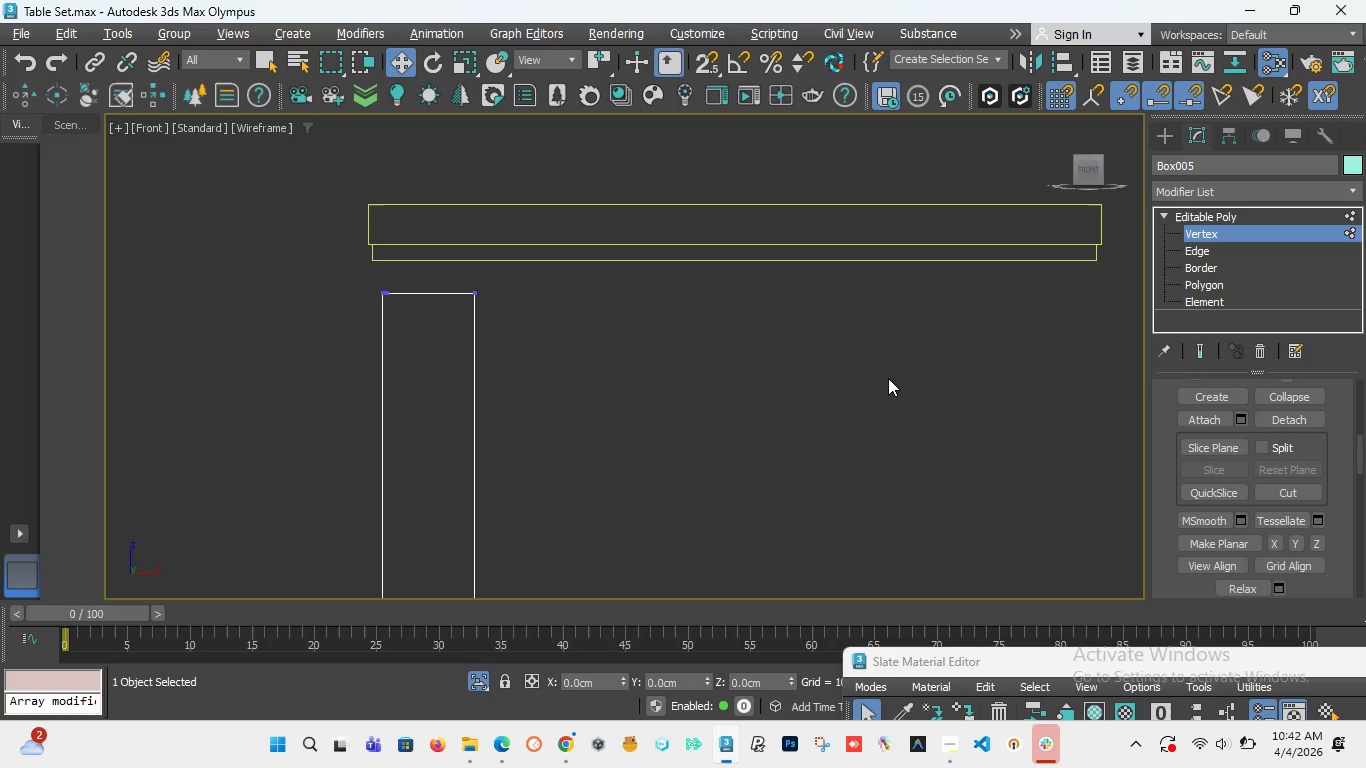 
key(Alt+1)
 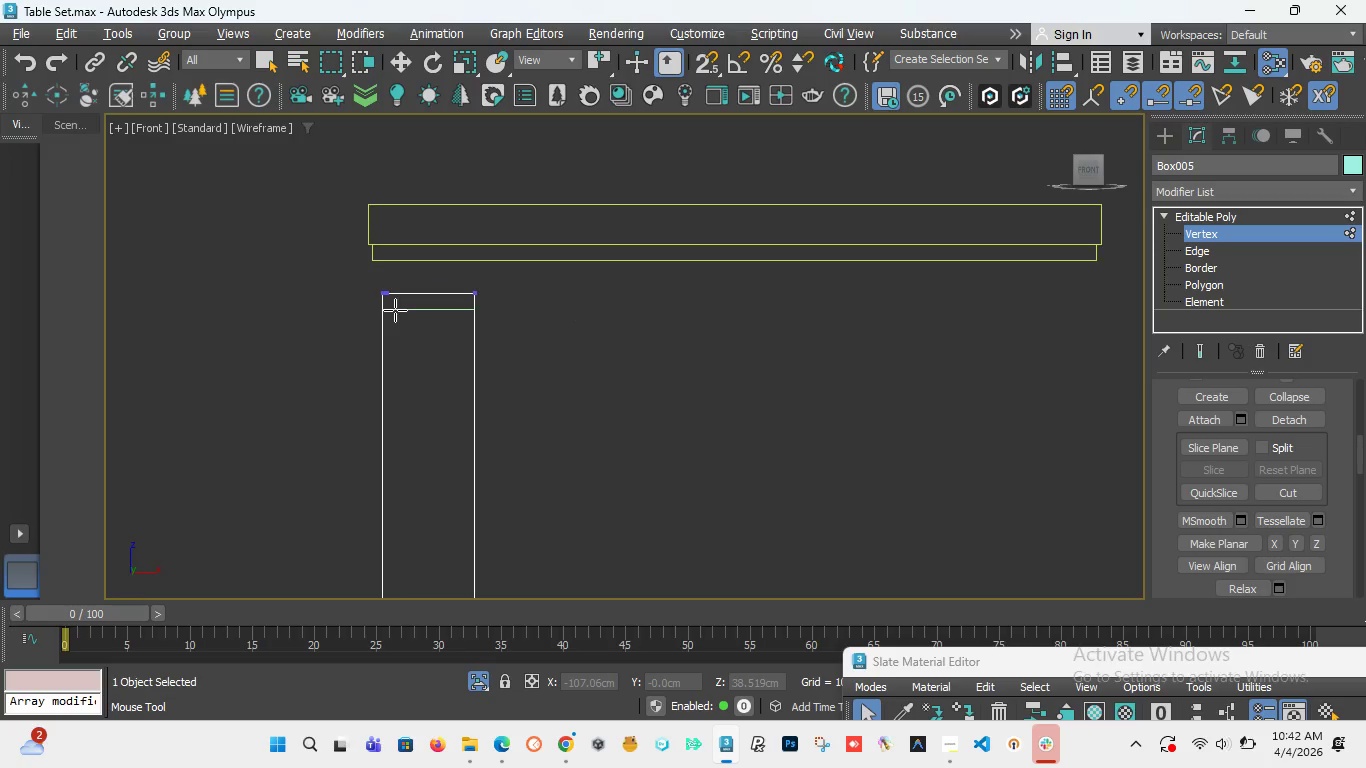 
left_click([395, 310])
 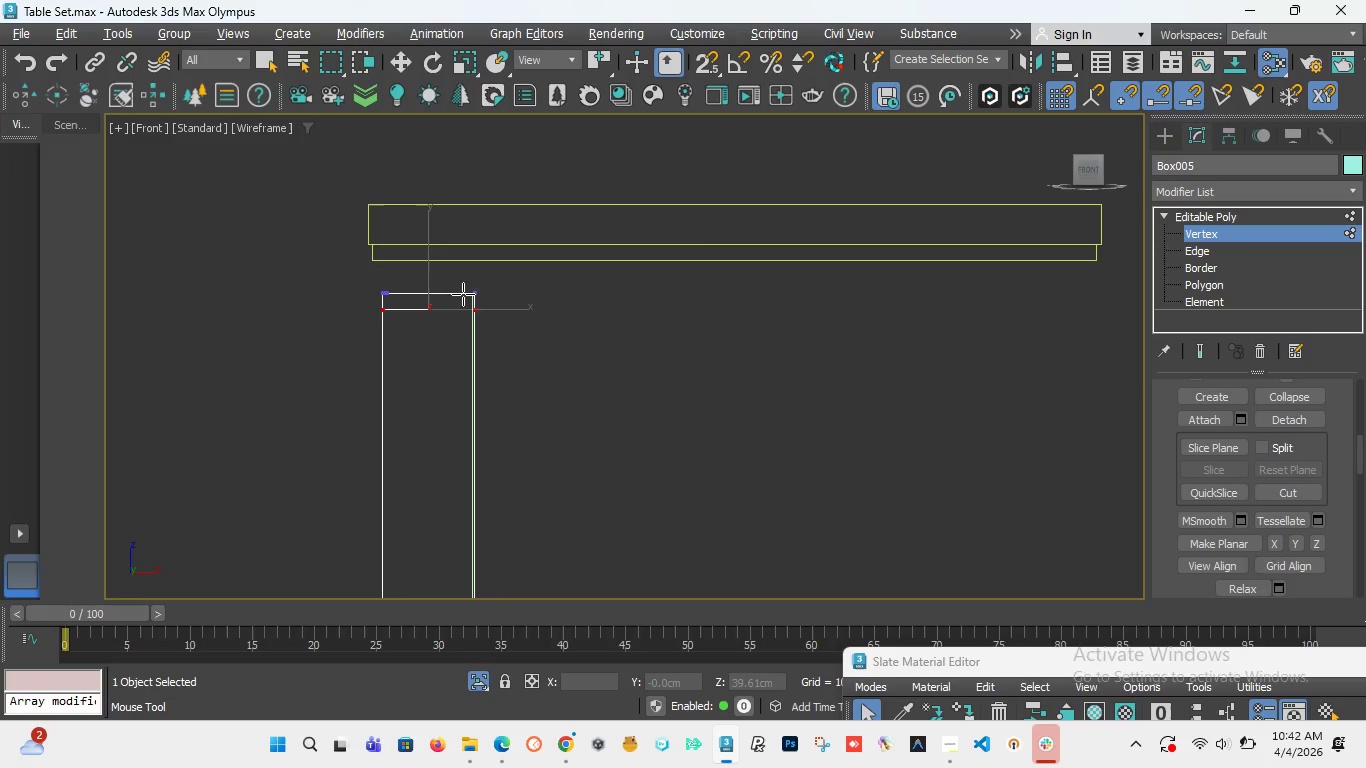 
scroll: coordinate [407, 285], scroll_direction: up, amount: 4.0
 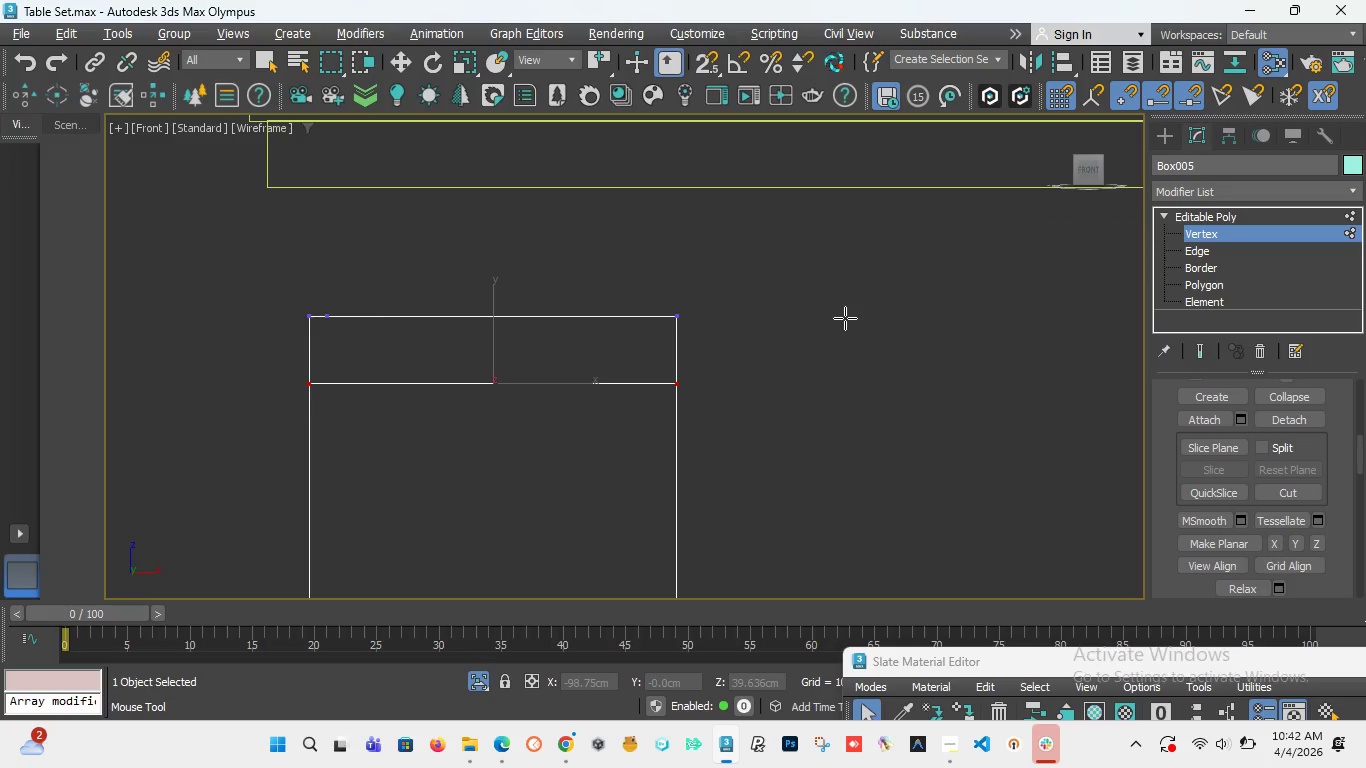 
key(Alt+1)
 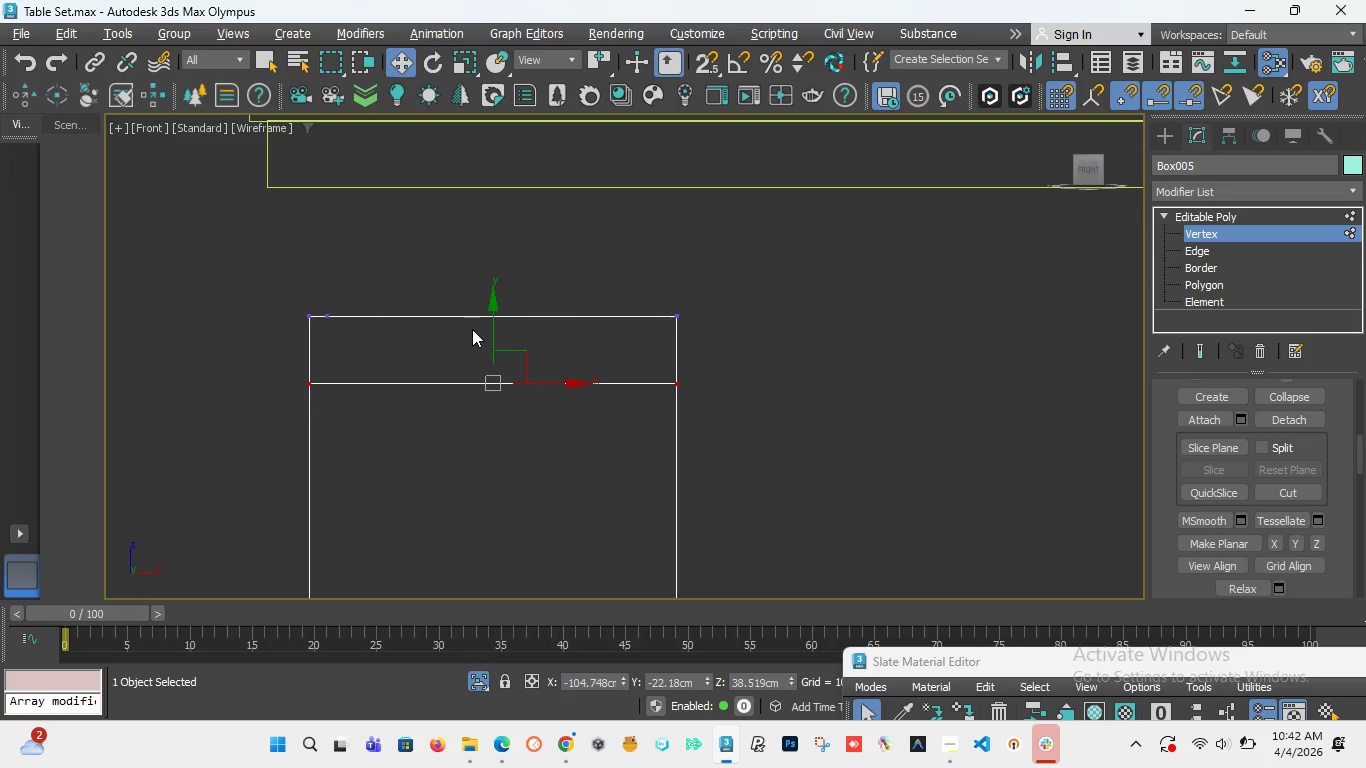 
scroll: coordinate [470, 328], scroll_direction: down, amount: 2.0
 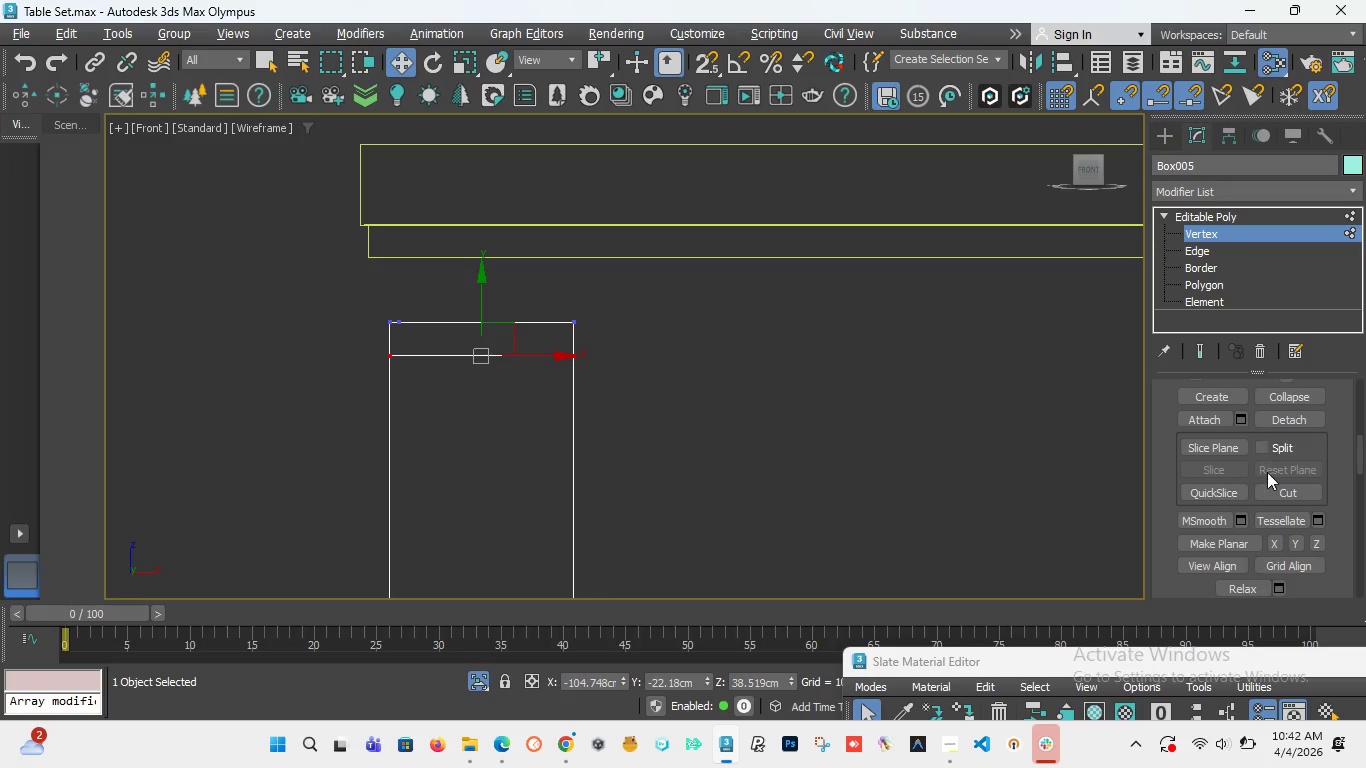 
left_click([1301, 493])
 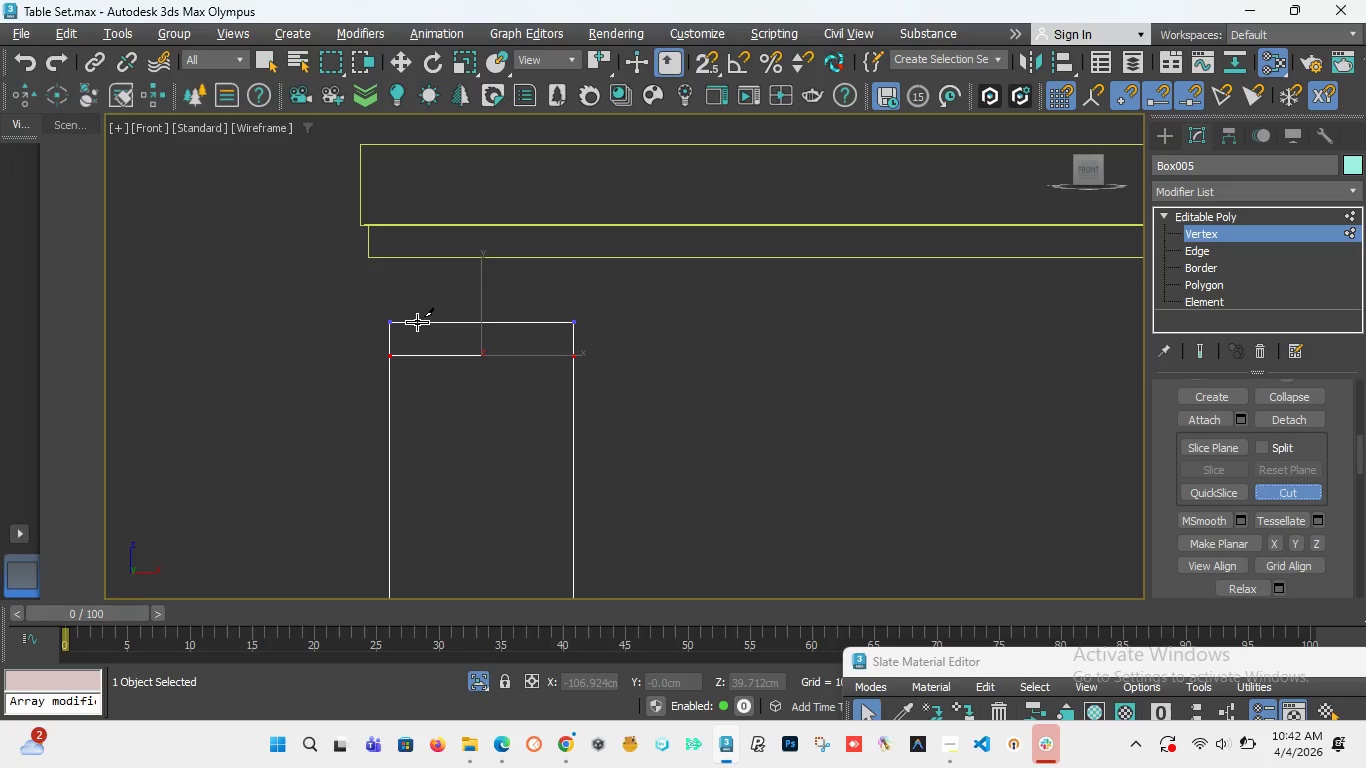 
scroll: coordinate [415, 324], scroll_direction: up, amount: 5.0
 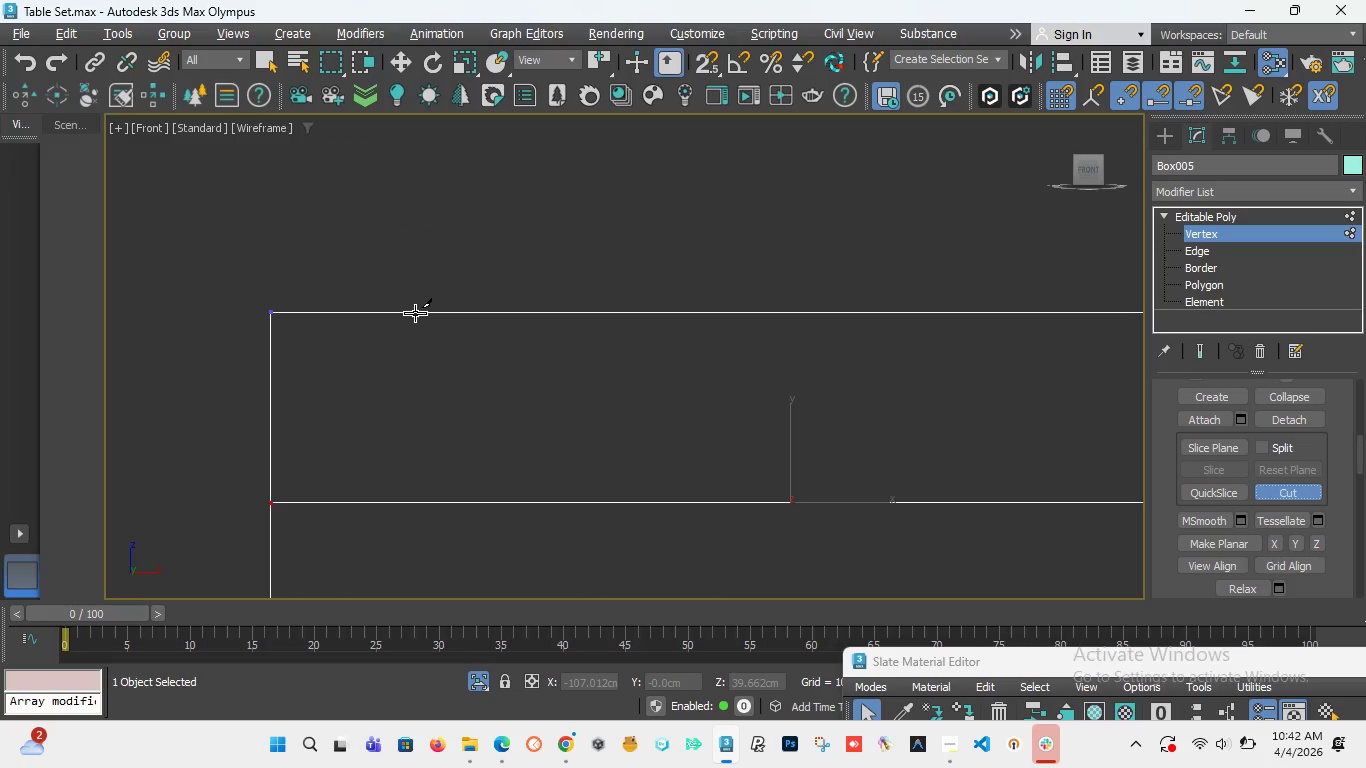 
scroll: coordinate [415, 313], scroll_direction: down, amount: 4.0
 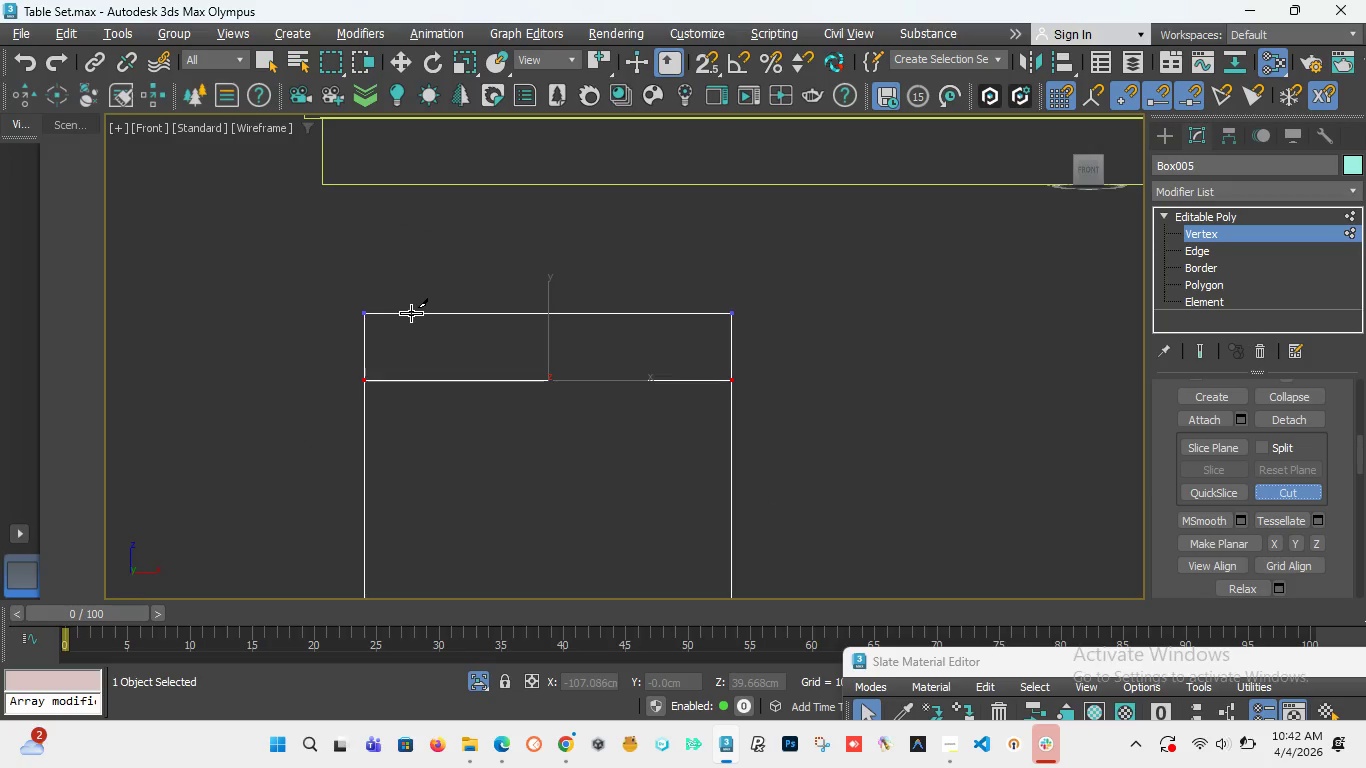 
left_click([411, 313])
 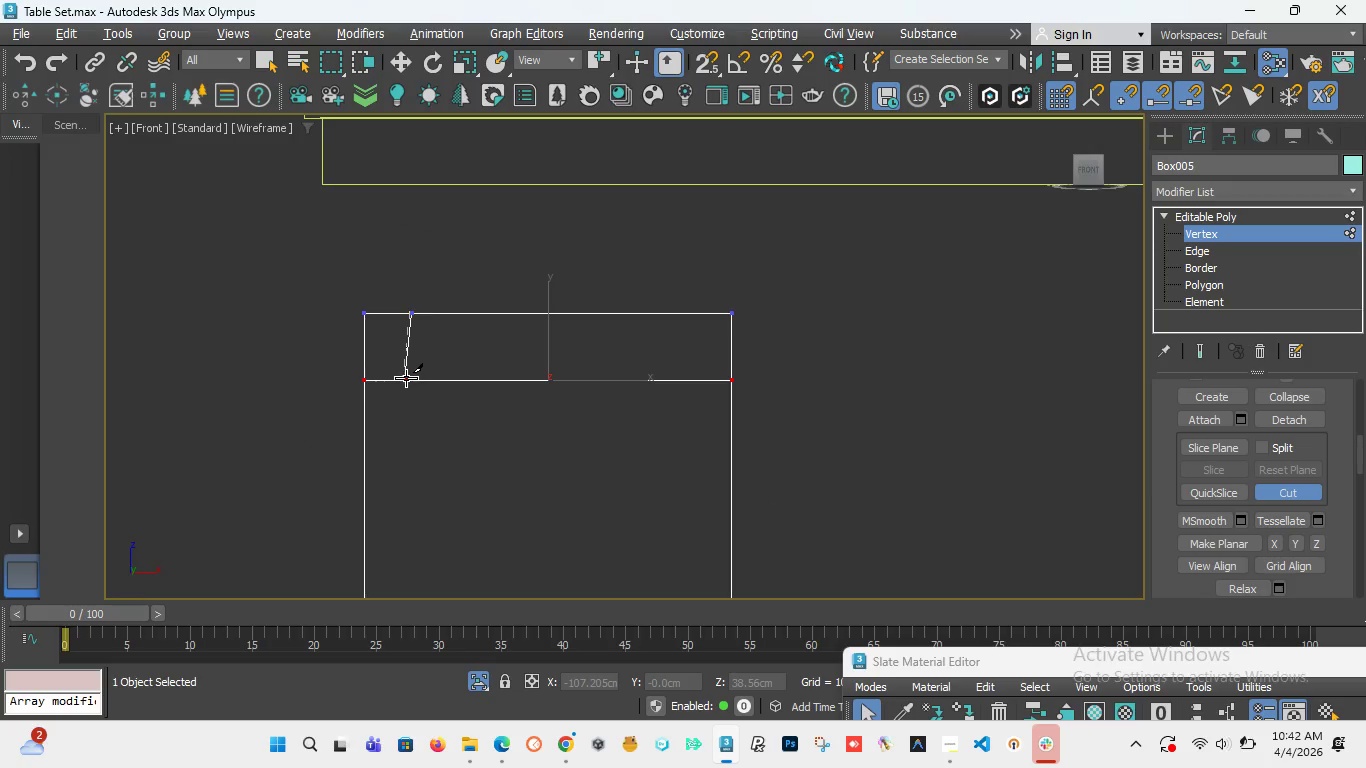 
left_click([411, 378])
 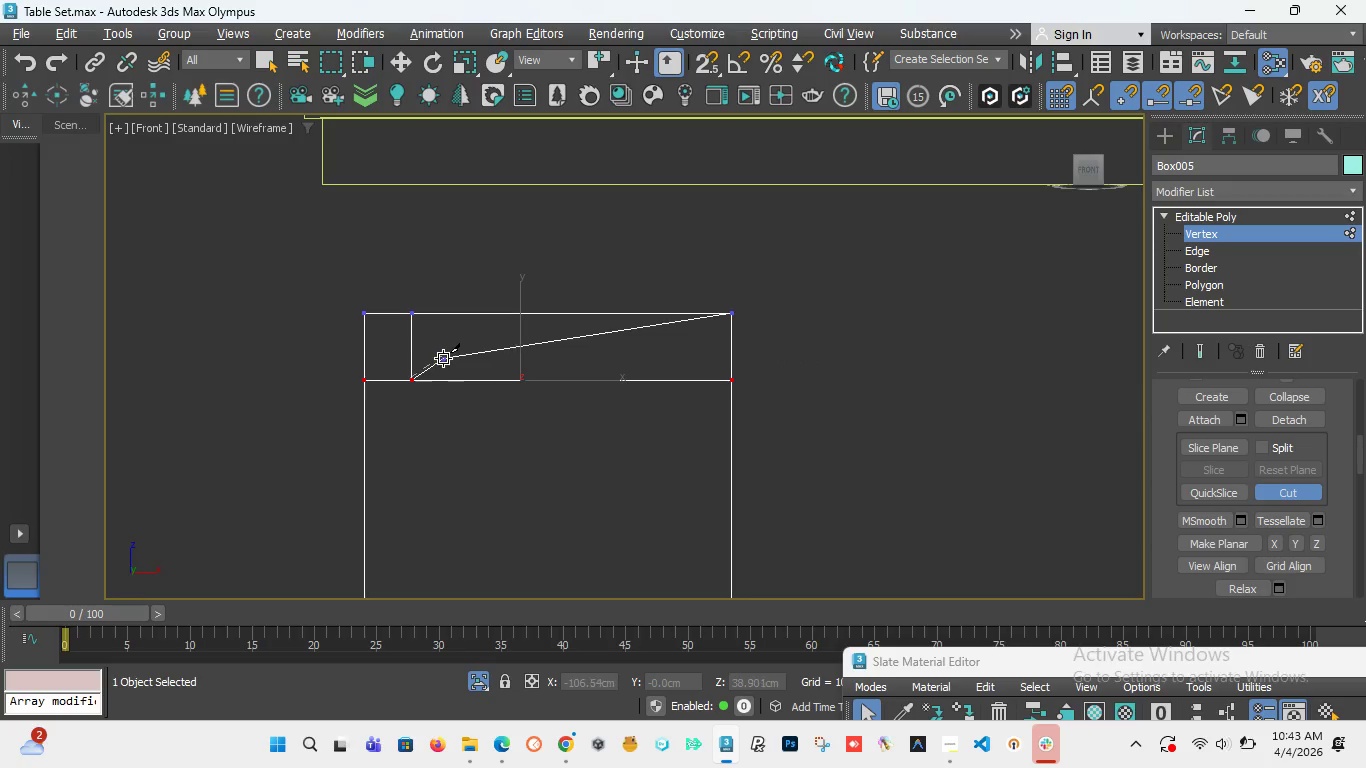 
key(Escape)
 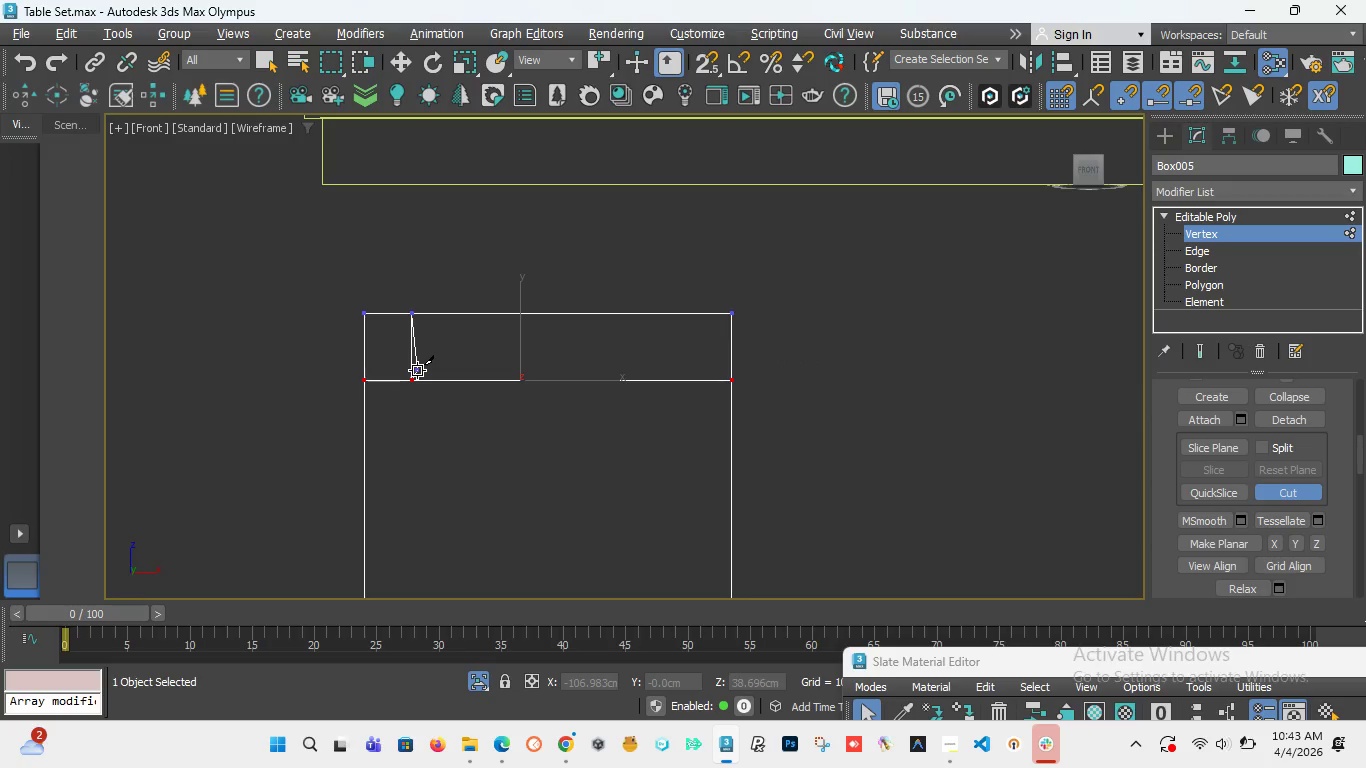 
key(Enter)
 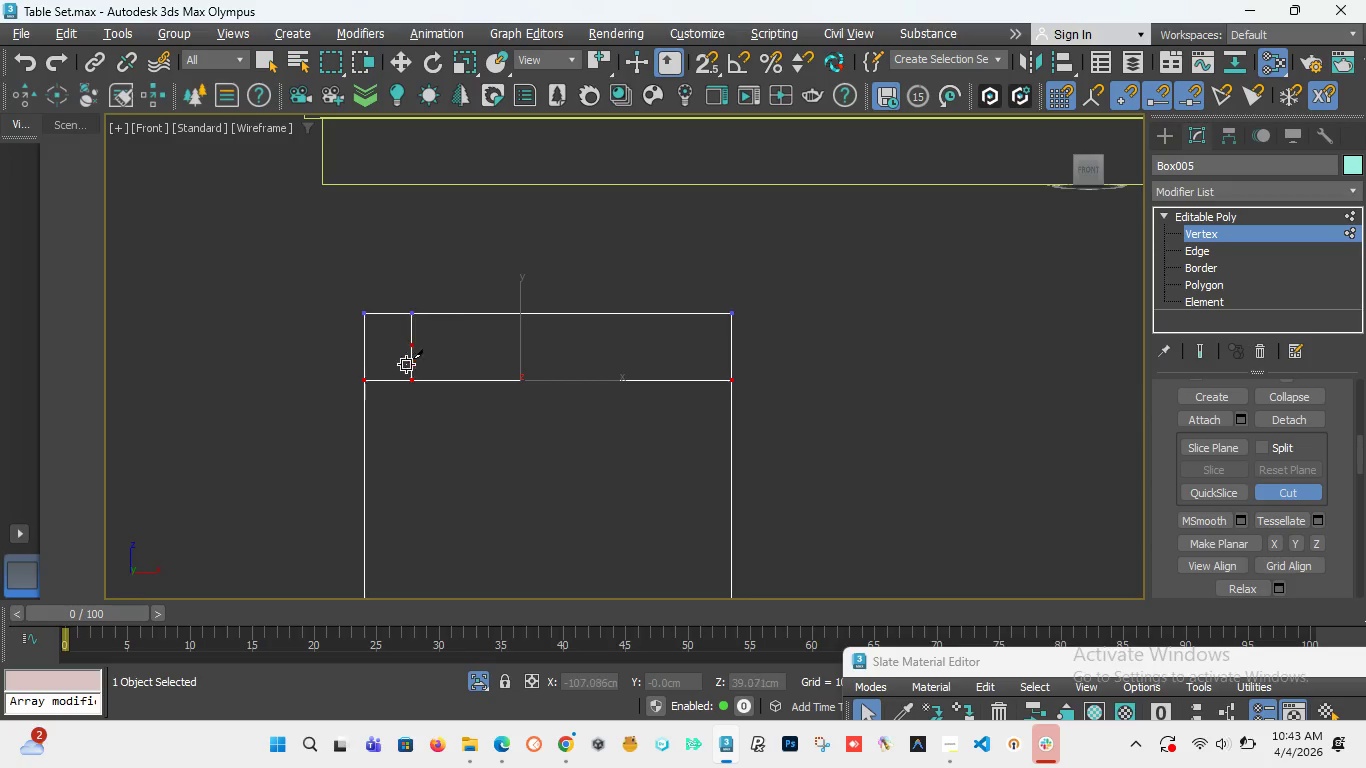 
wait(6.25)
 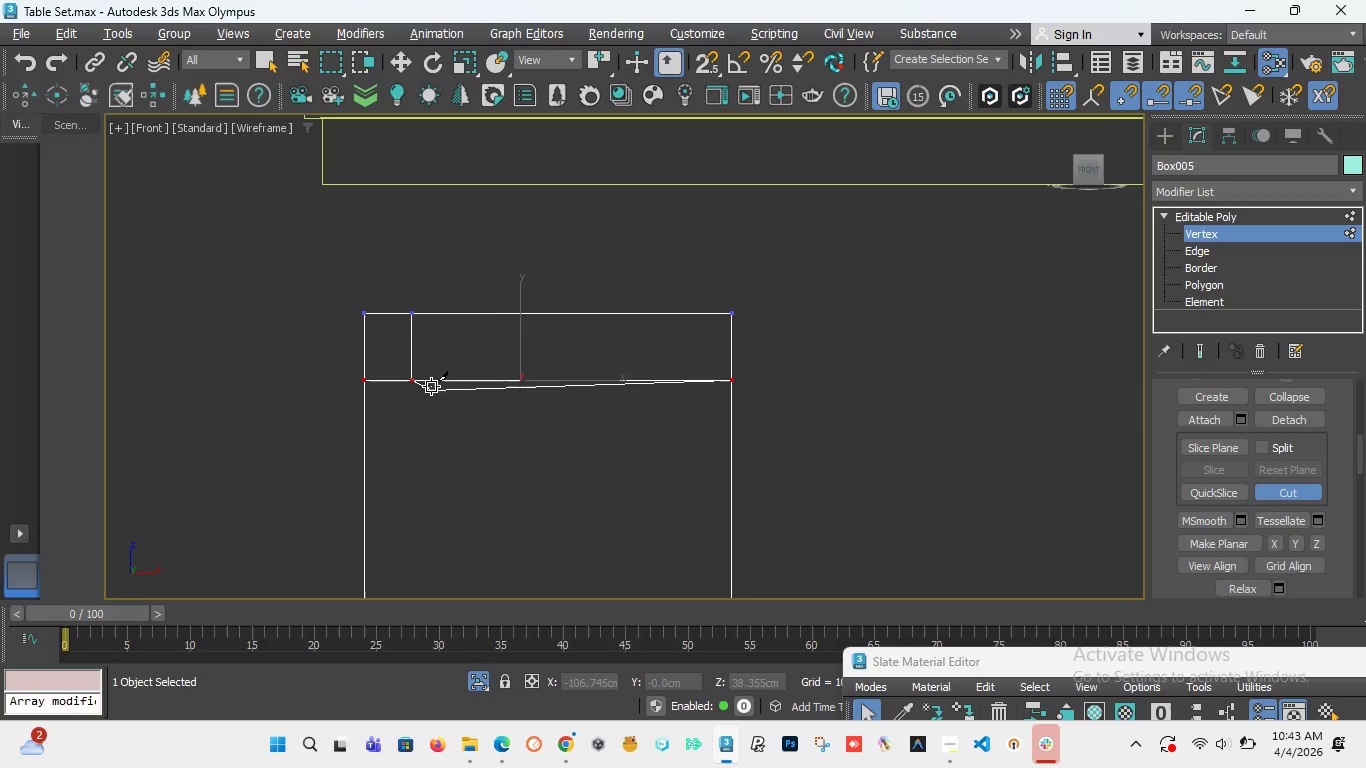 
key(Escape)
 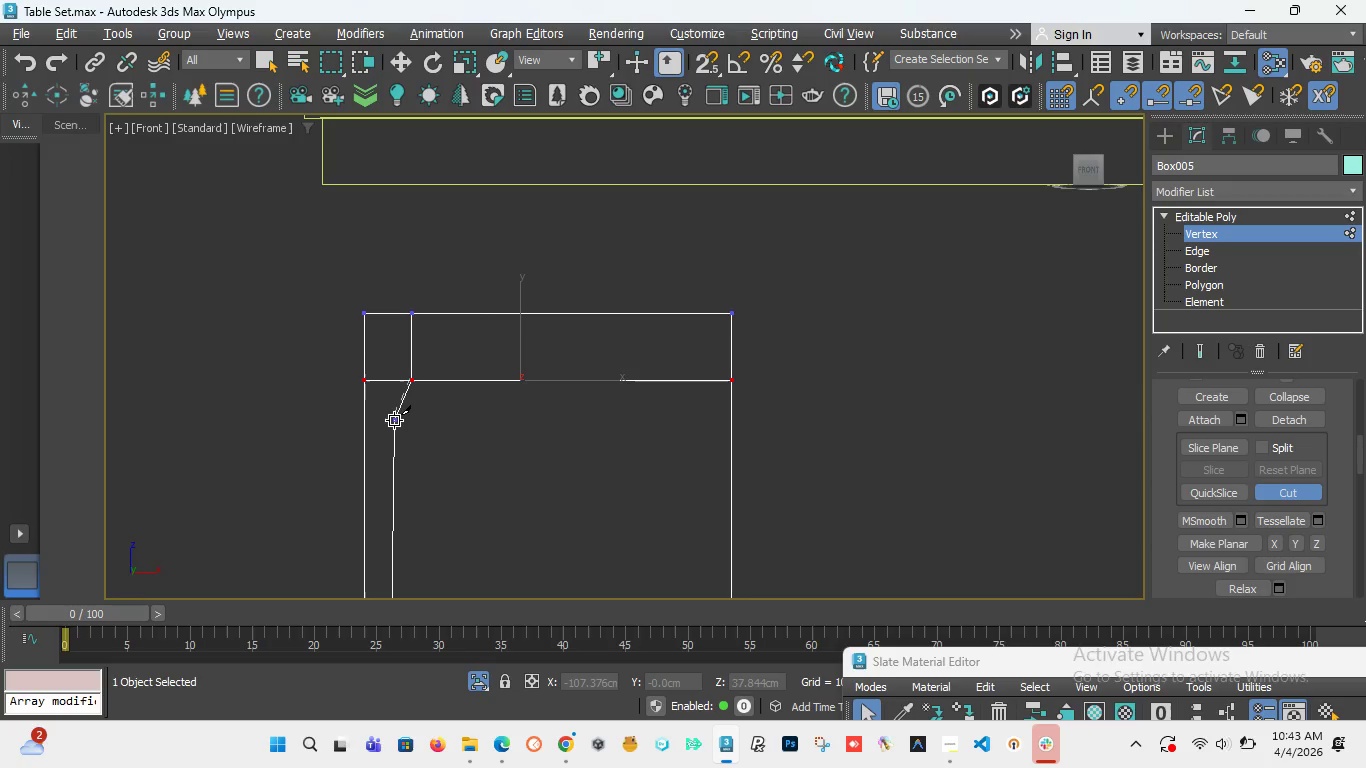 
key(Delete)
 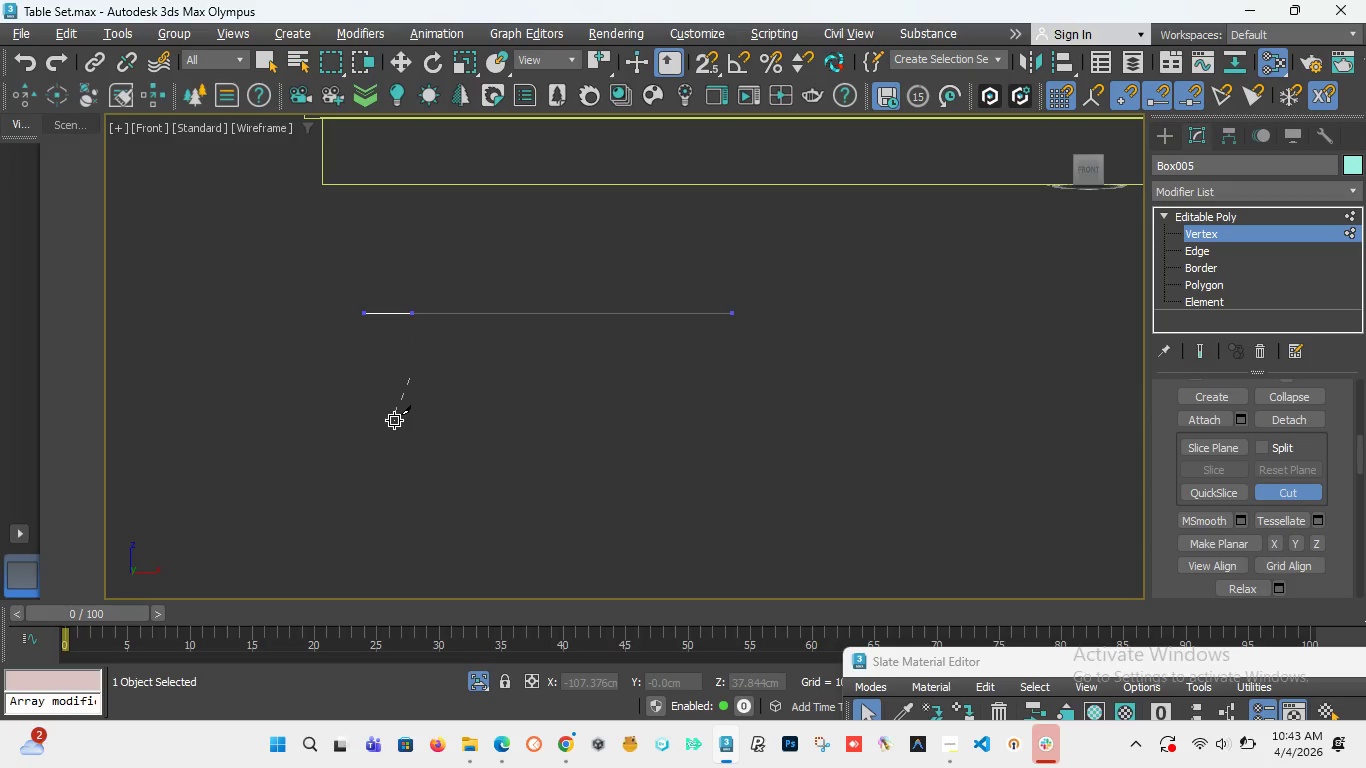 
key(Control+Z)
 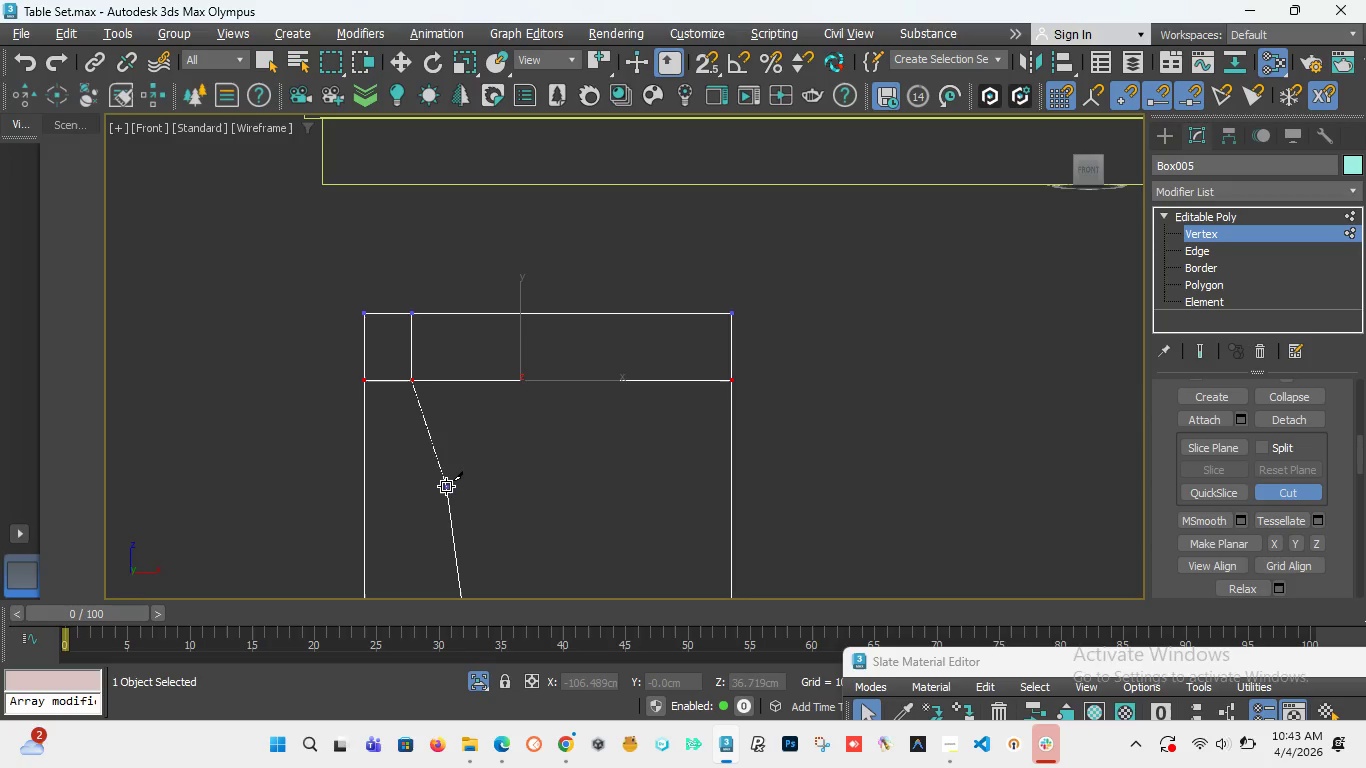 
right_click([446, 486])
 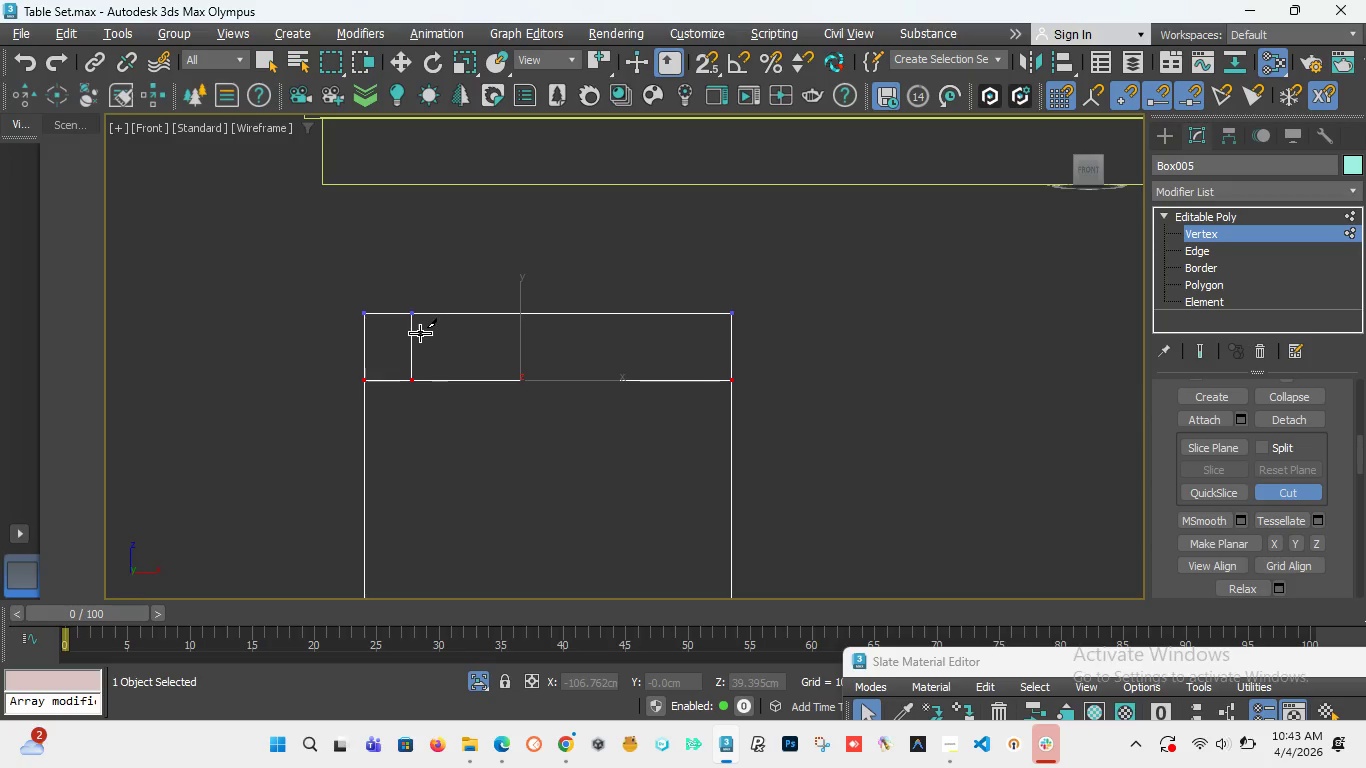 
scroll: coordinate [411, 326], scroll_direction: up, amount: 2.0
 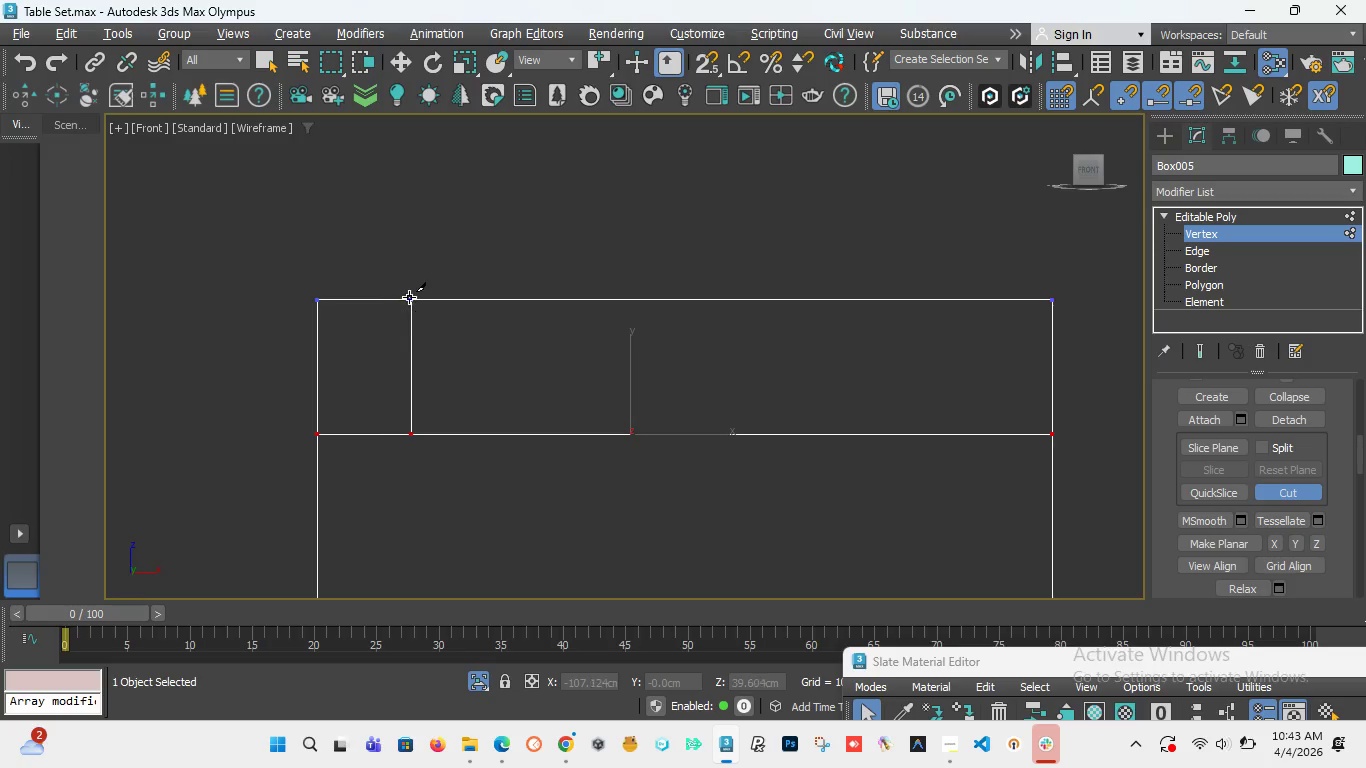 
scroll: coordinate [594, 321], scroll_direction: down, amount: 4.0
 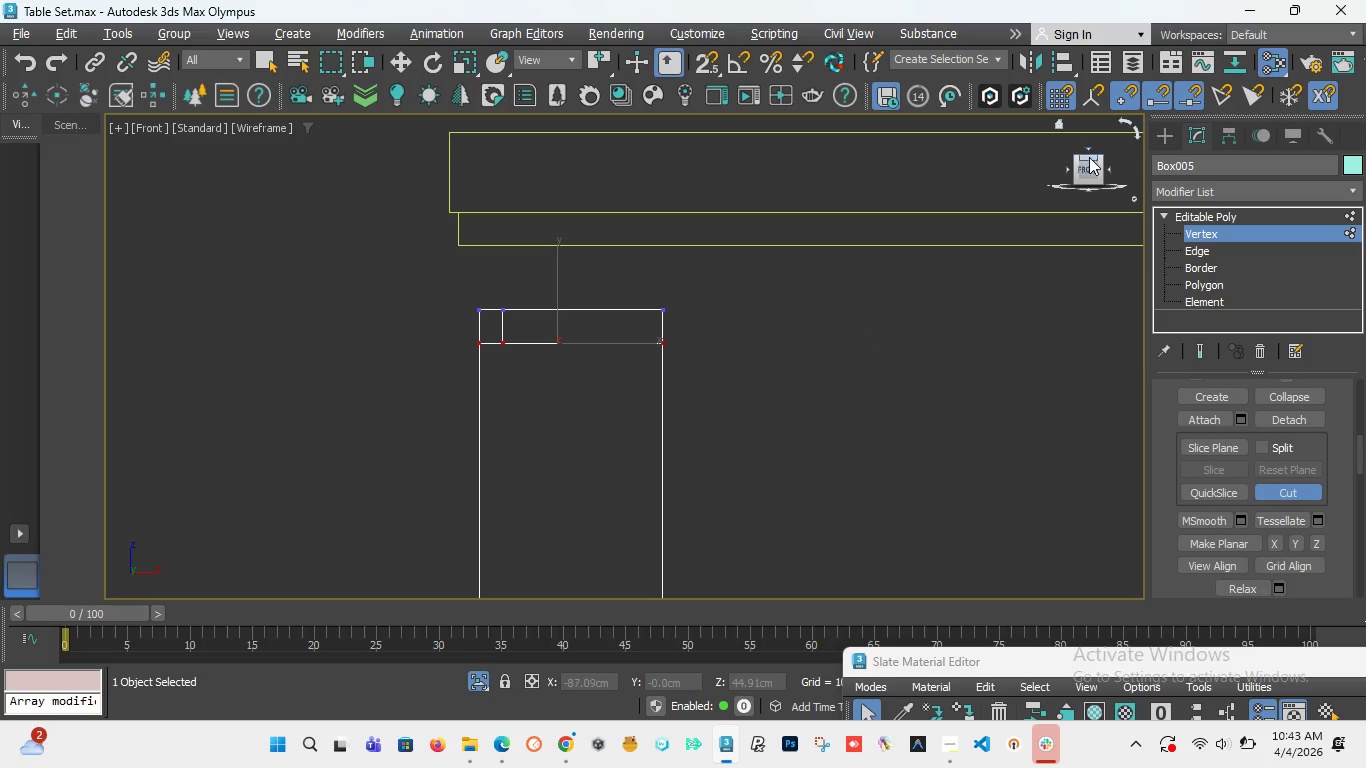 
left_click_drag(start_coordinate=[1085, 162], to_coordinate=[1082, 182])
 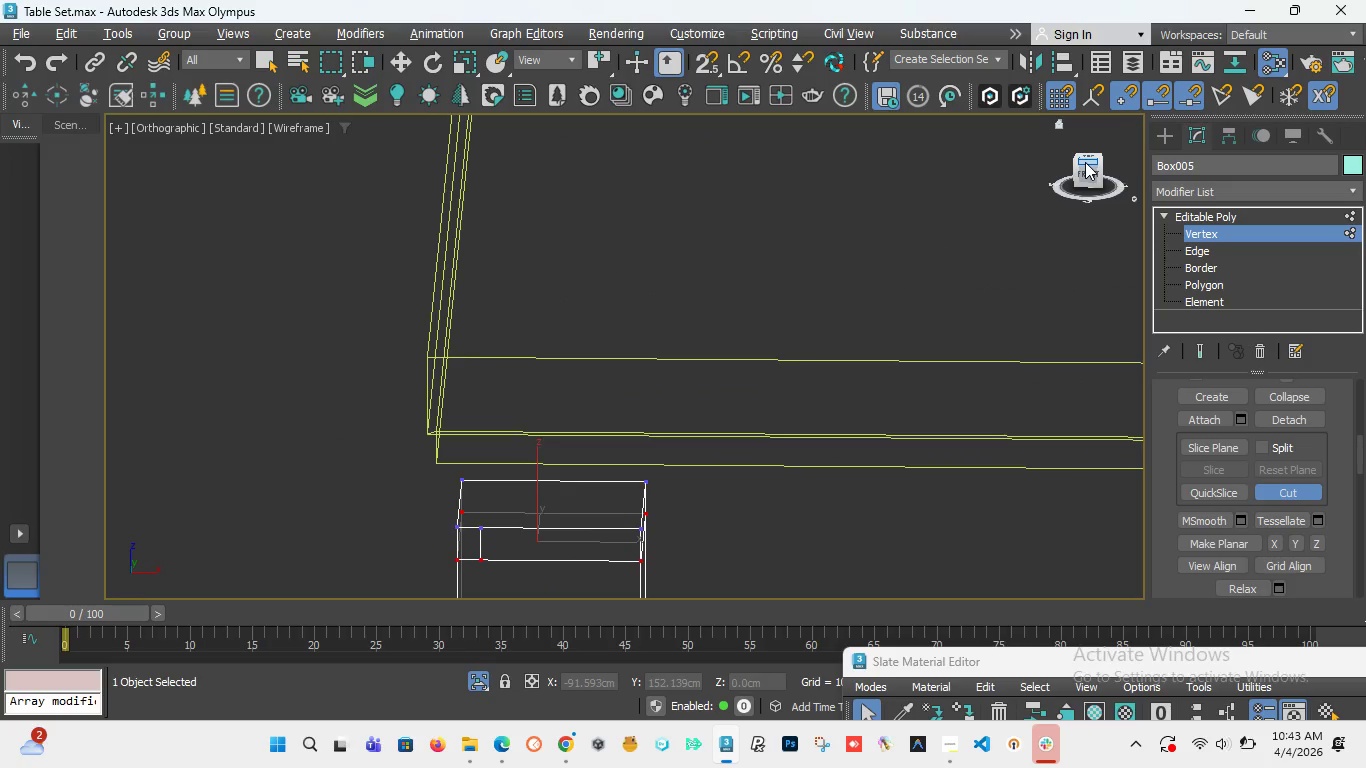 
key(Control+Z)
 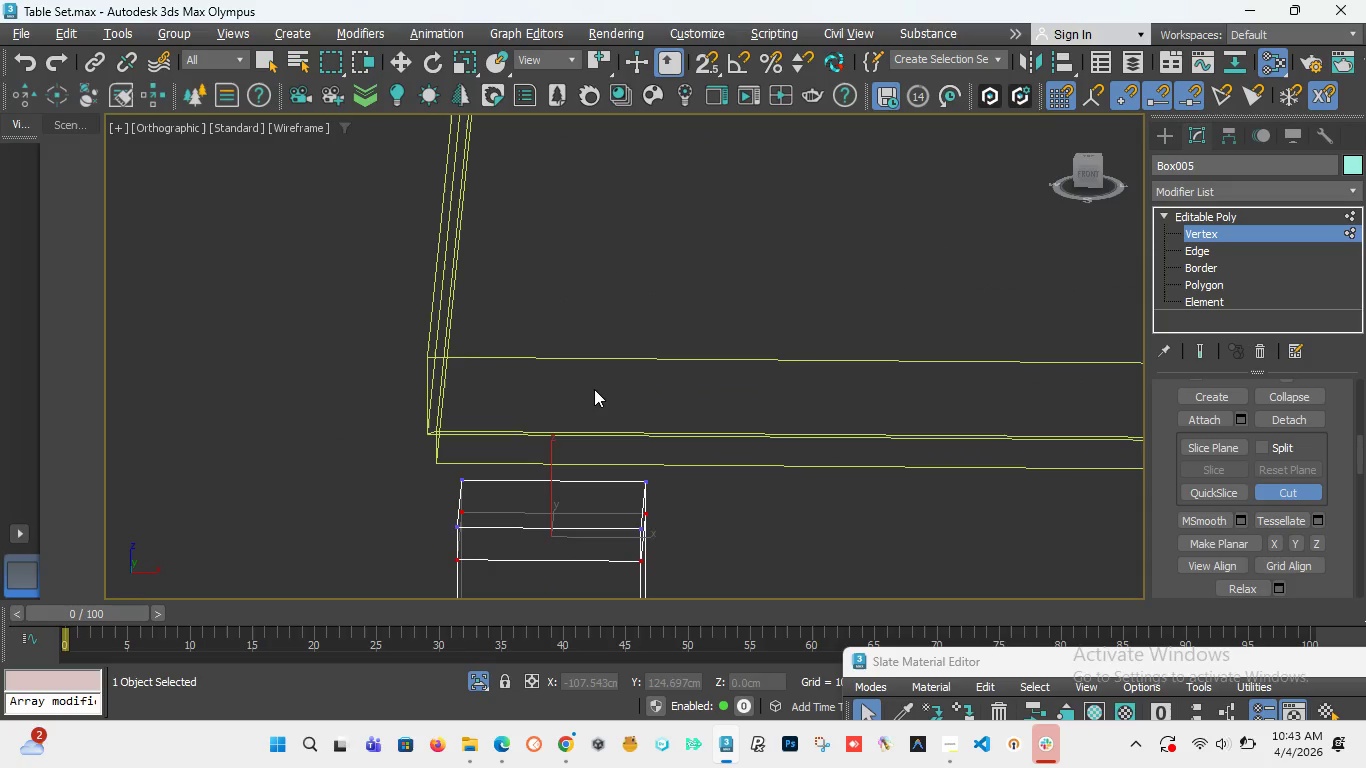 
key(F)
 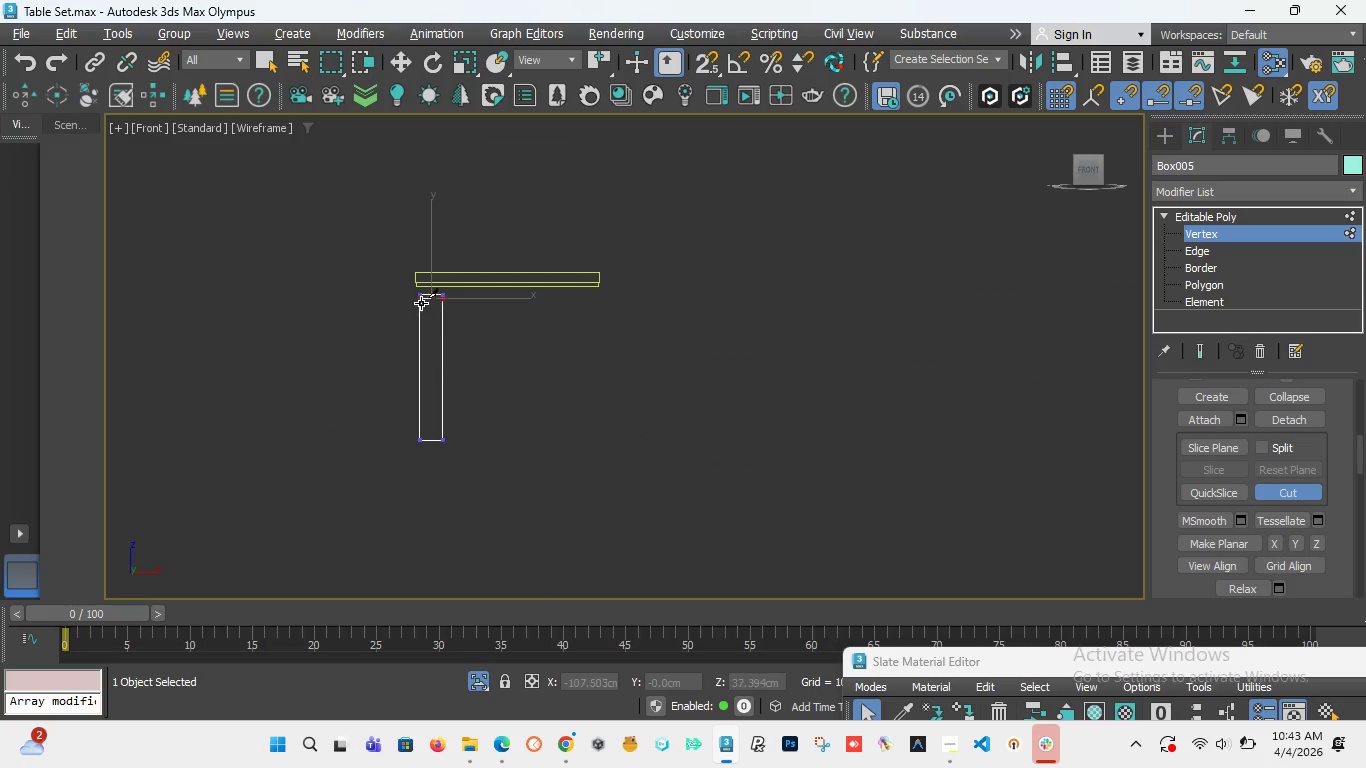 
scroll: coordinate [425, 288], scroll_direction: up, amount: 6.0
 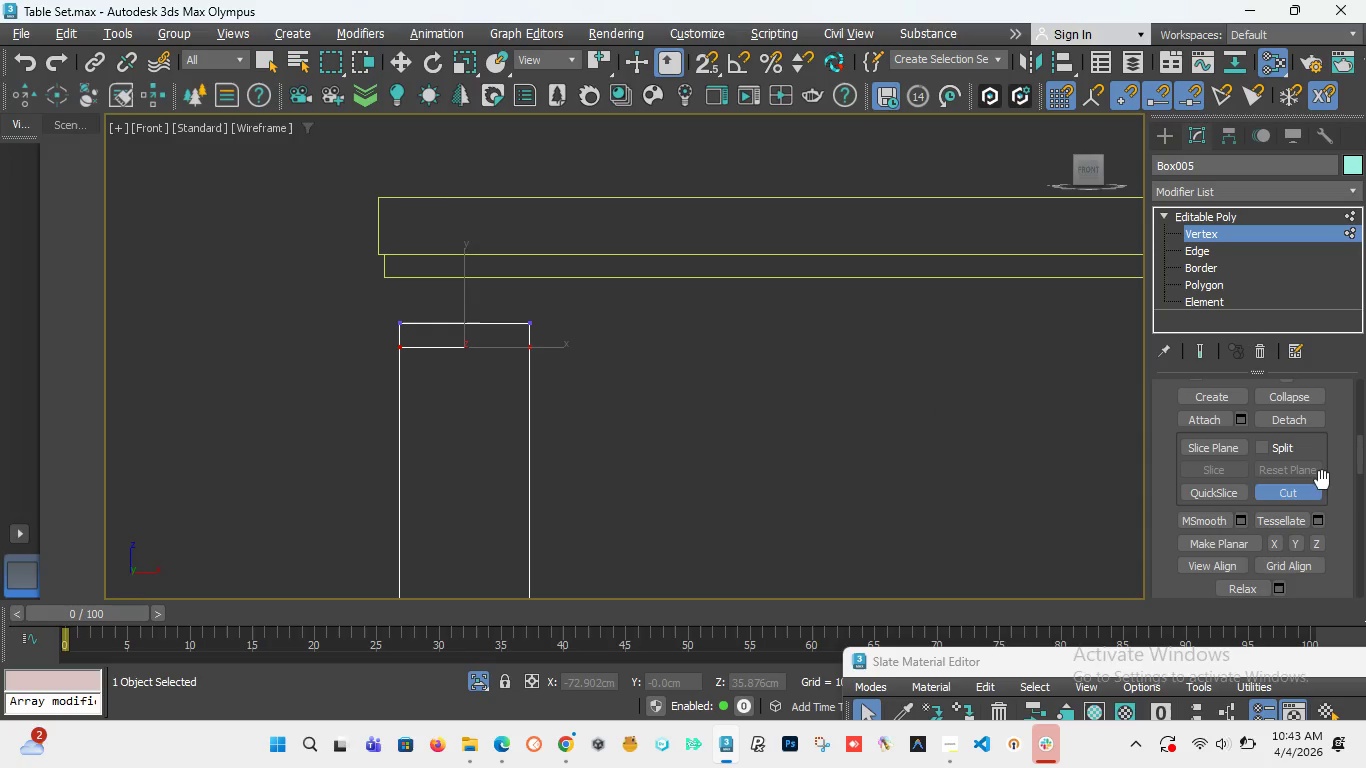 
left_click([1299, 494])
 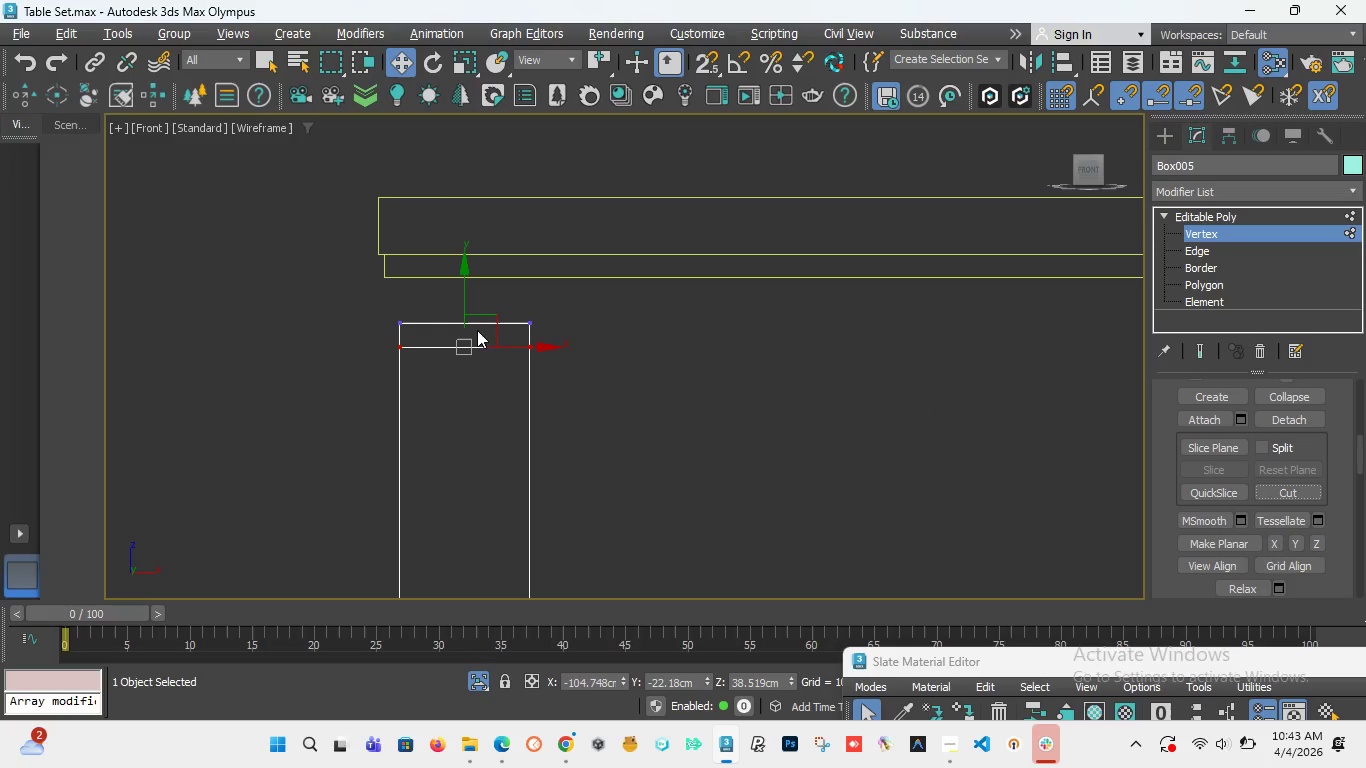 
wait(7.72)
 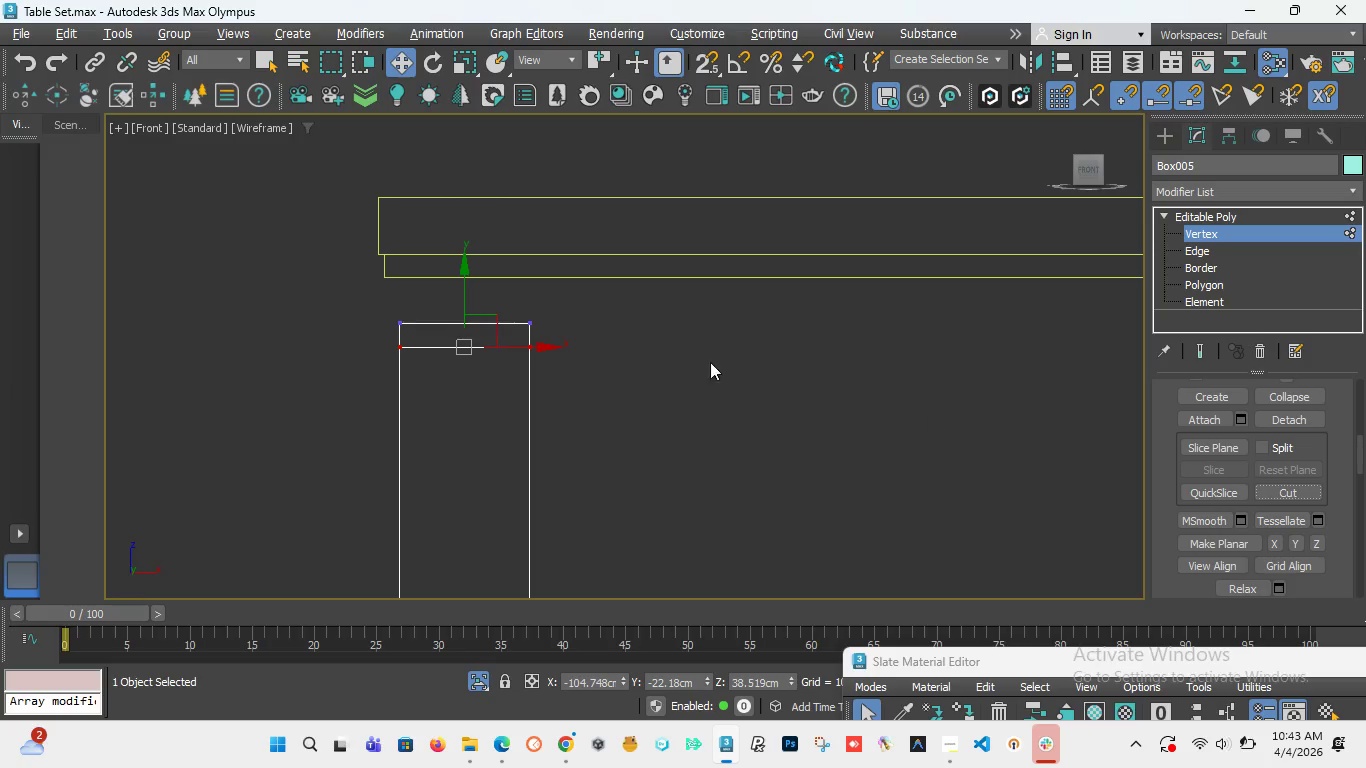 
key(Alt+1)
 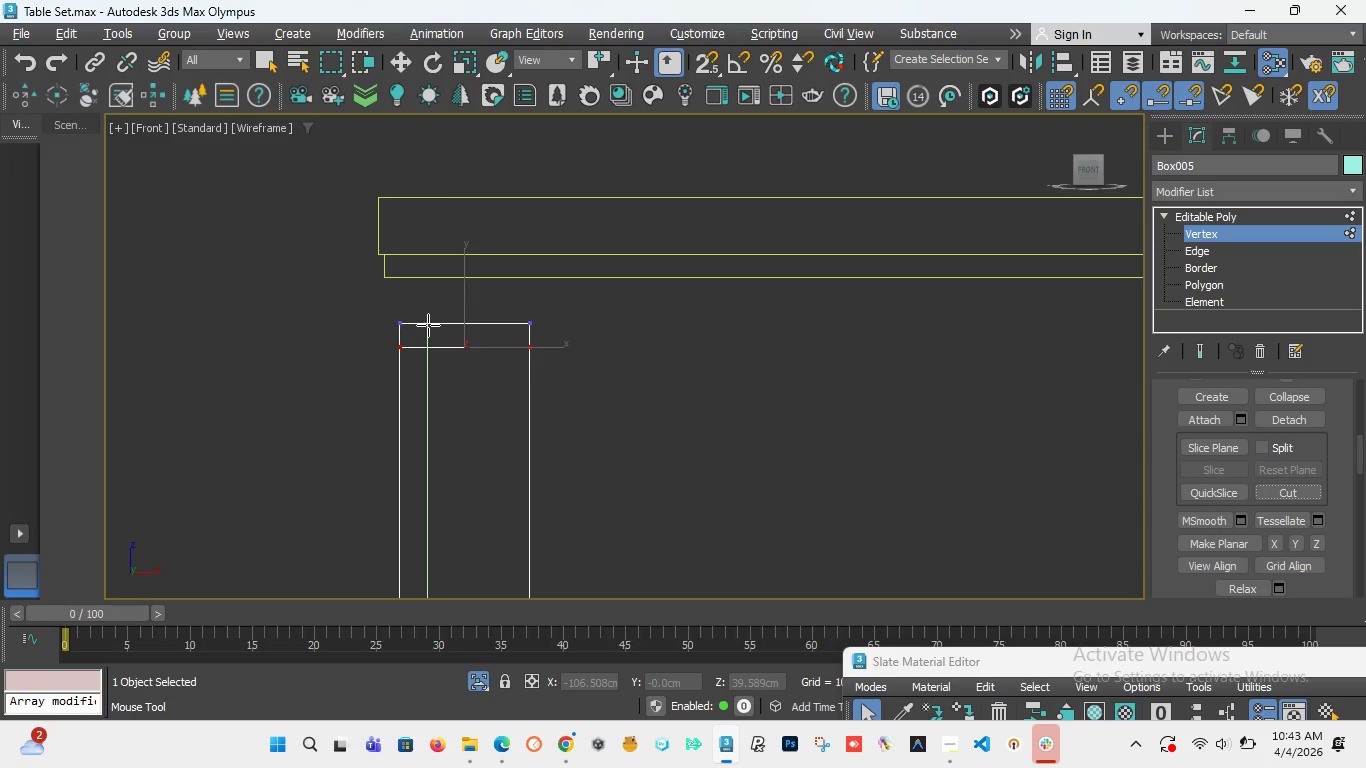 
key(Control+Z)
 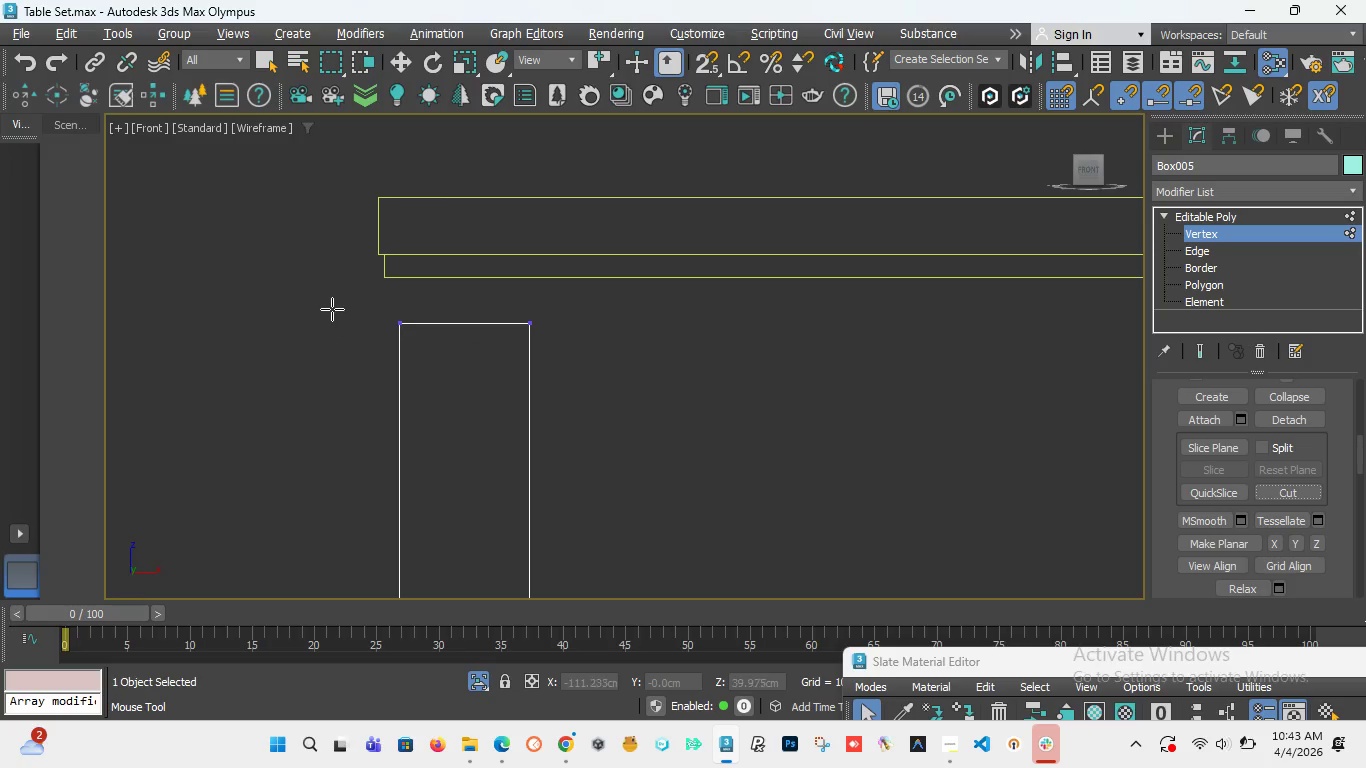 
key(Alt+1)
 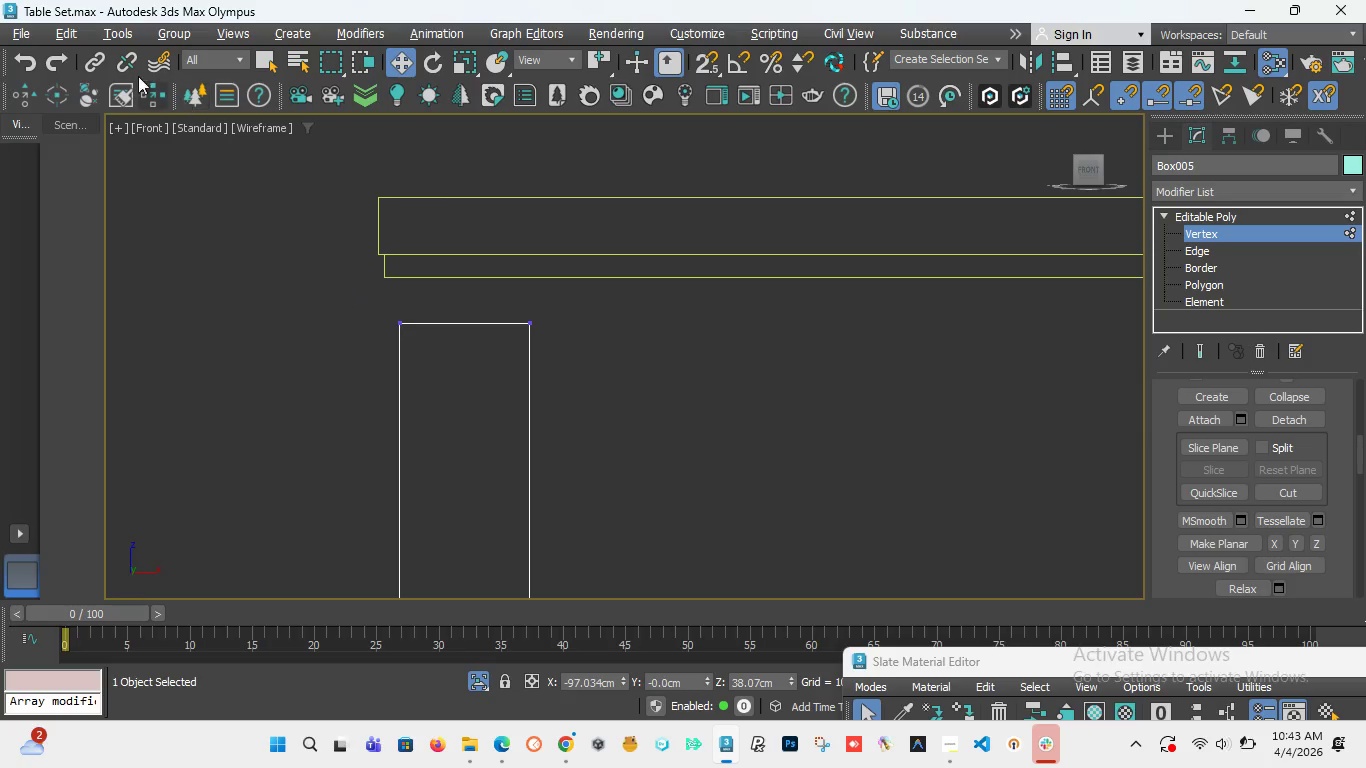 
left_click([48, 58])
 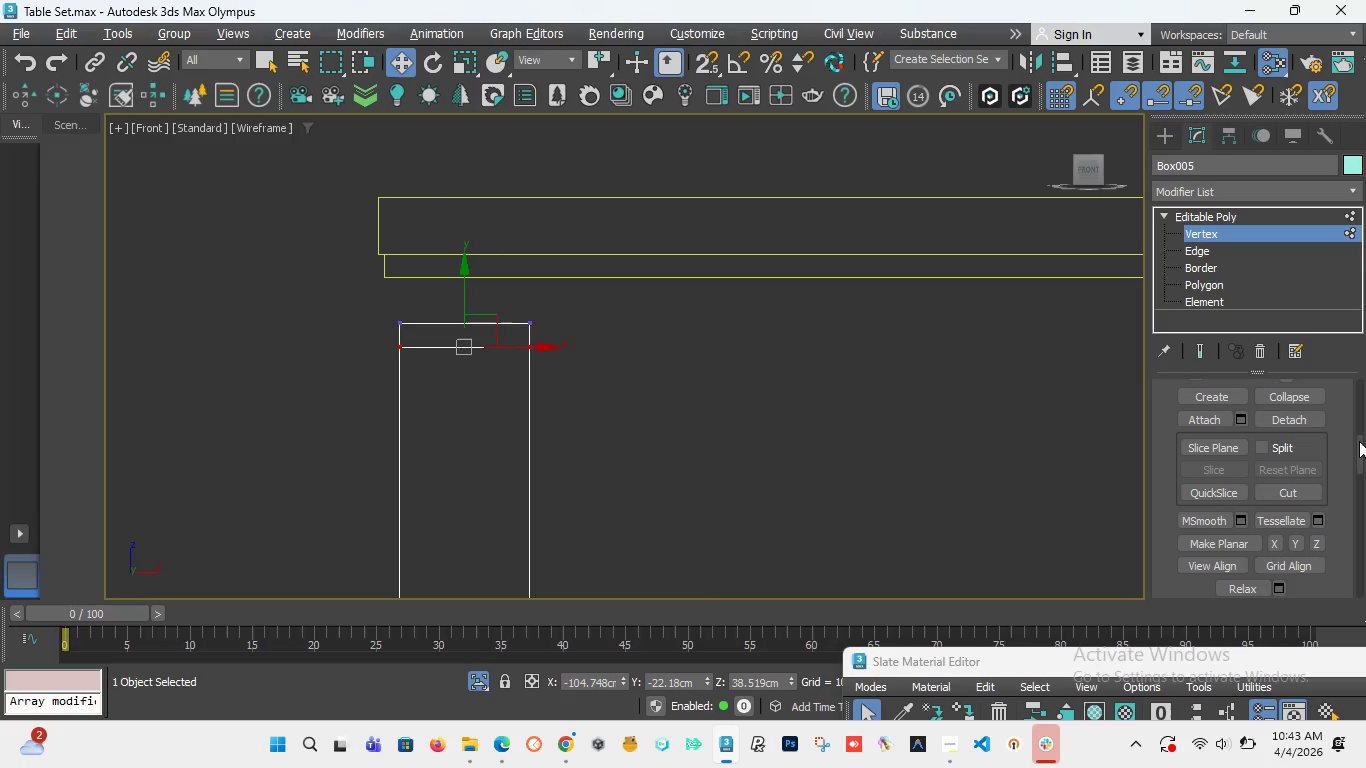 
left_click([1210, 252])
 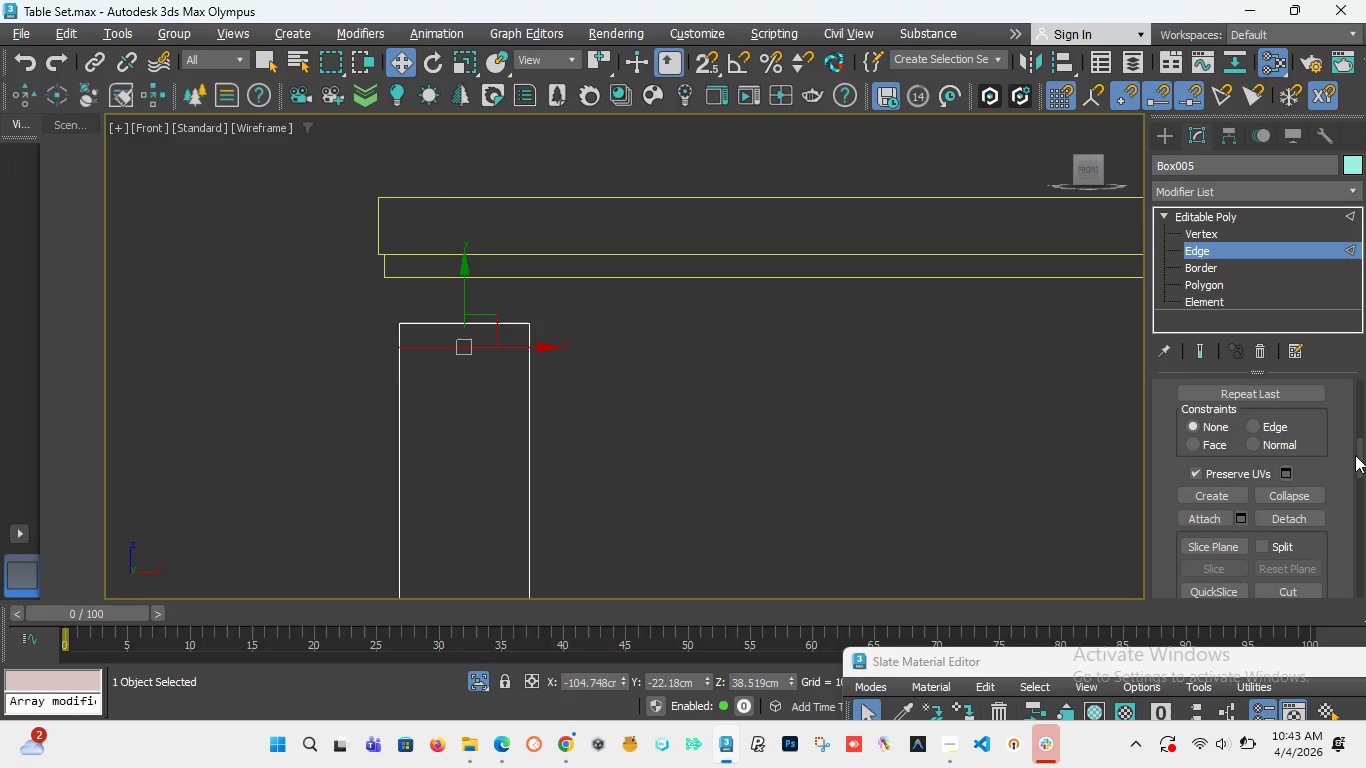 
left_click_drag(start_coordinate=[1359, 458], to_coordinate=[1365, 419])
 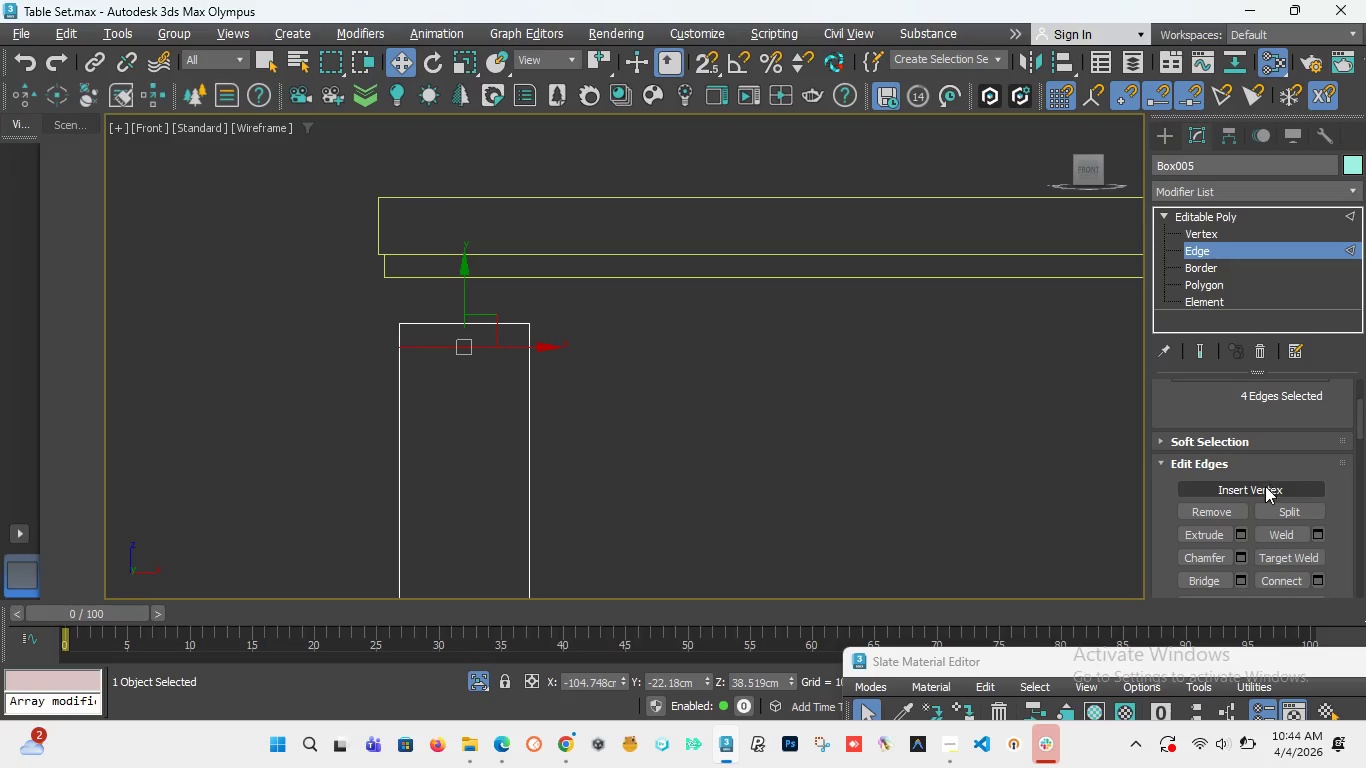 
left_click([1264, 487])
 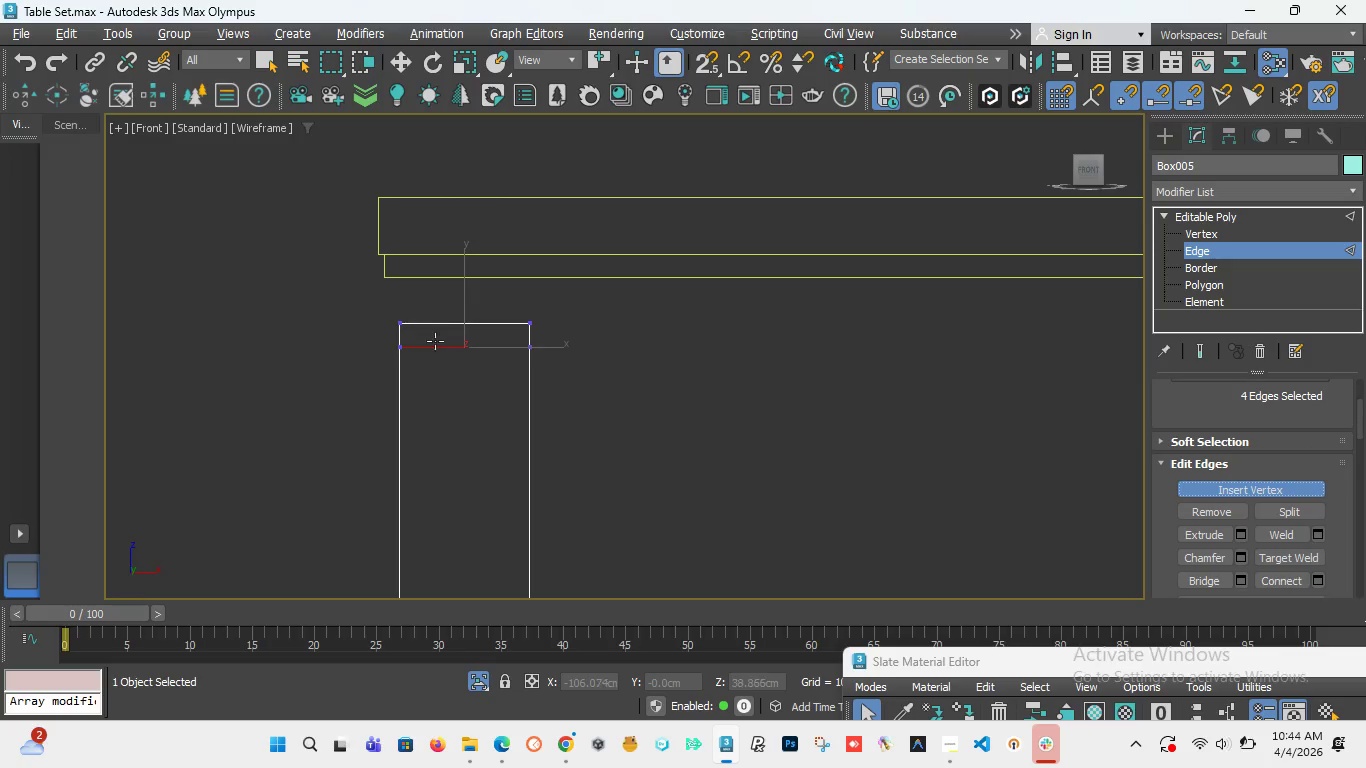 
scroll: coordinate [424, 343], scroll_direction: up, amount: 4.0
 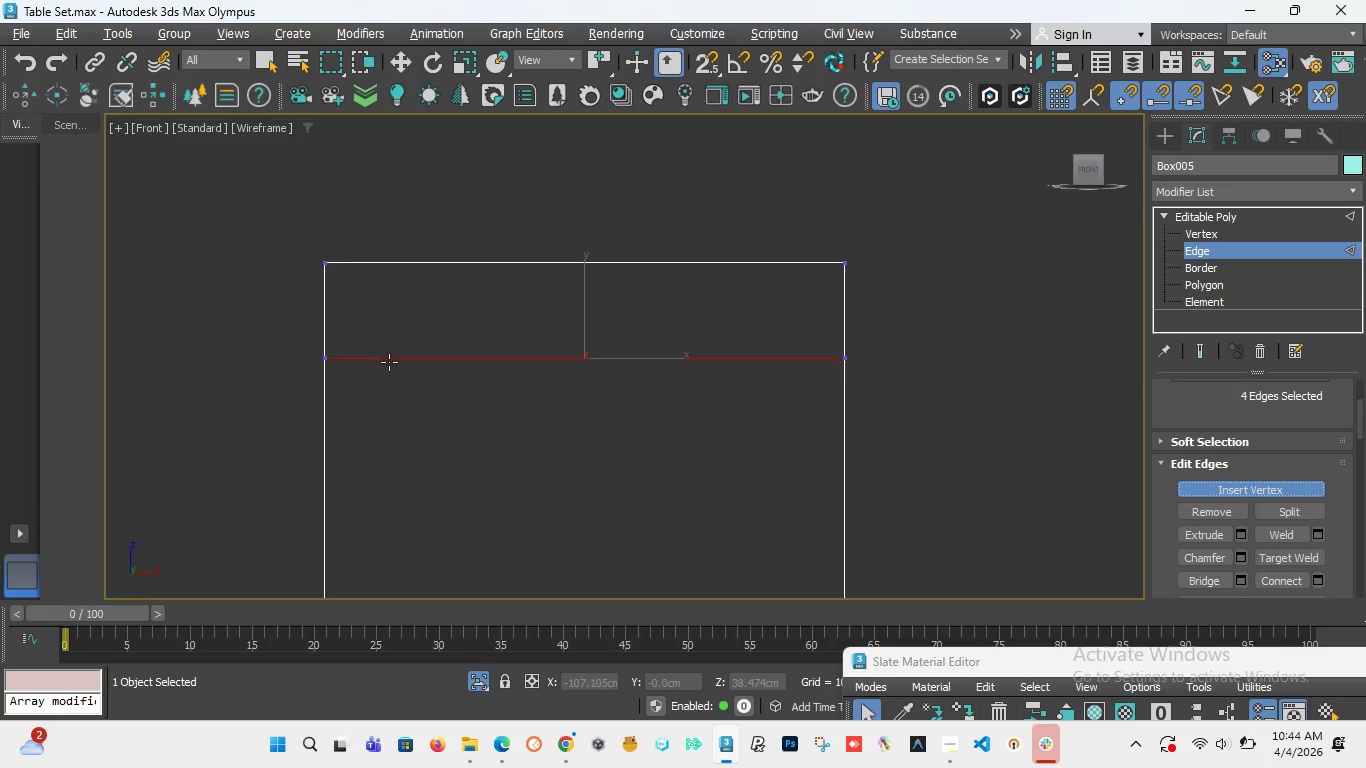 
left_click([386, 358])
 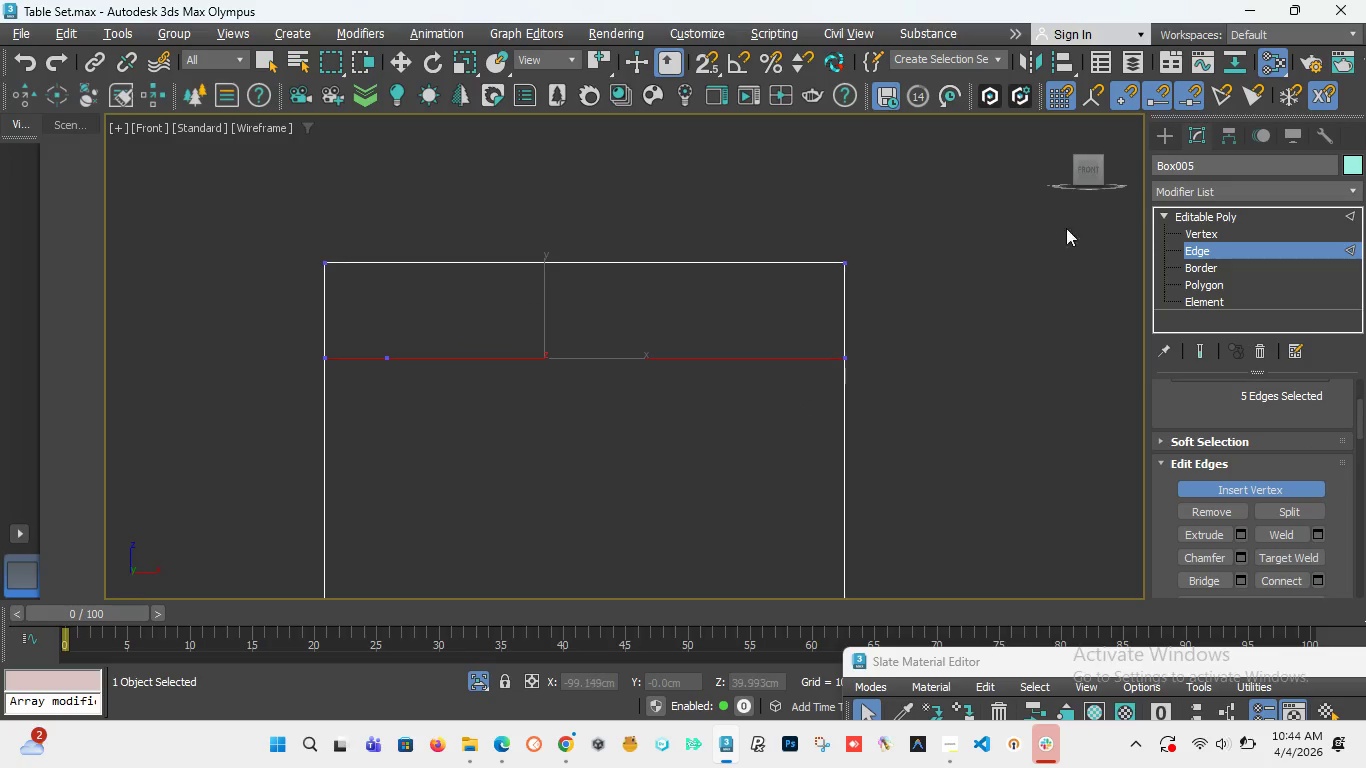 
left_click_drag(start_coordinate=[1085, 177], to_coordinate=[1085, 193])
 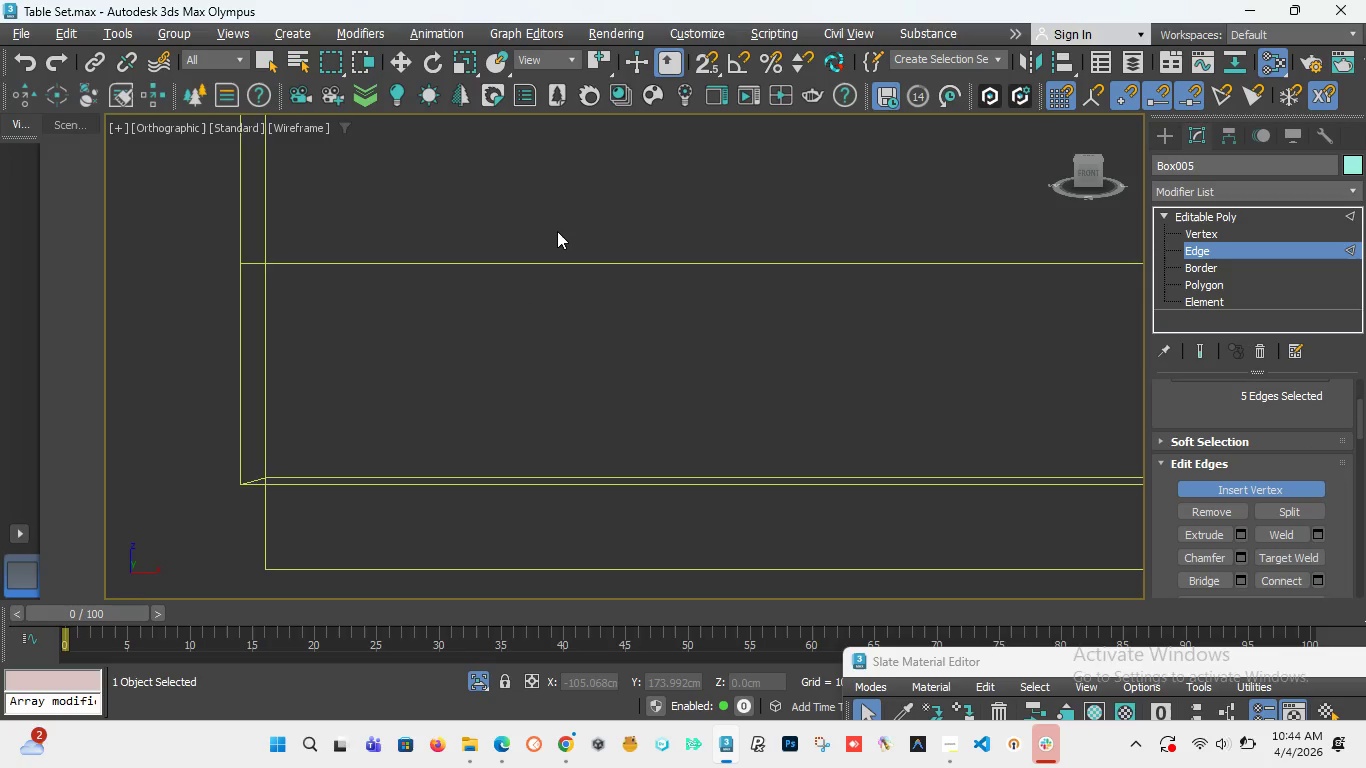 
scroll: coordinate [557, 231], scroll_direction: down, amount: 4.0
 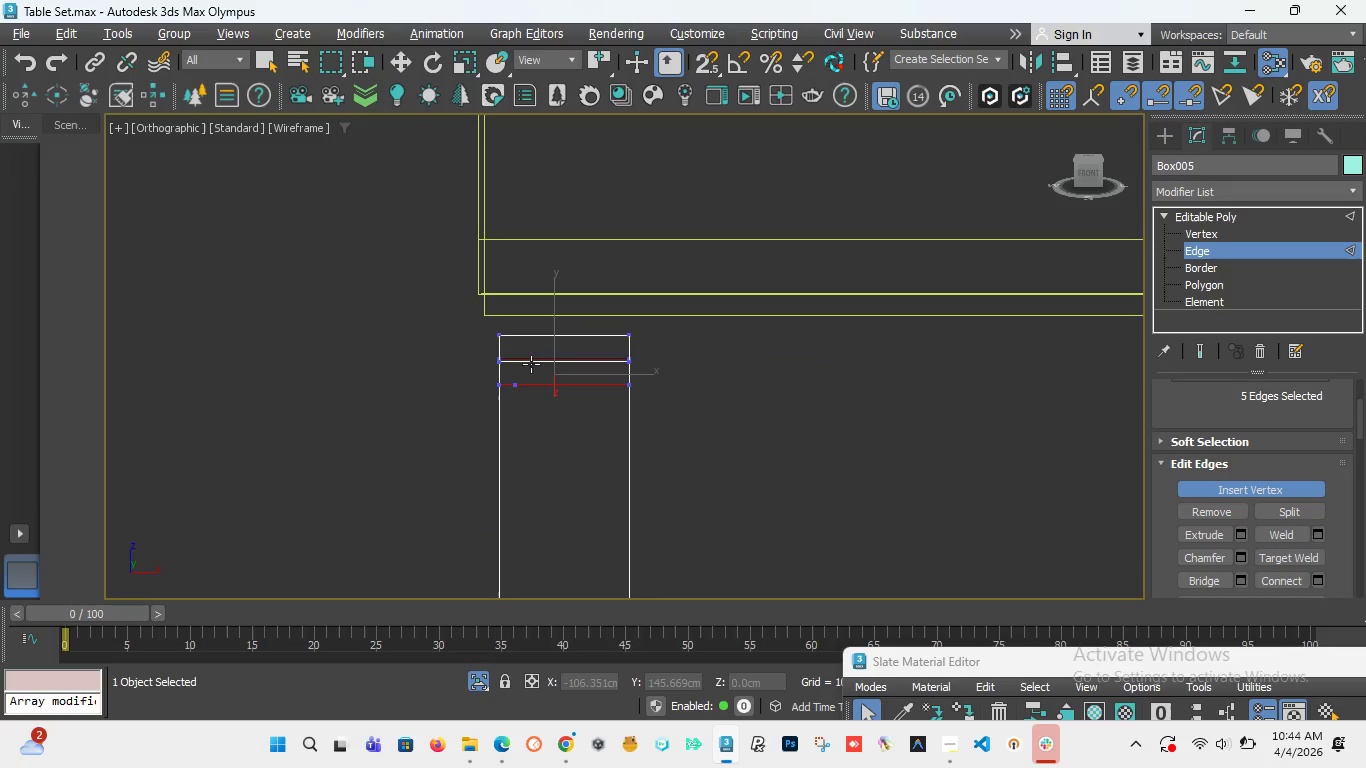 
scroll: coordinate [491, 350], scroll_direction: up, amount: 3.0
 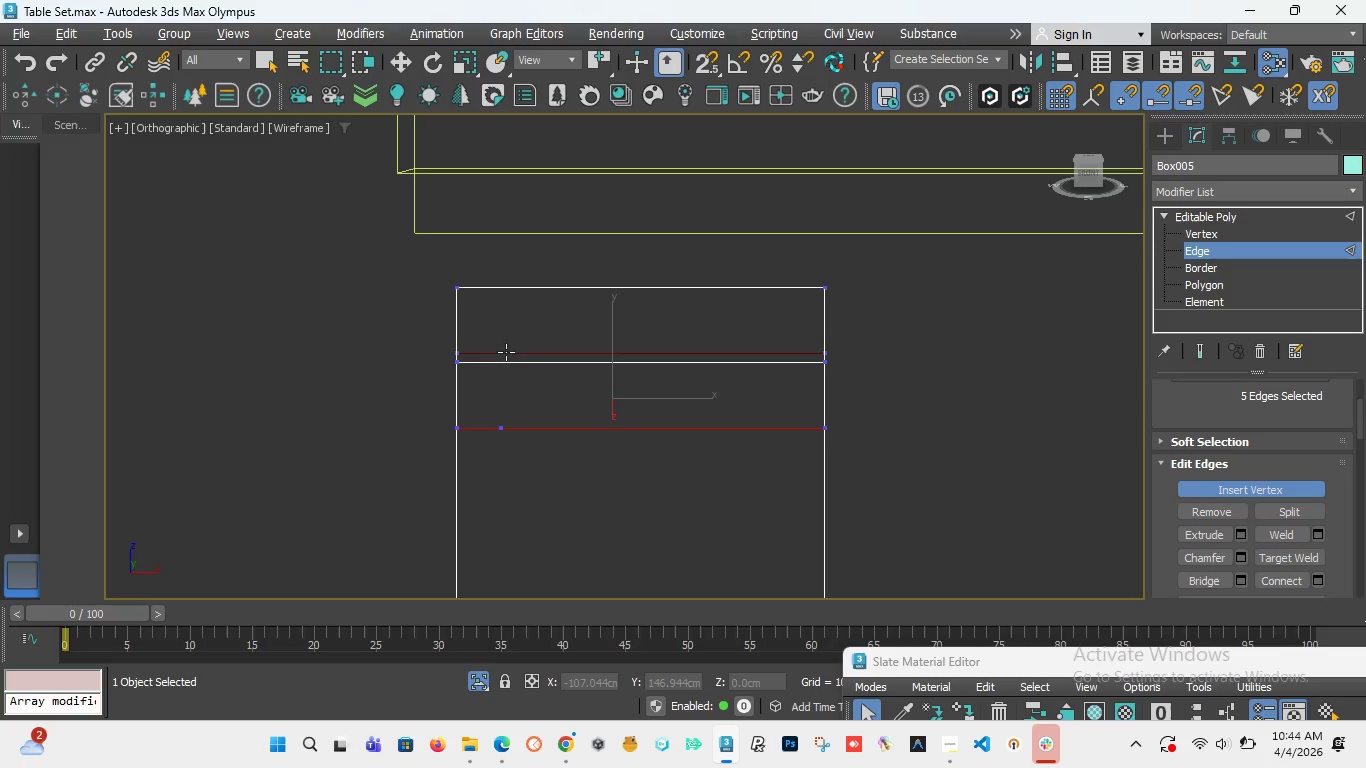 
left_click([504, 351])
 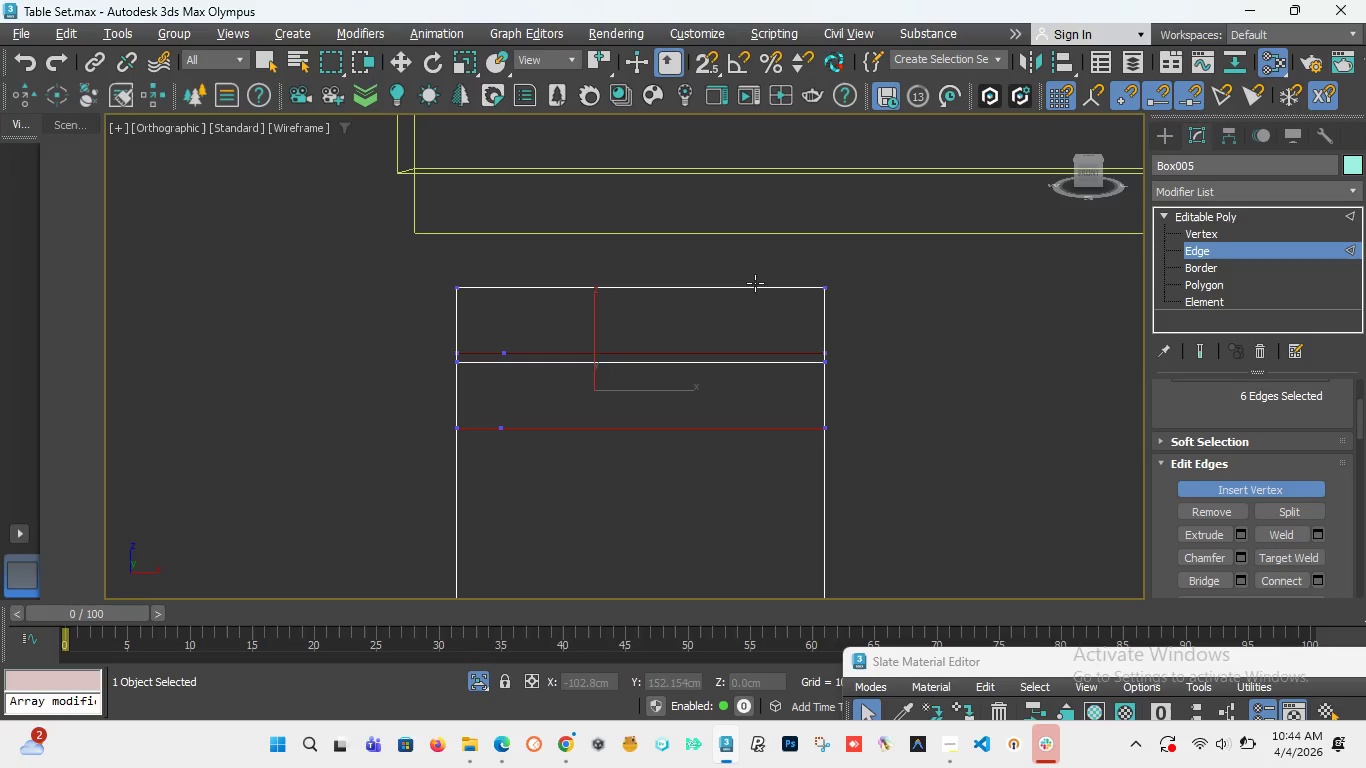 
key(T)
 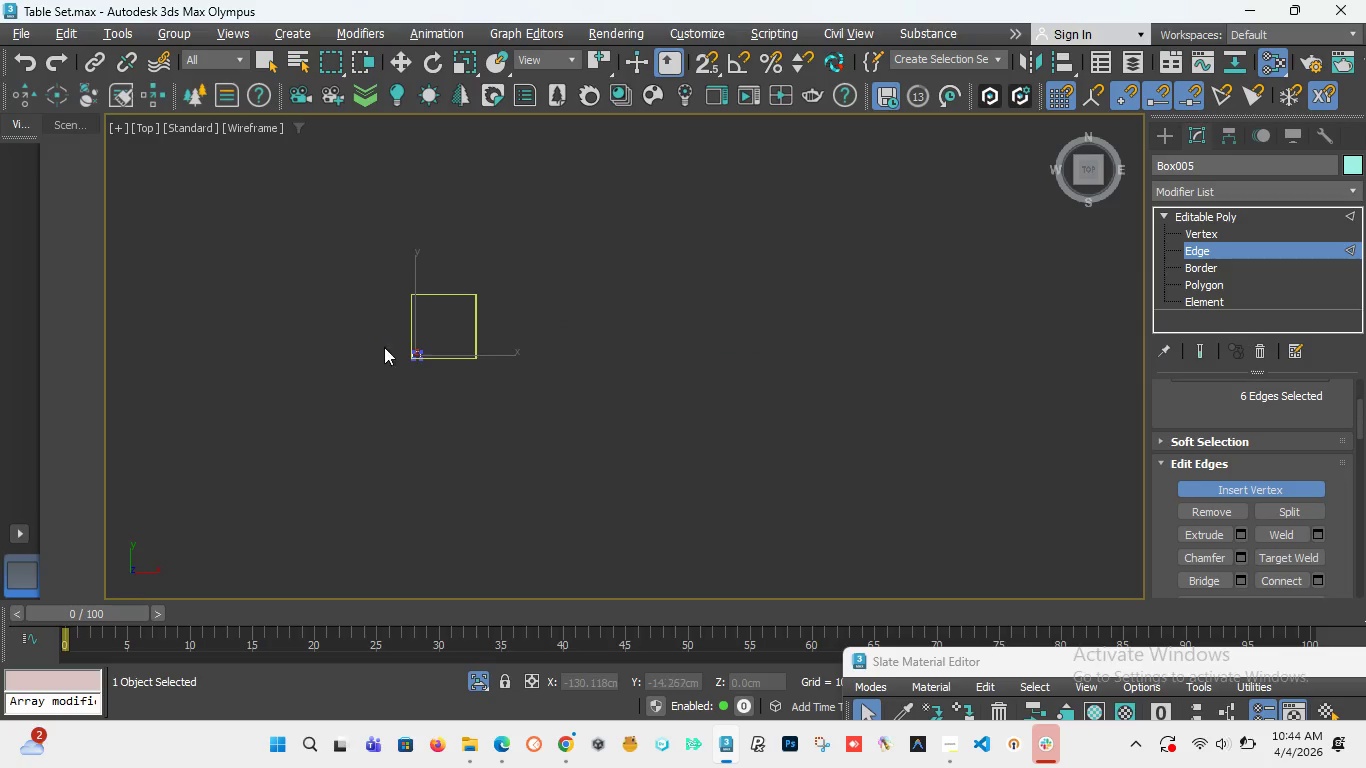 
scroll: coordinate [396, 339], scroll_direction: up, amount: 10.0
 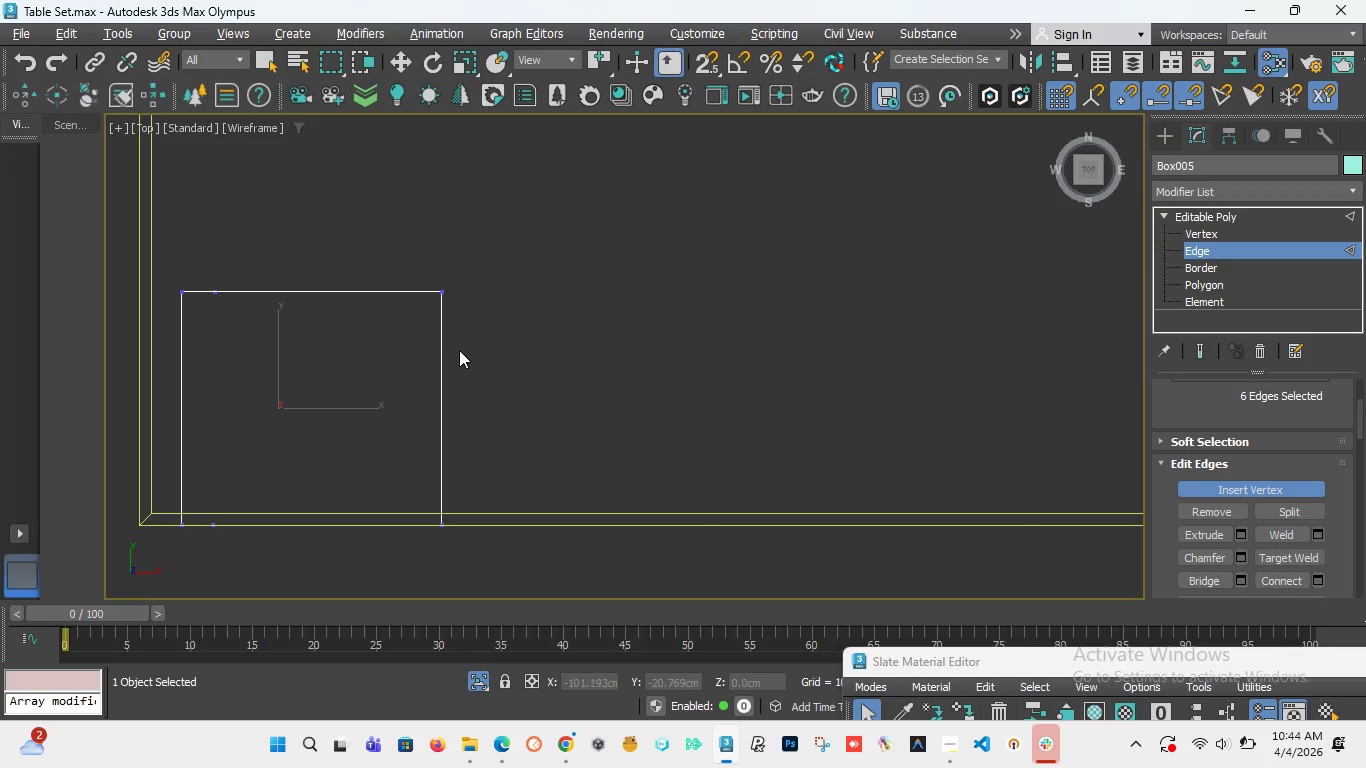 
scroll: coordinate [459, 350], scroll_direction: down, amount: 2.0
 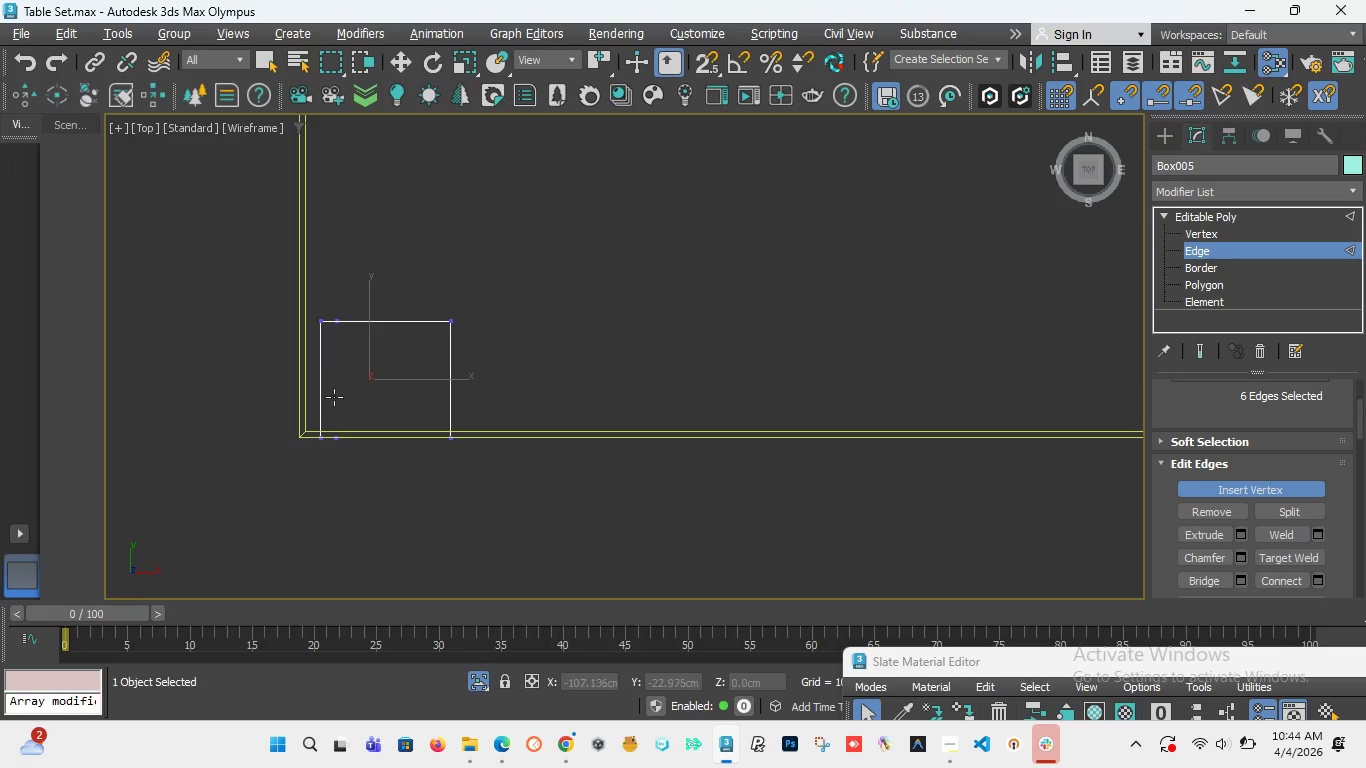 
scroll: coordinate [334, 401], scroll_direction: up, amount: 2.0
 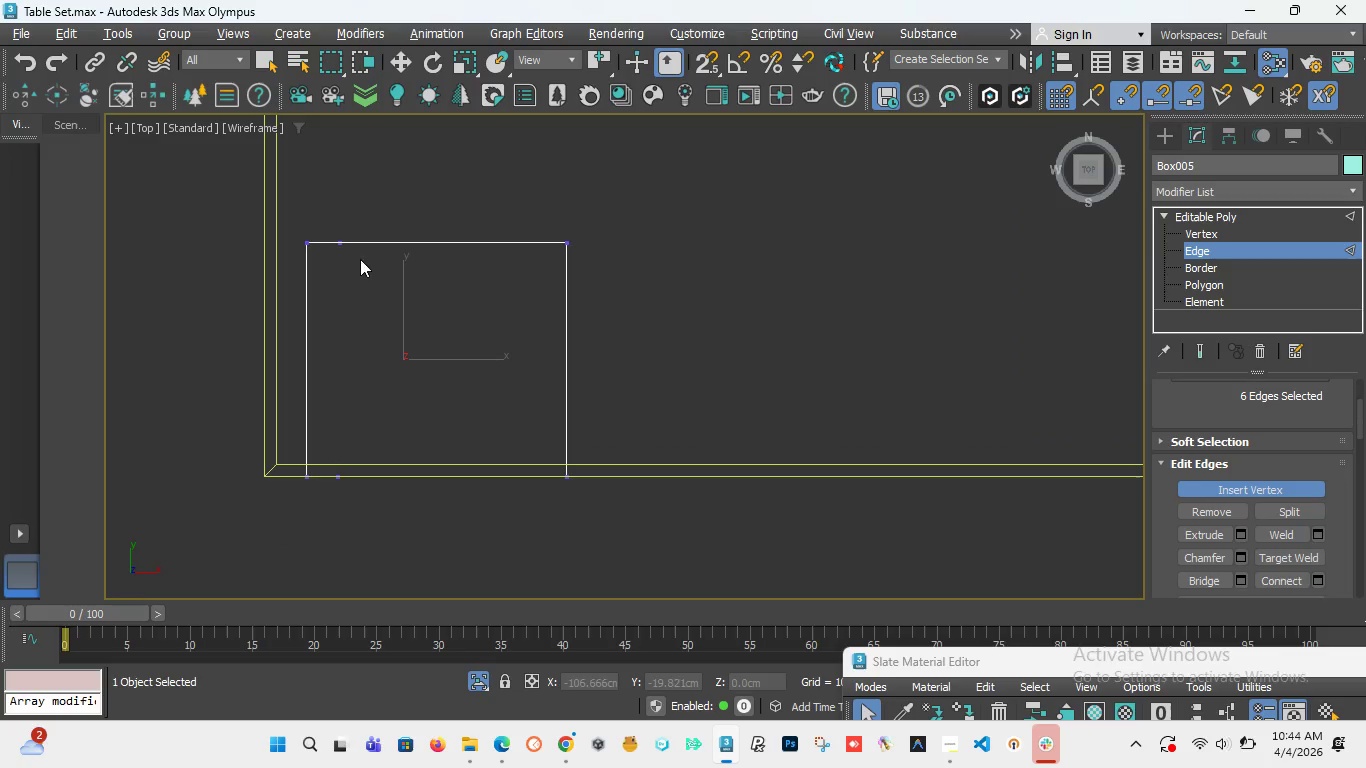 
key(F)
 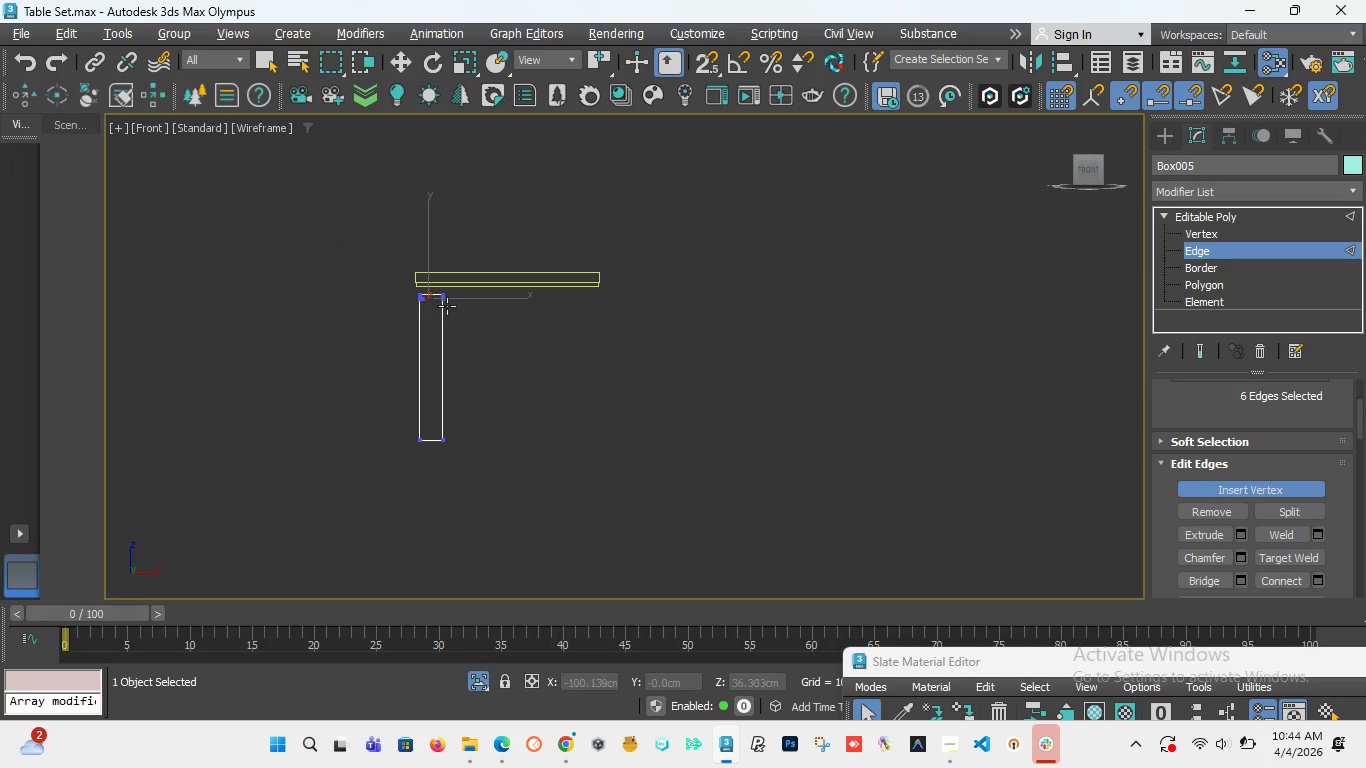 
scroll: coordinate [282, 311], scroll_direction: up, amount: 11.0
 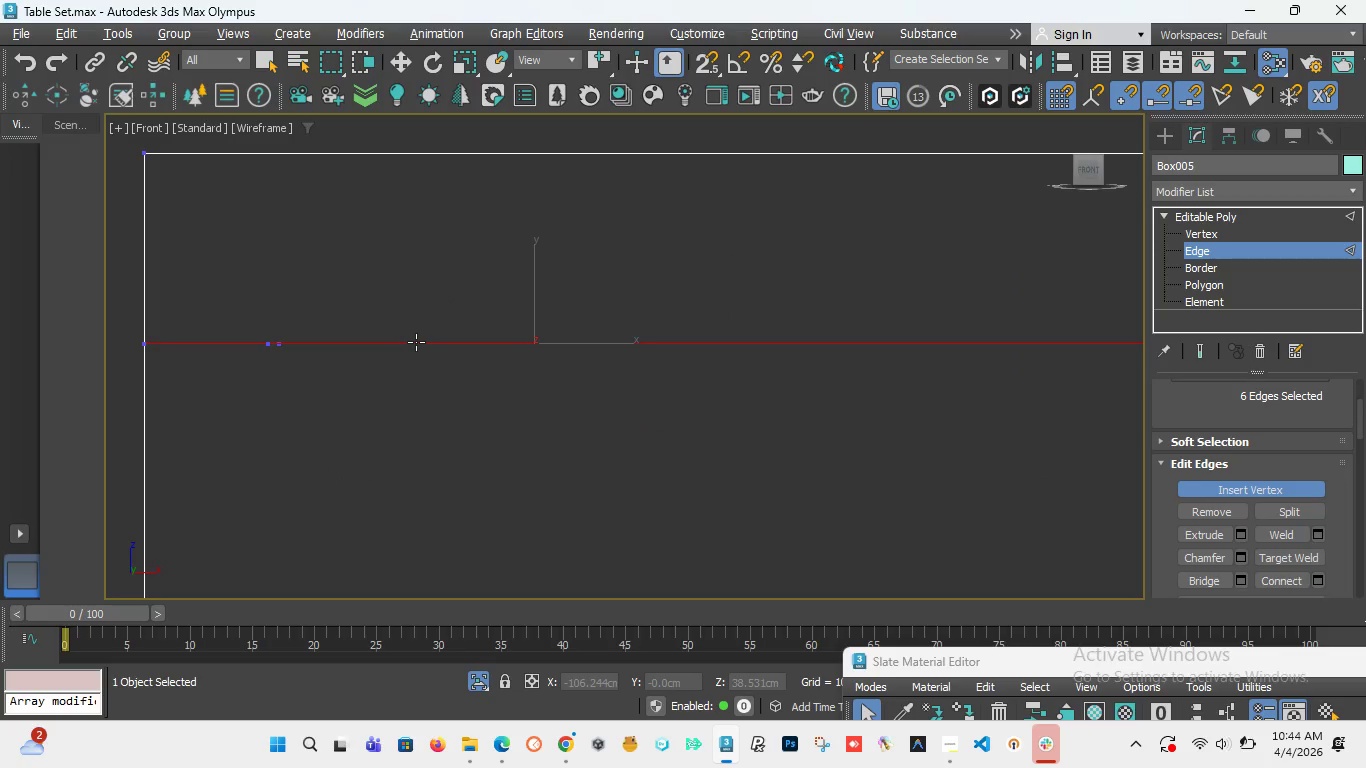 
scroll: coordinate [416, 342], scroll_direction: down, amount: 1.0
 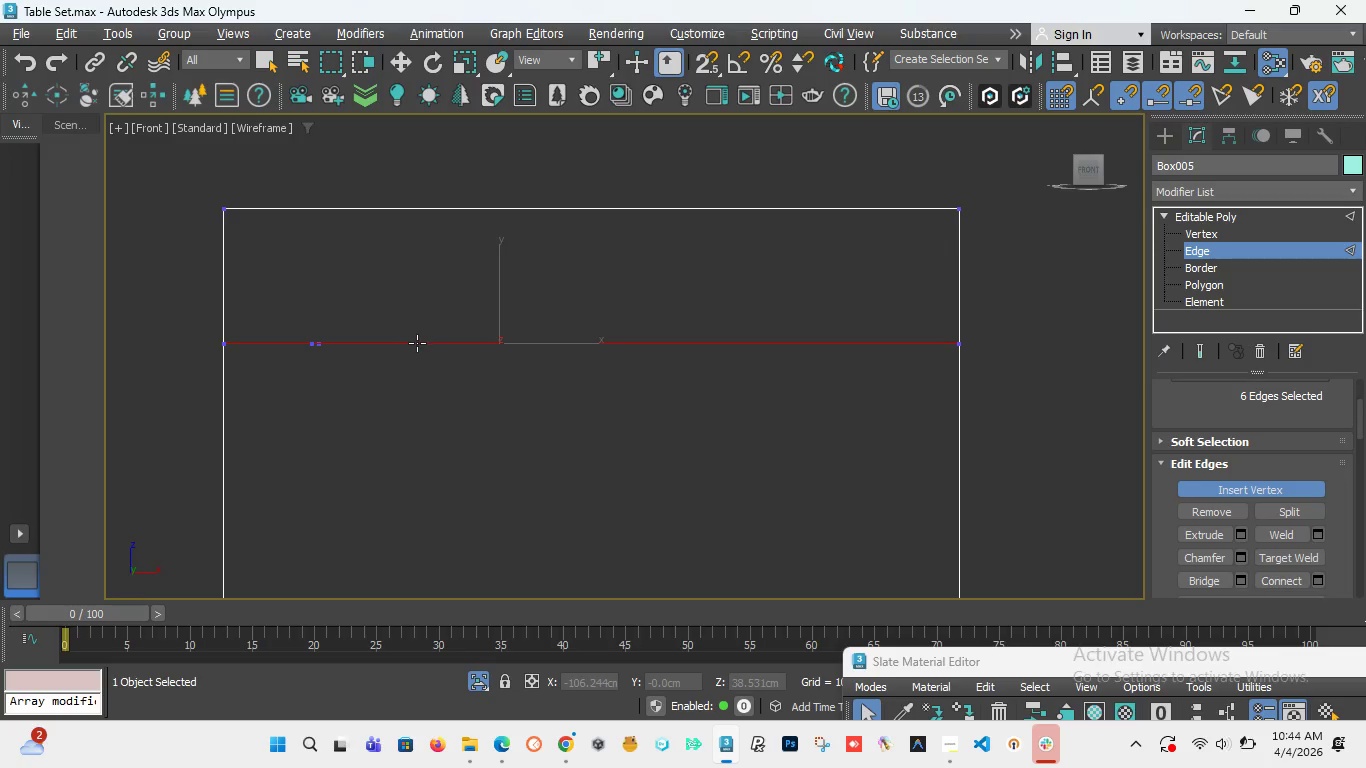 
wait(8.33)
 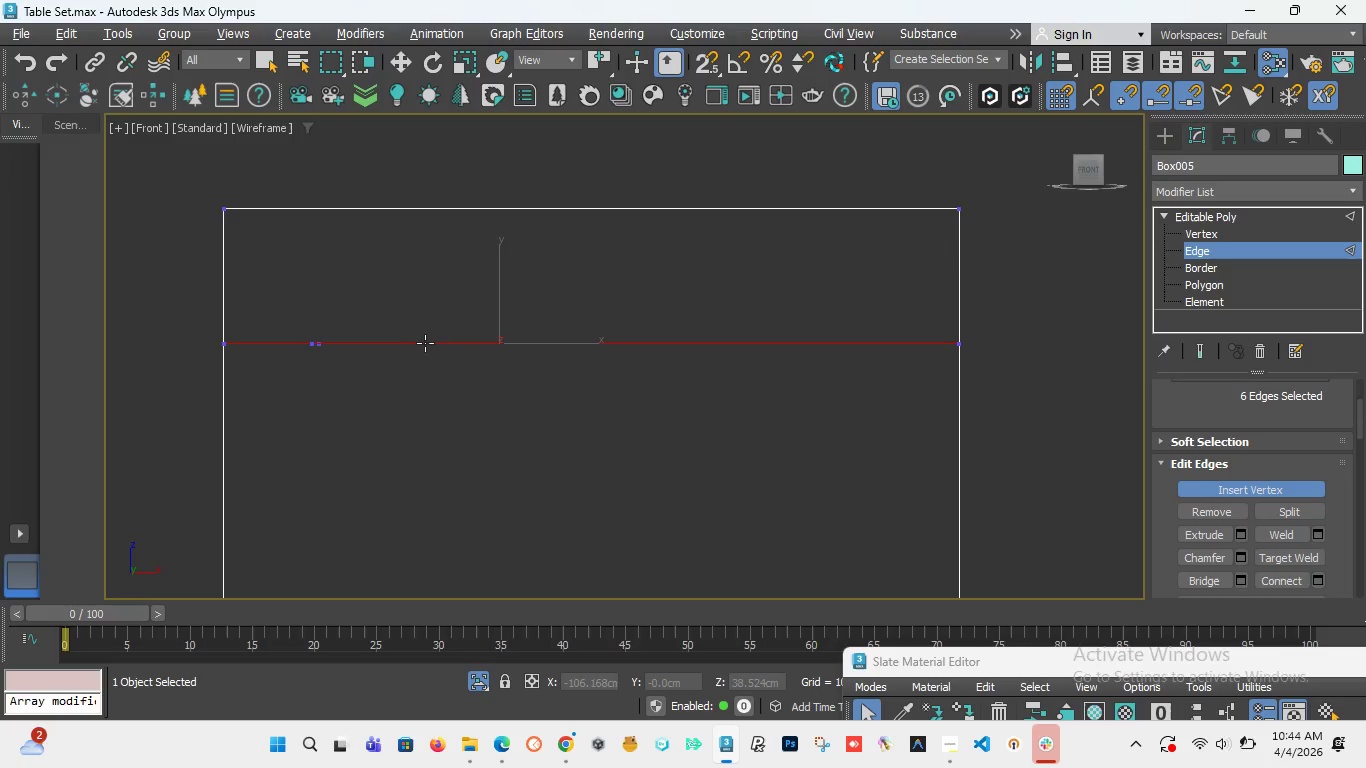 
key(Control+Z)
 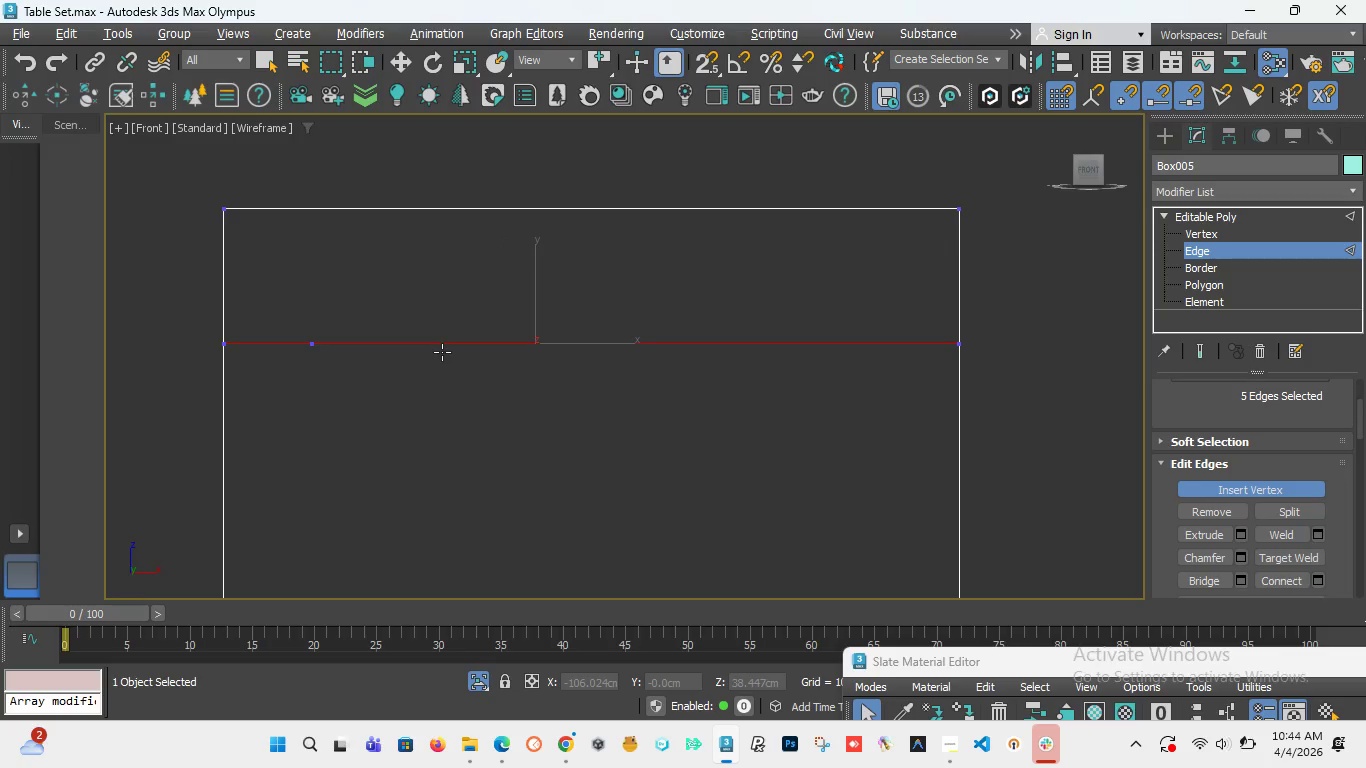 
key(Control+Z)
 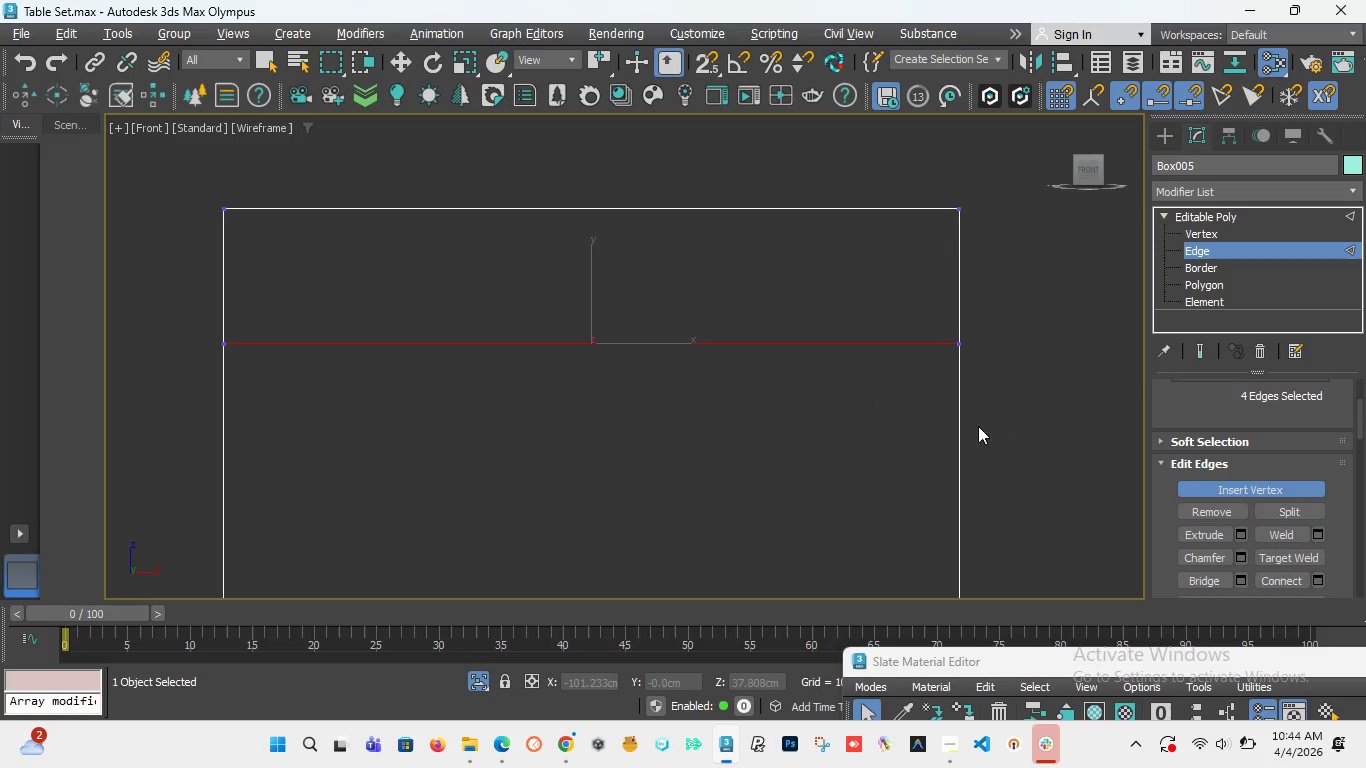 
wait(5.19)
 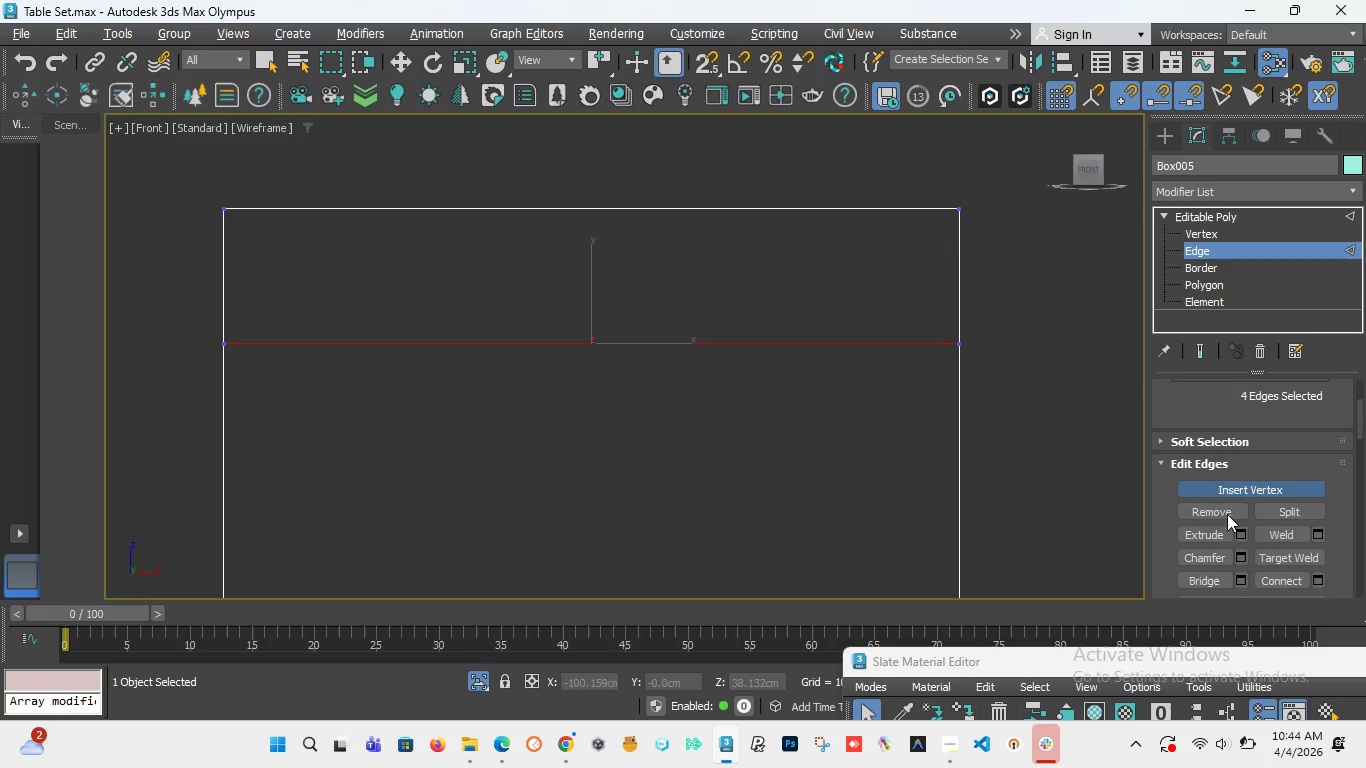 
double_click([62, 57])
 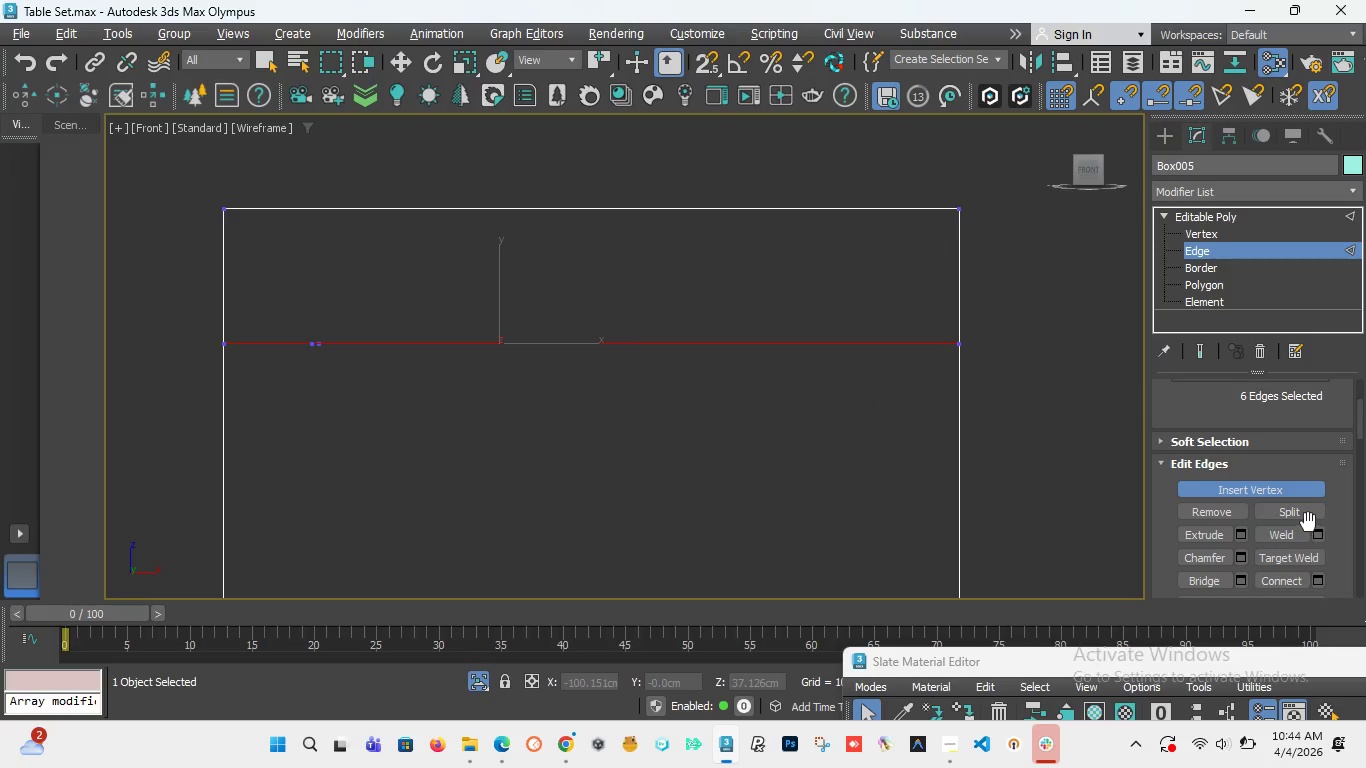 
left_click_drag(start_coordinate=[287, 328], to_coordinate=[325, 380])
 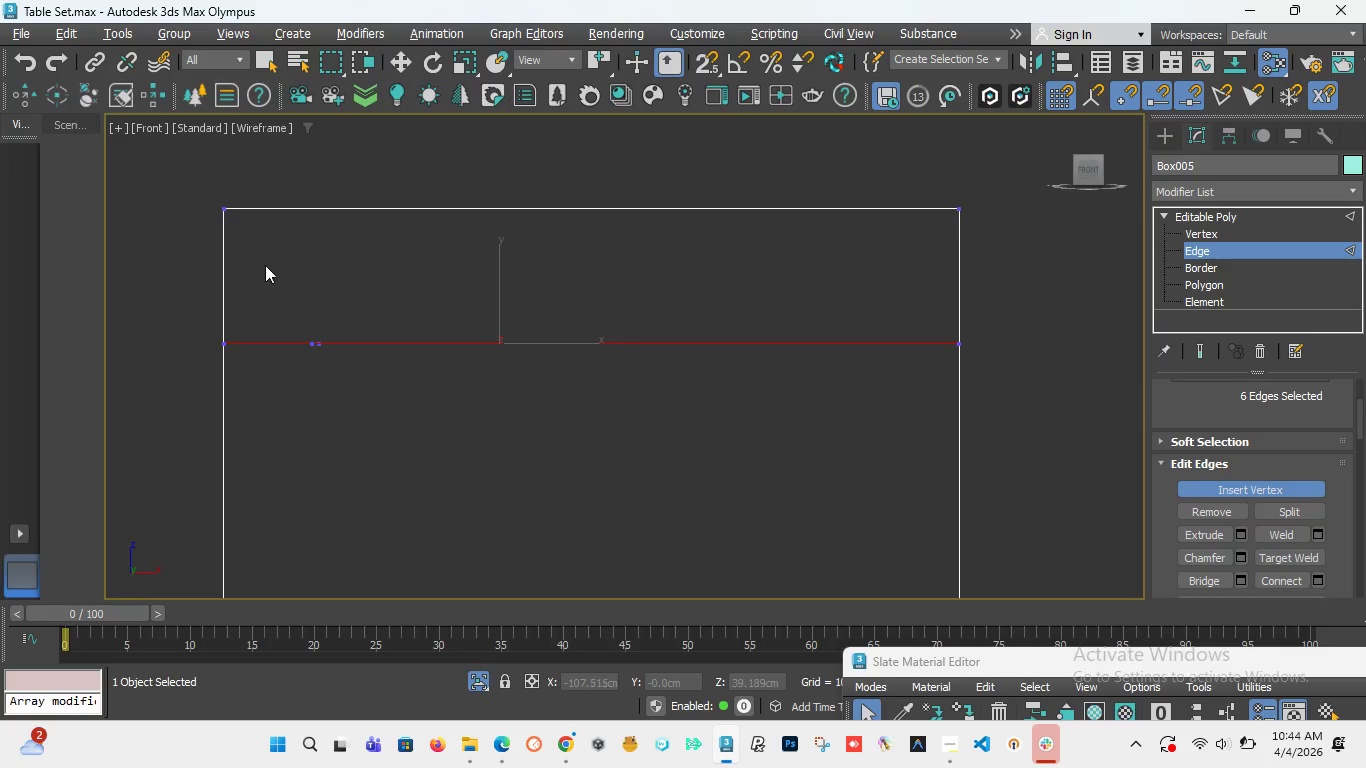 
left_click_drag(start_coordinate=[266, 283], to_coordinate=[341, 367])
 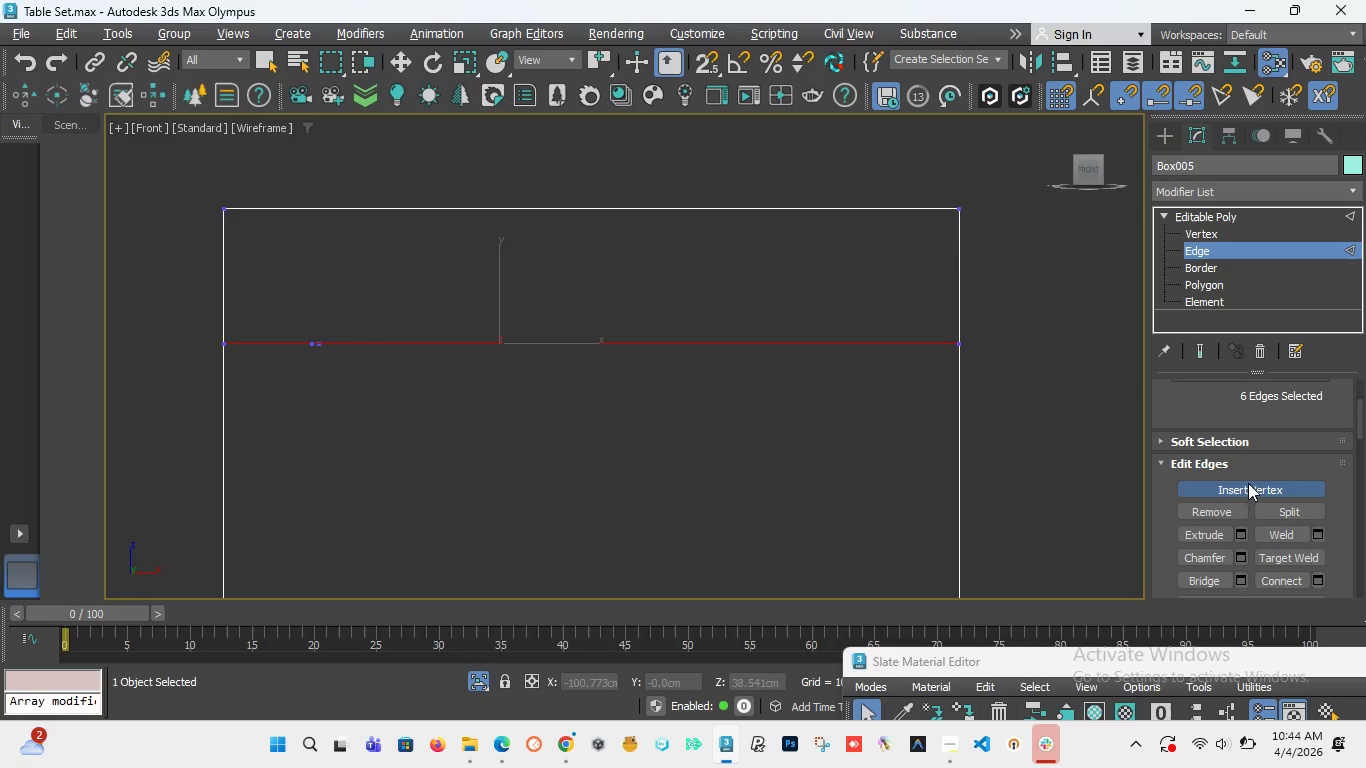 
left_click([1247, 483])
 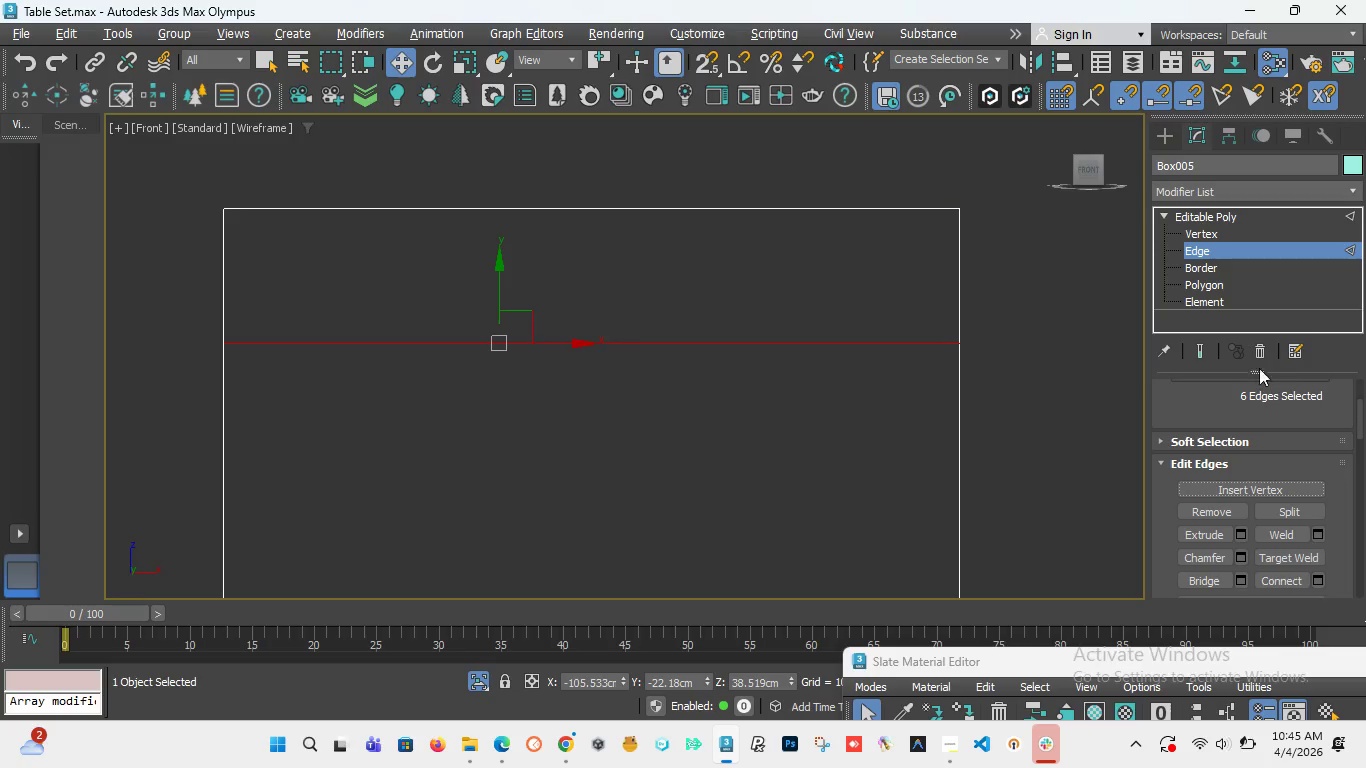 
left_click([1246, 485])
 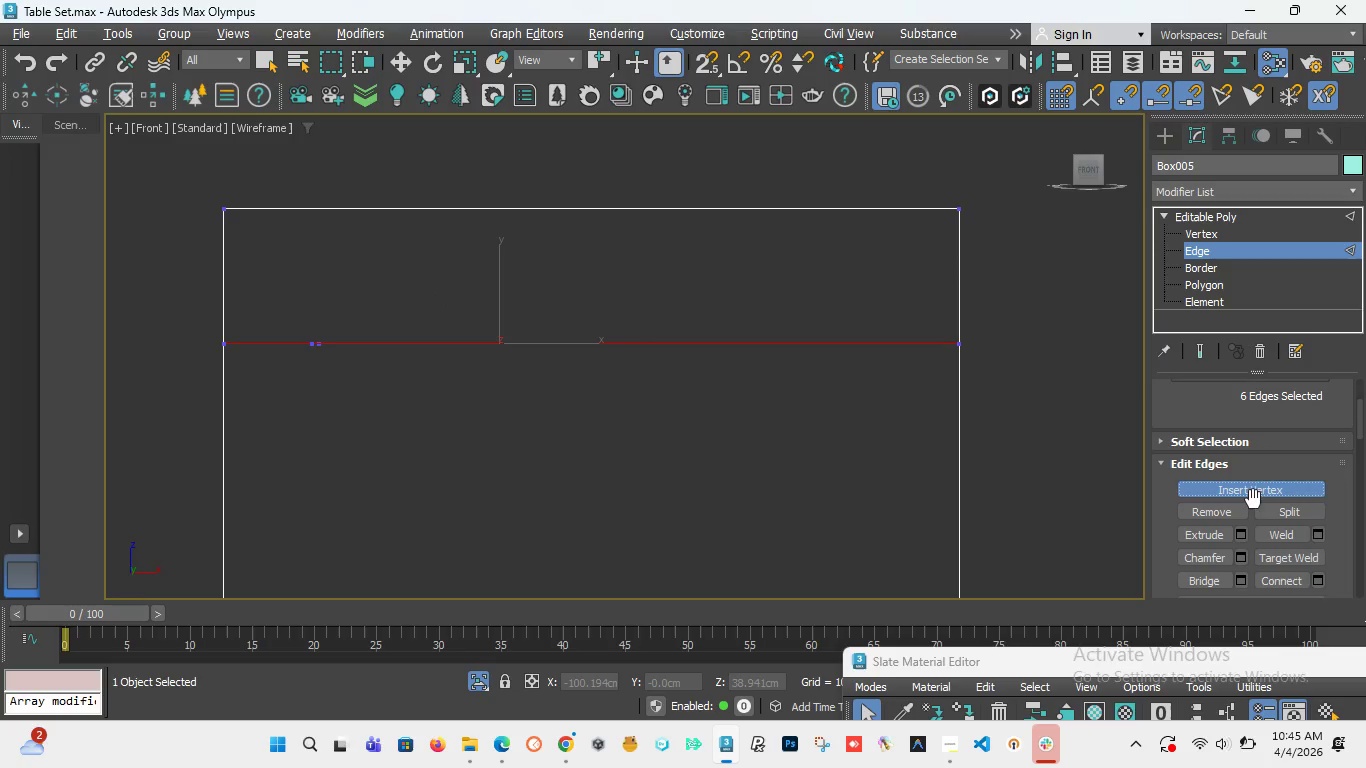 
left_click([1249, 488])
 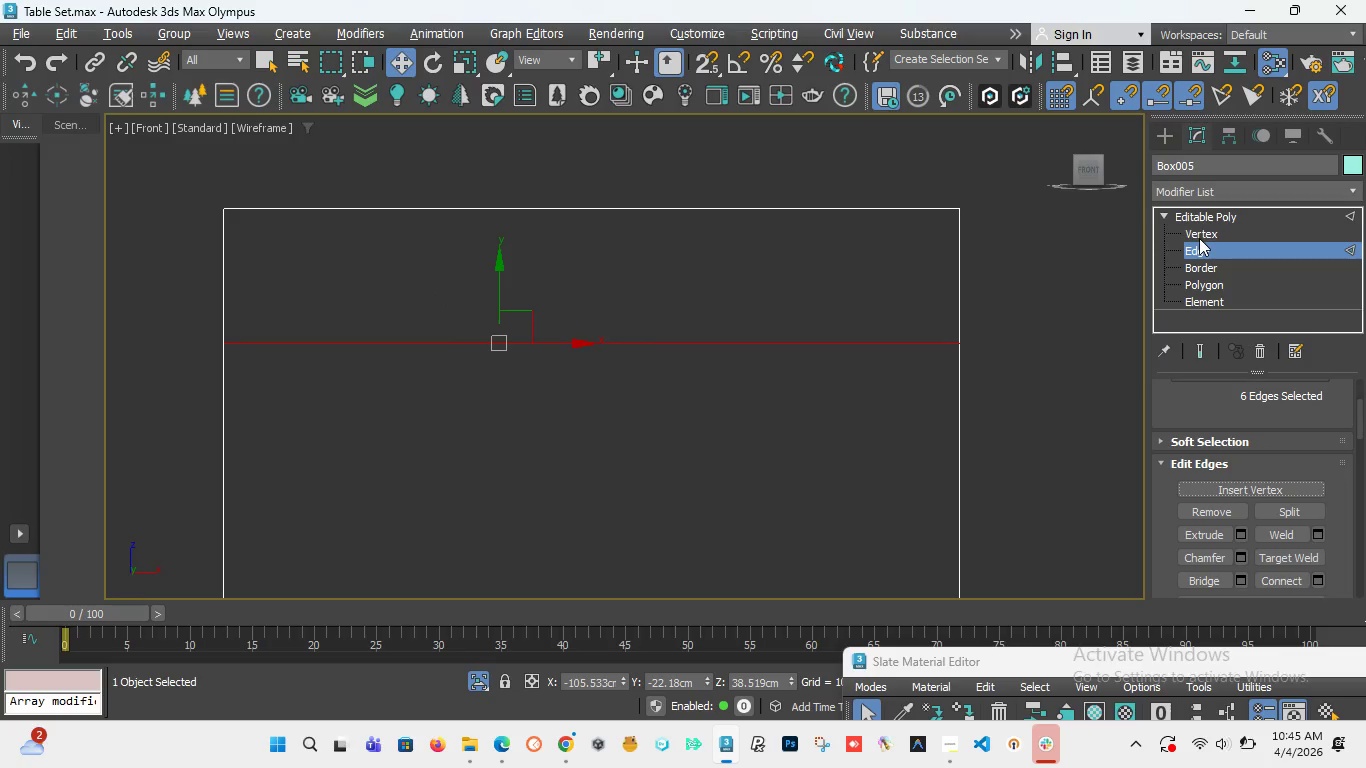 
left_click([1199, 238])
 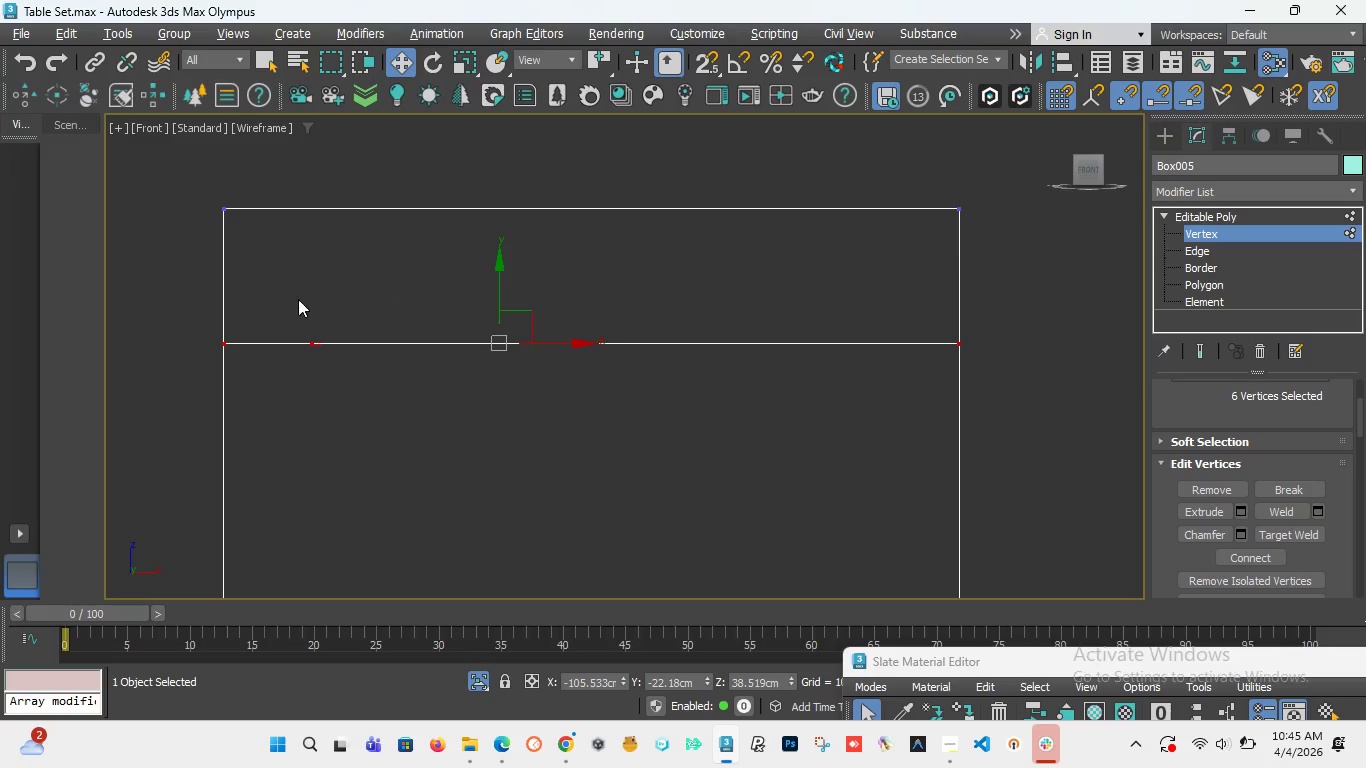 
left_click_drag(start_coordinate=[295, 308], to_coordinate=[356, 421])
 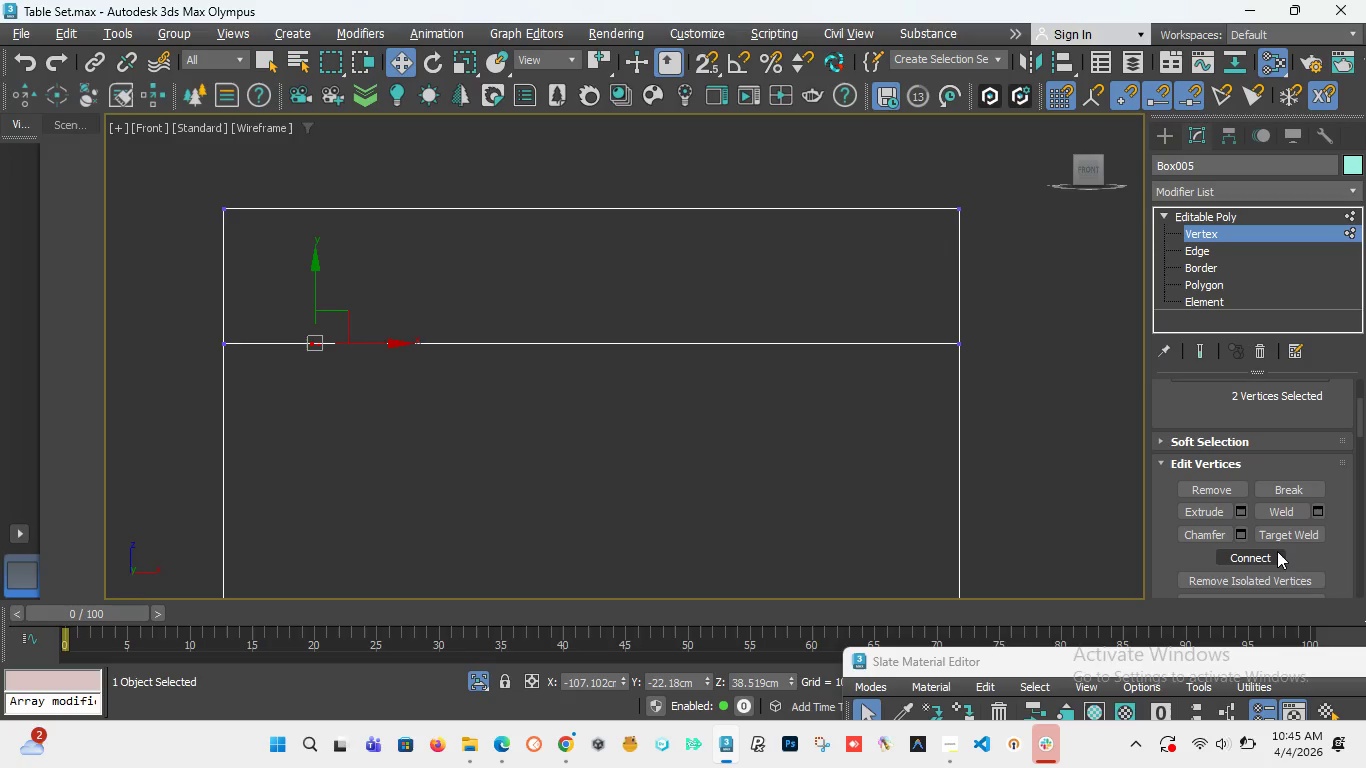 
left_click([1268, 555])
 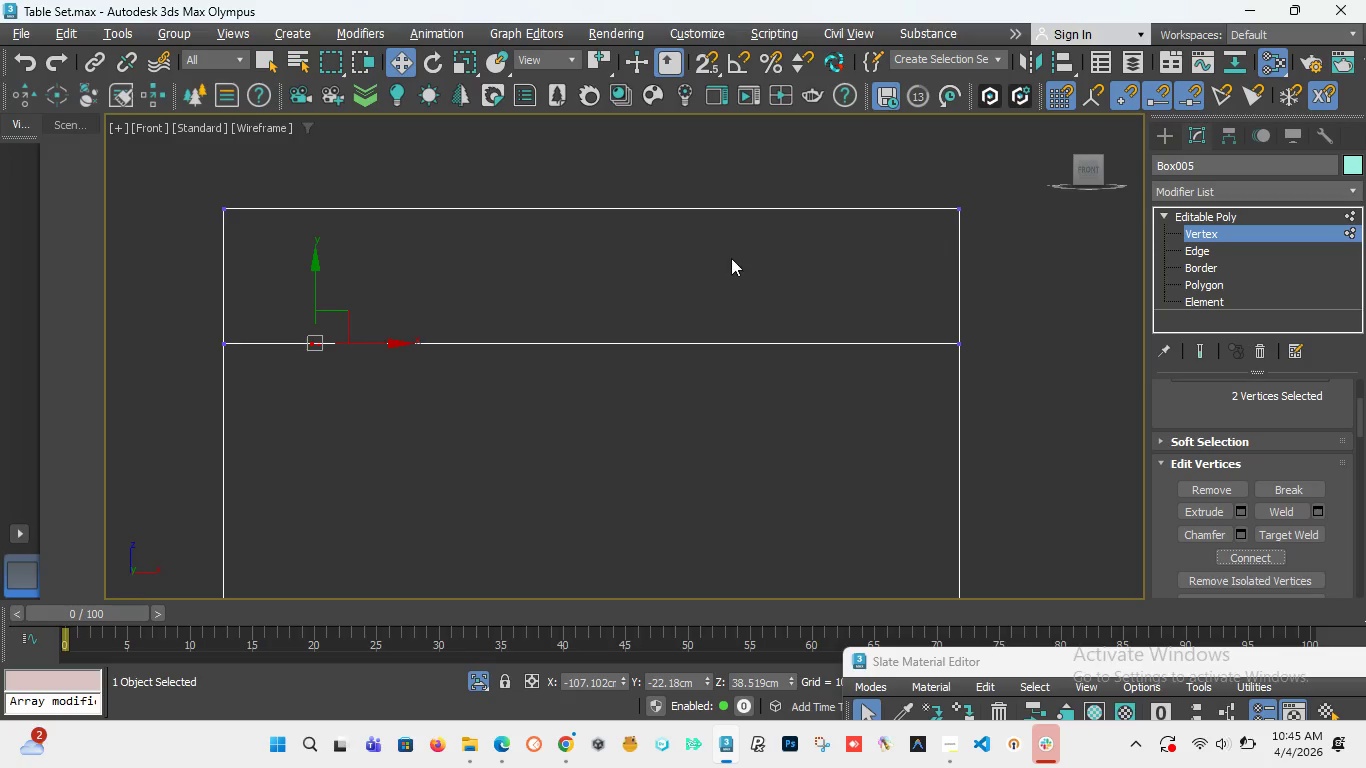 
key(T)
 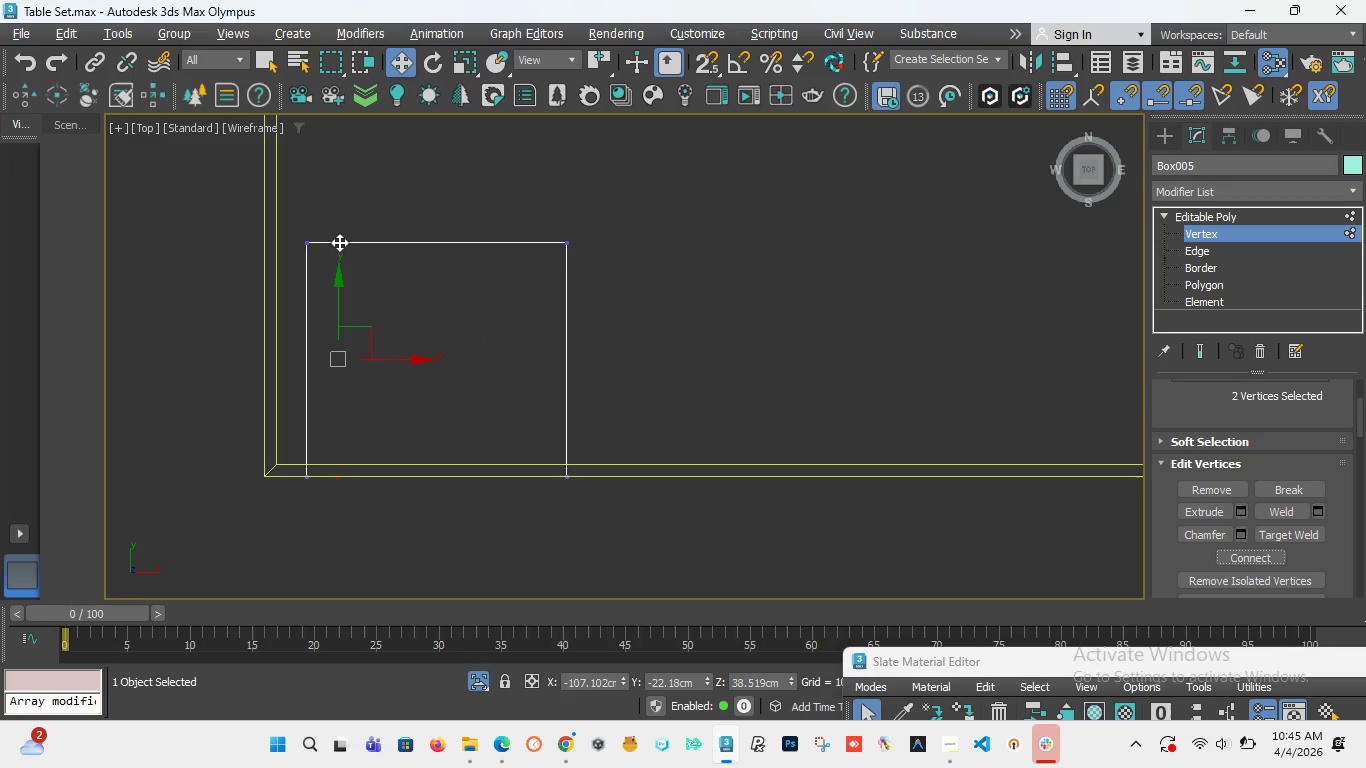 
scroll: coordinate [353, 255], scroll_direction: up, amount: 1.0
 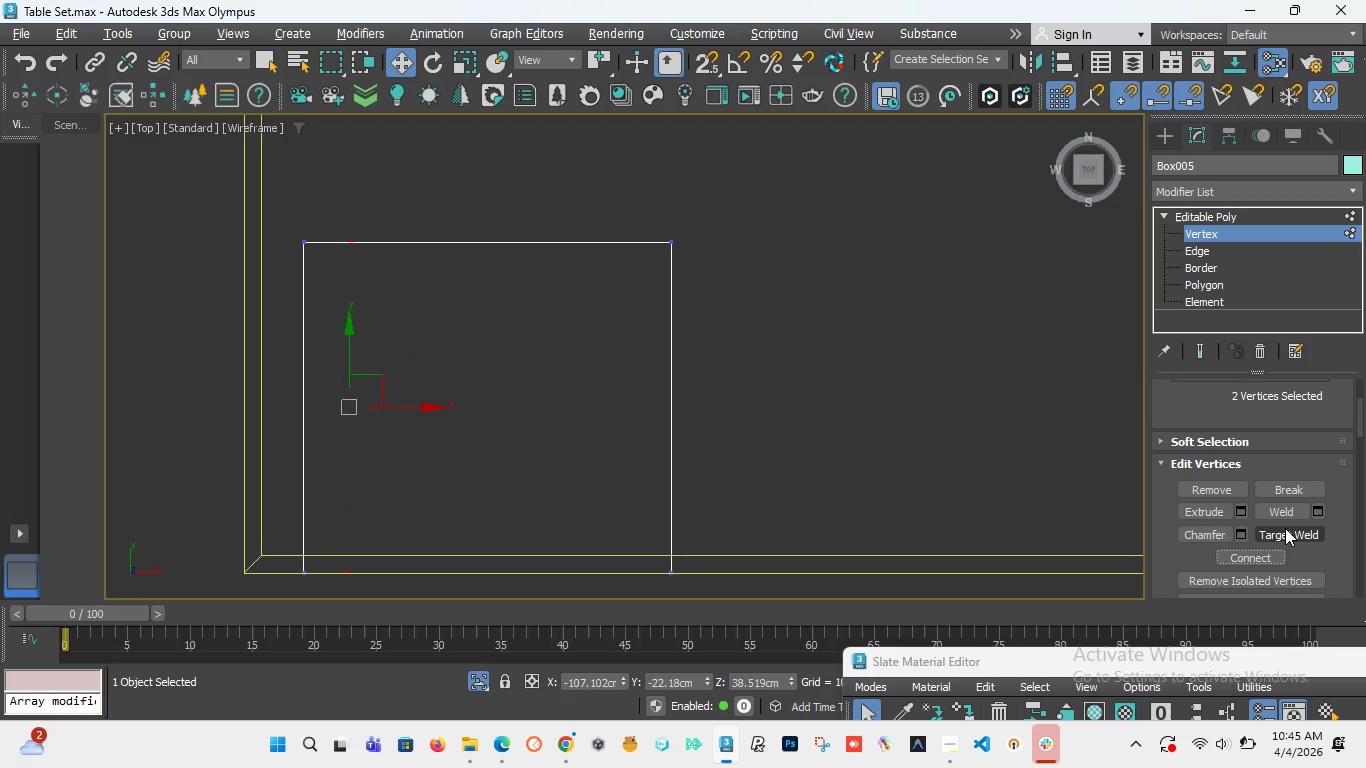 
left_click([1268, 551])
 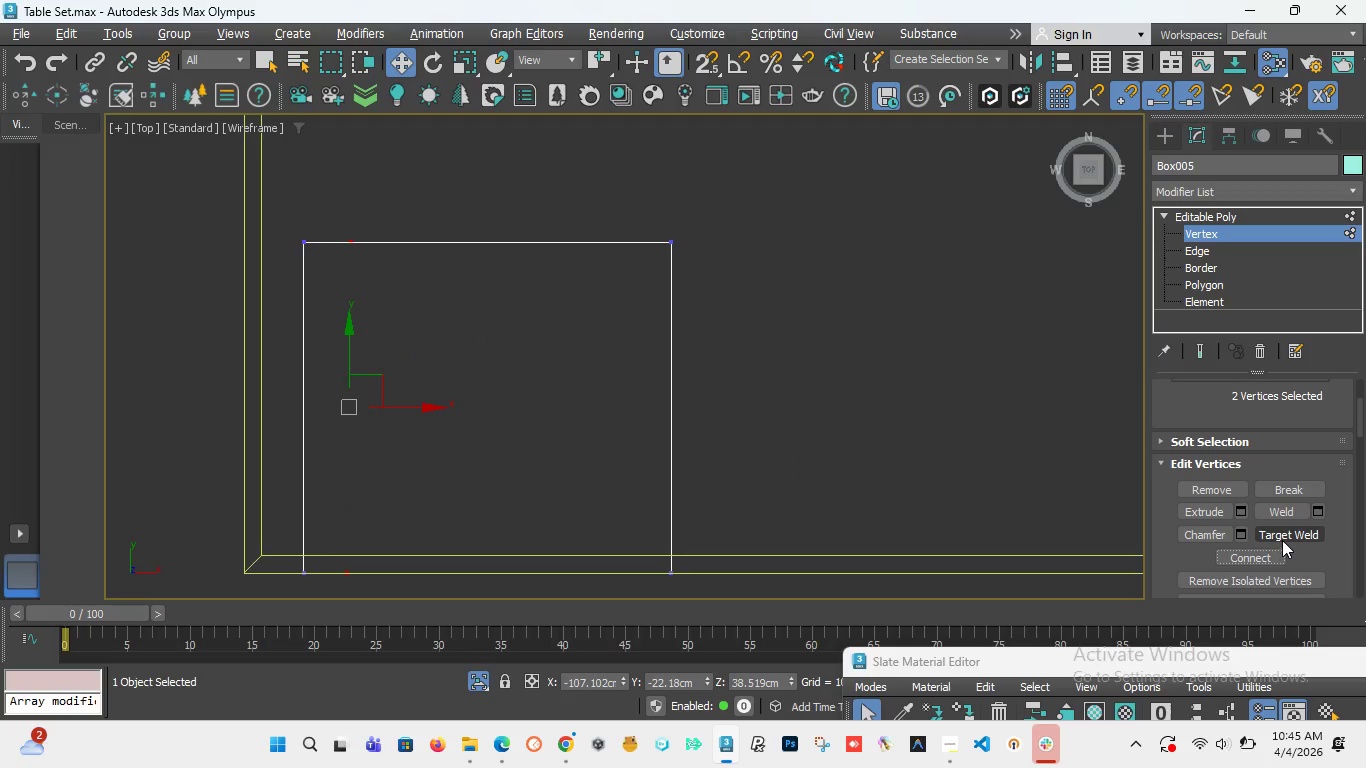 
left_click([1282, 540])
 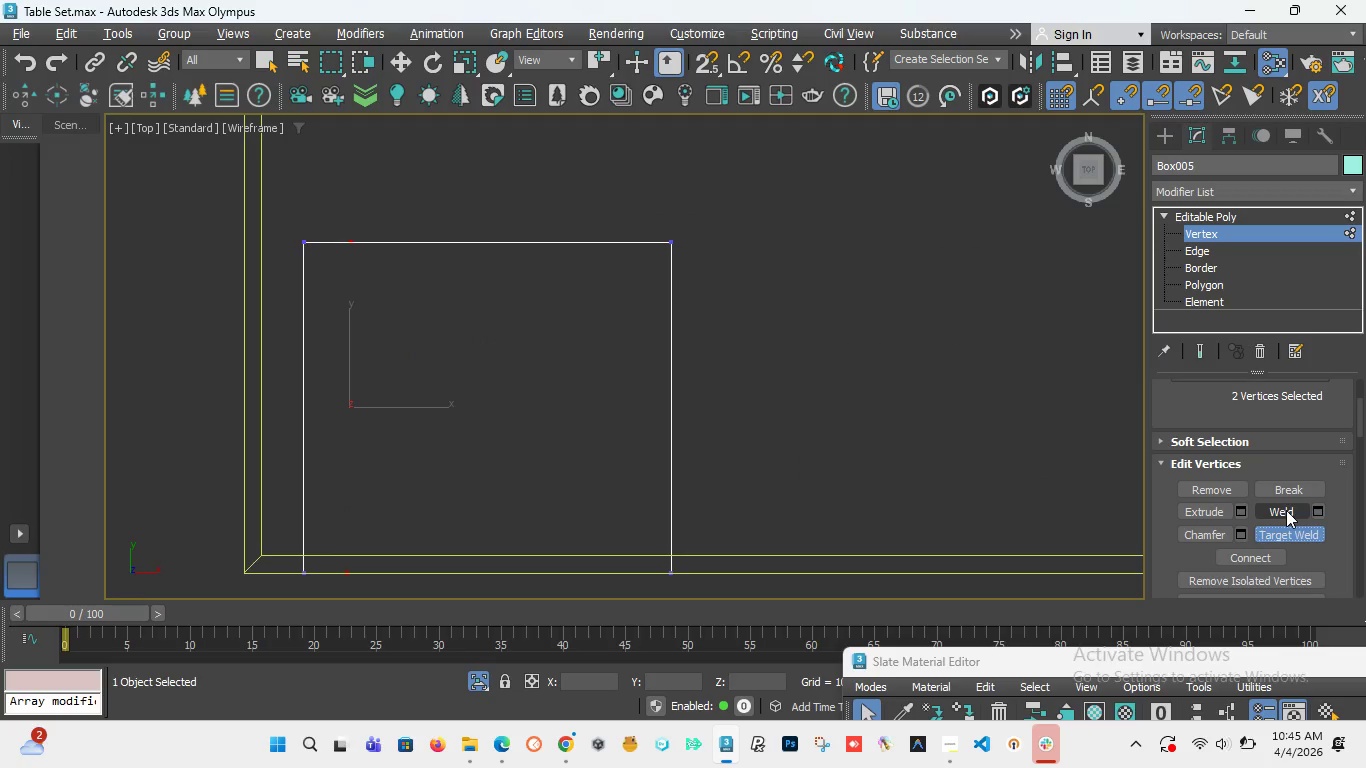 
left_click([1286, 493])
 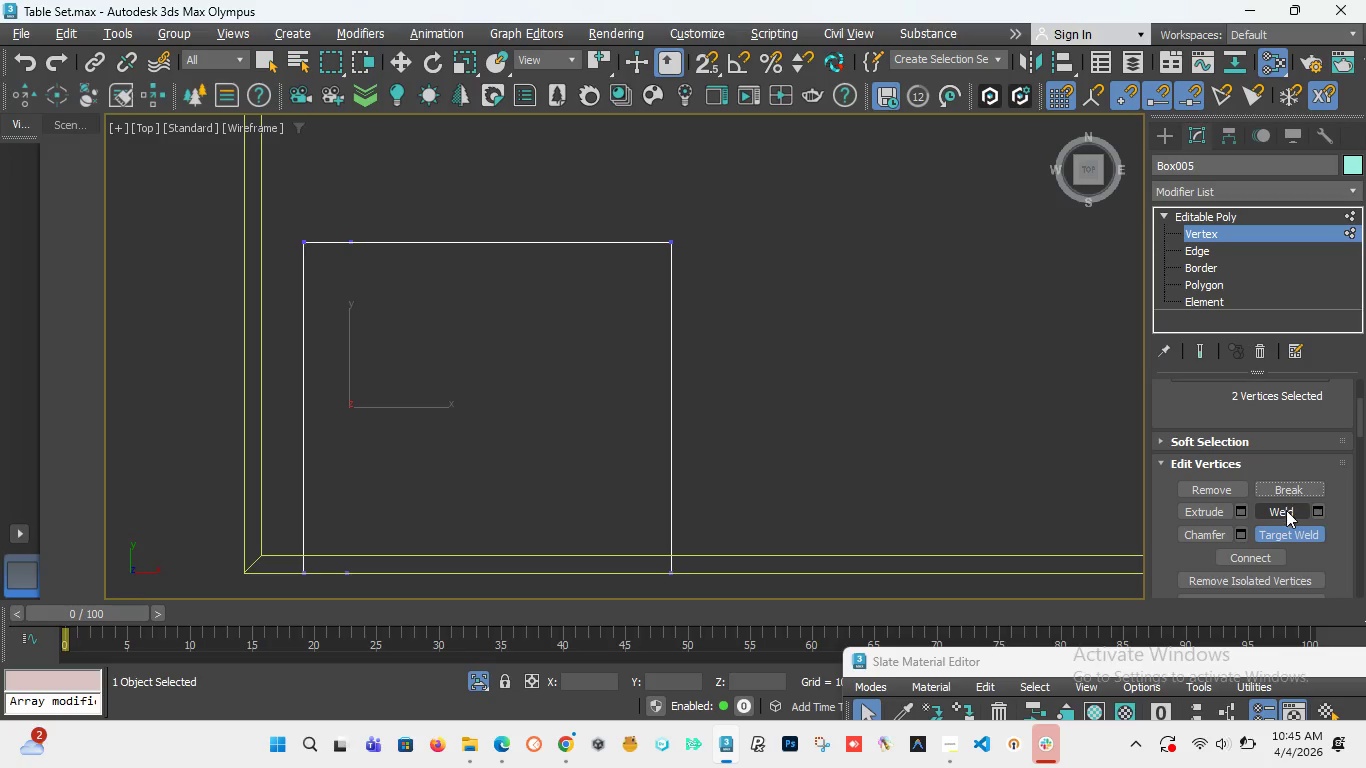 
left_click([1286, 513])
 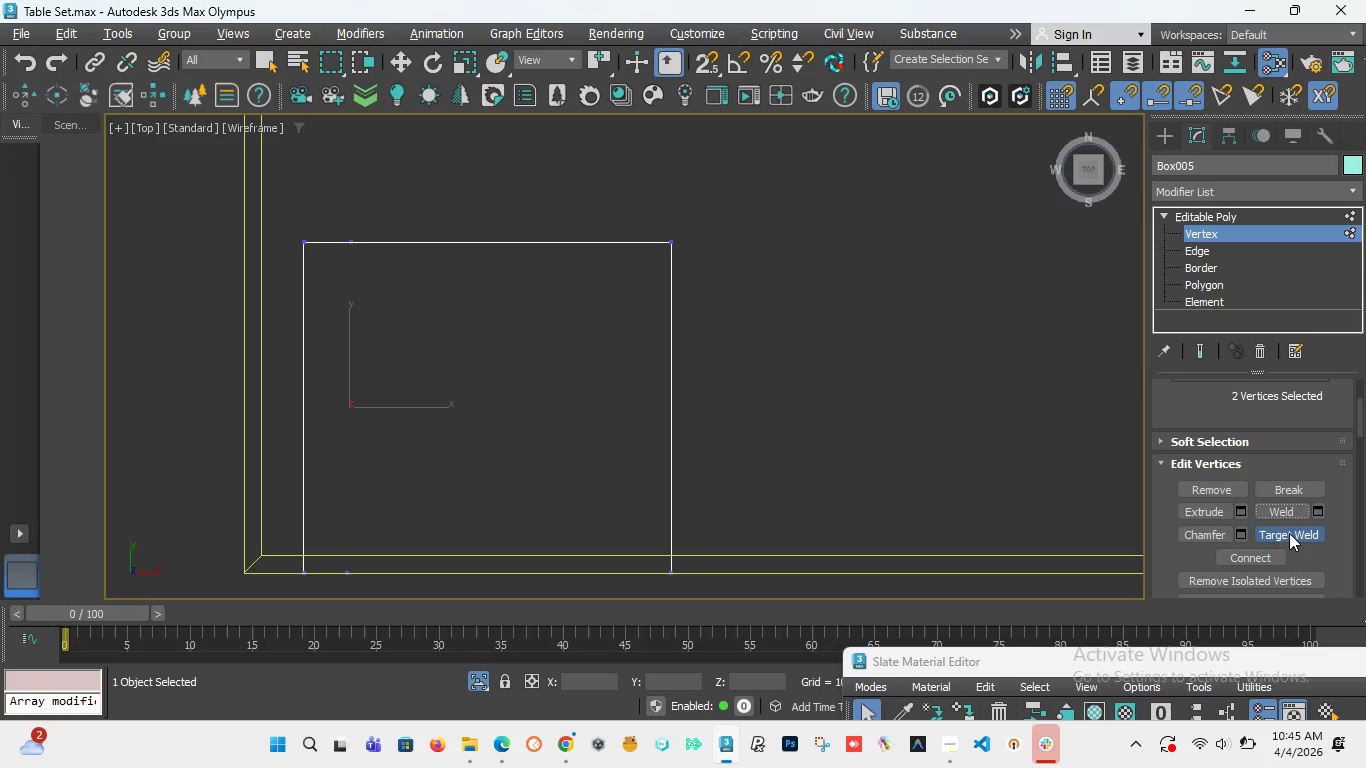 
left_click([1289, 533])
 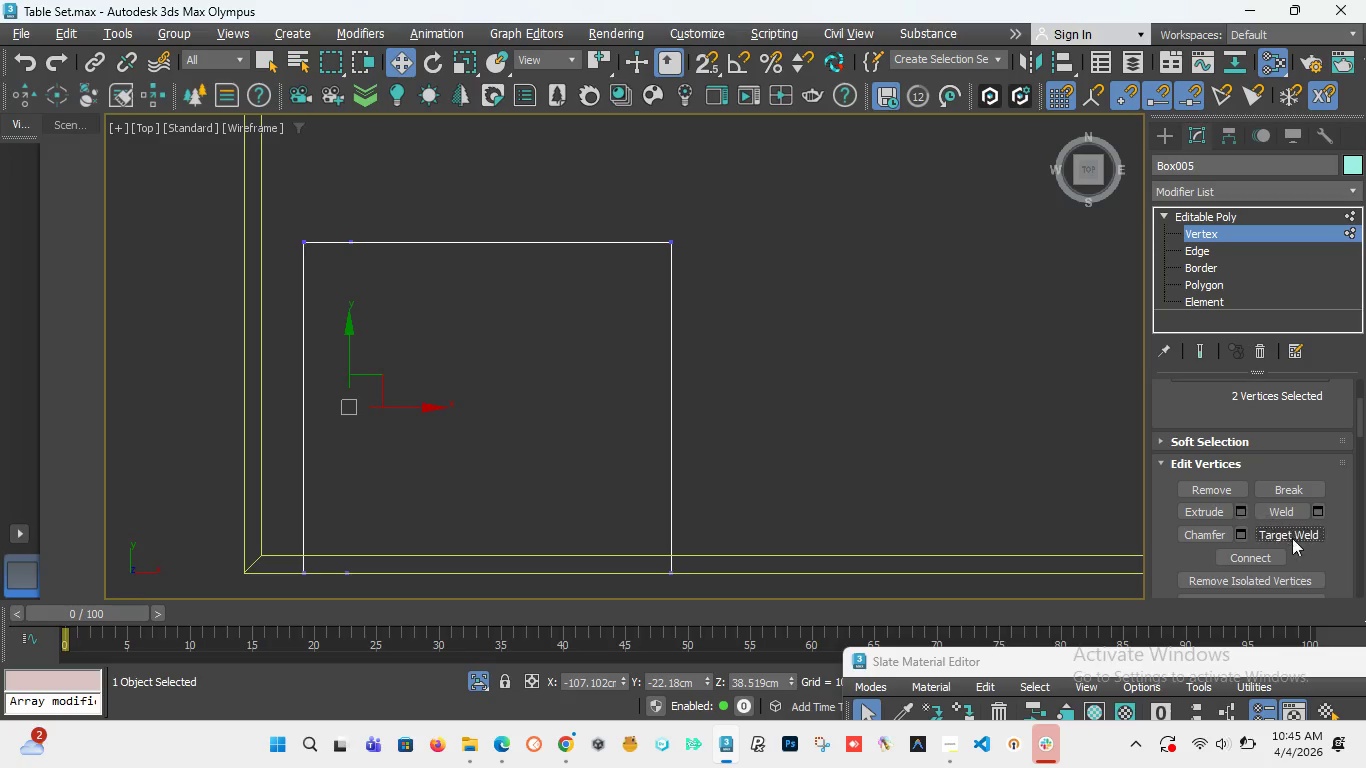 
scroll: coordinate [1291, 553], scroll_direction: down, amount: 2.0
 